 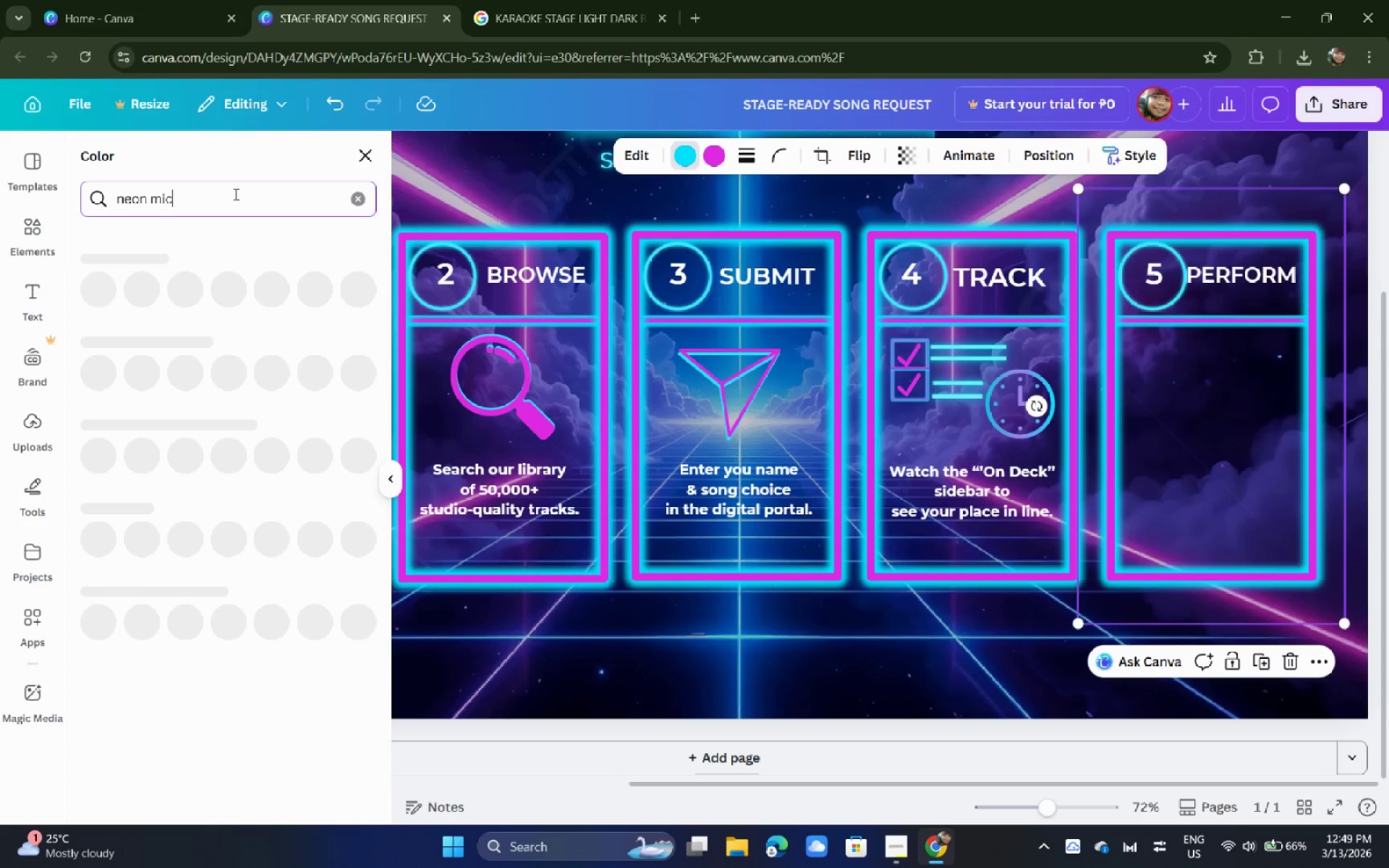 
key(Enter)
 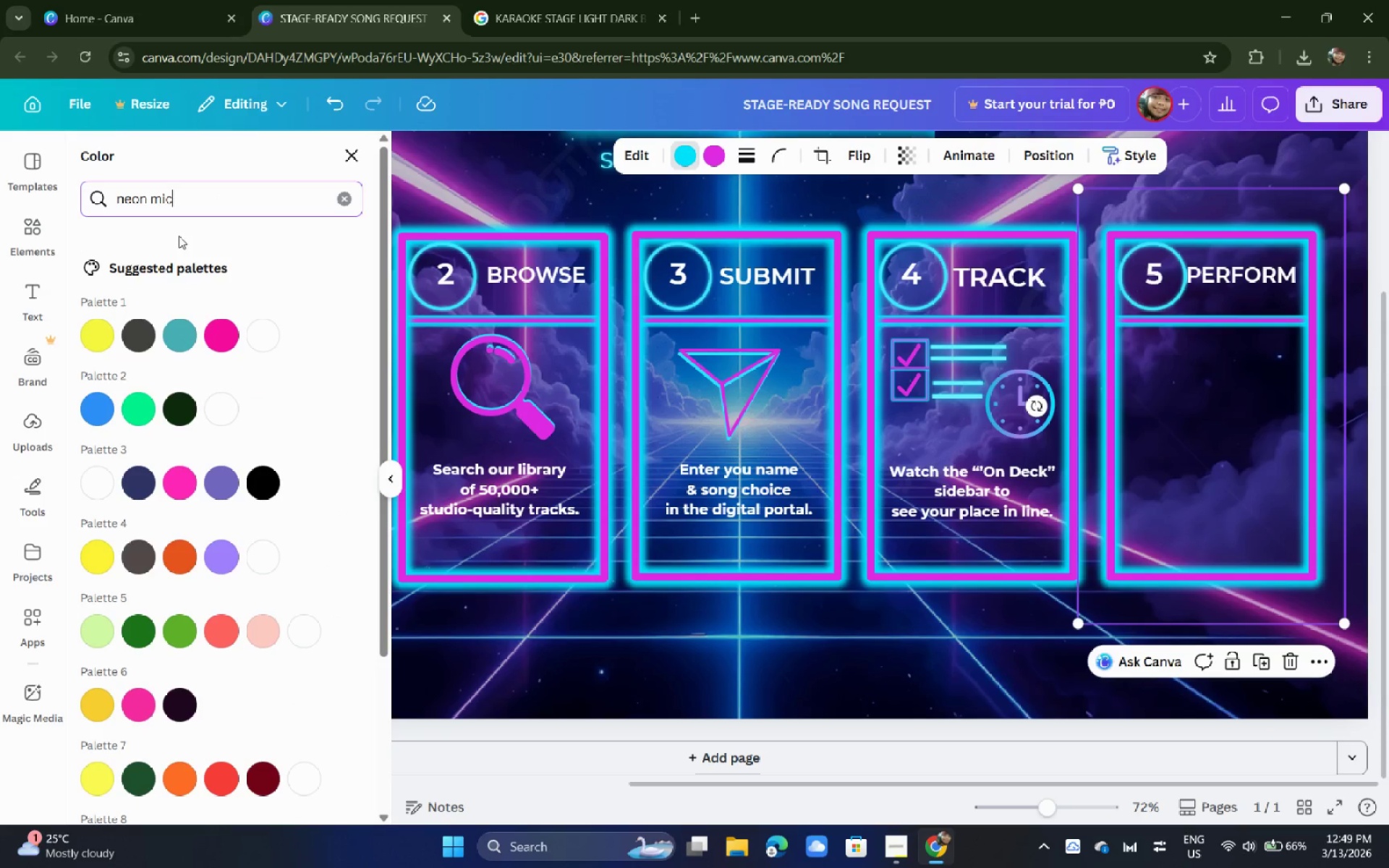 
wait(6.88)
 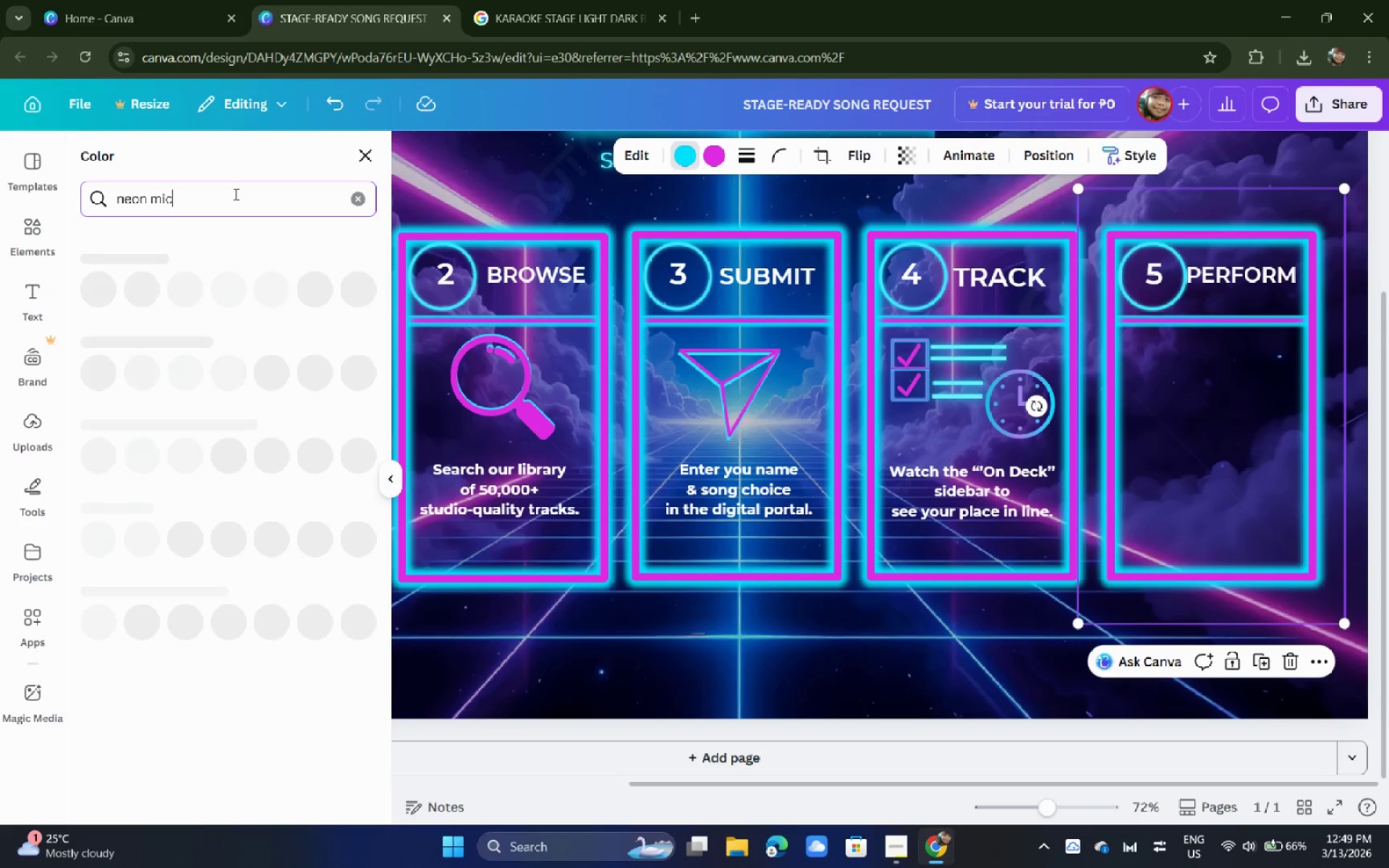 
left_click_drag(start_coordinate=[330, 202], to_coordinate=[336, 200])
 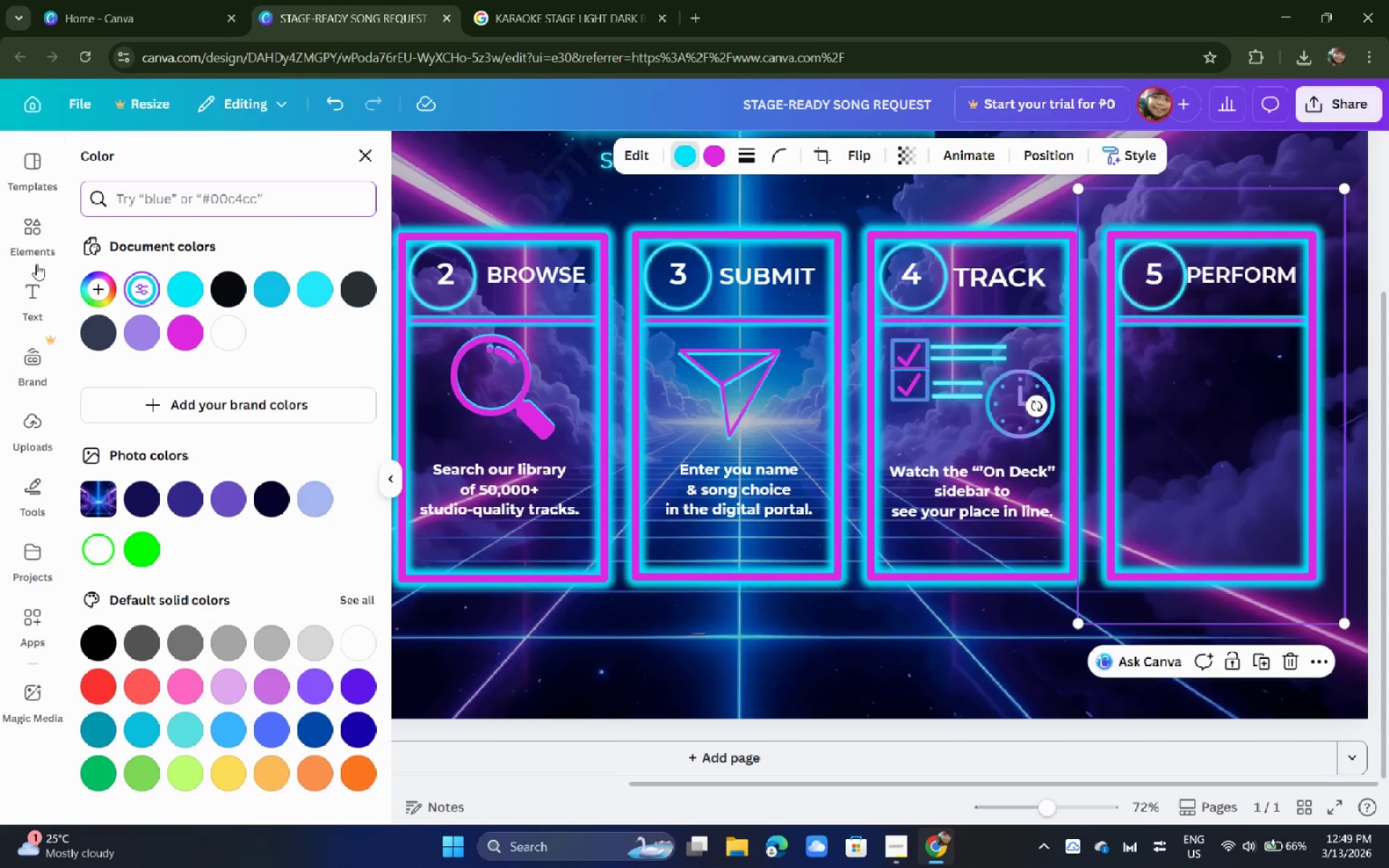 
left_click([61, 236])
 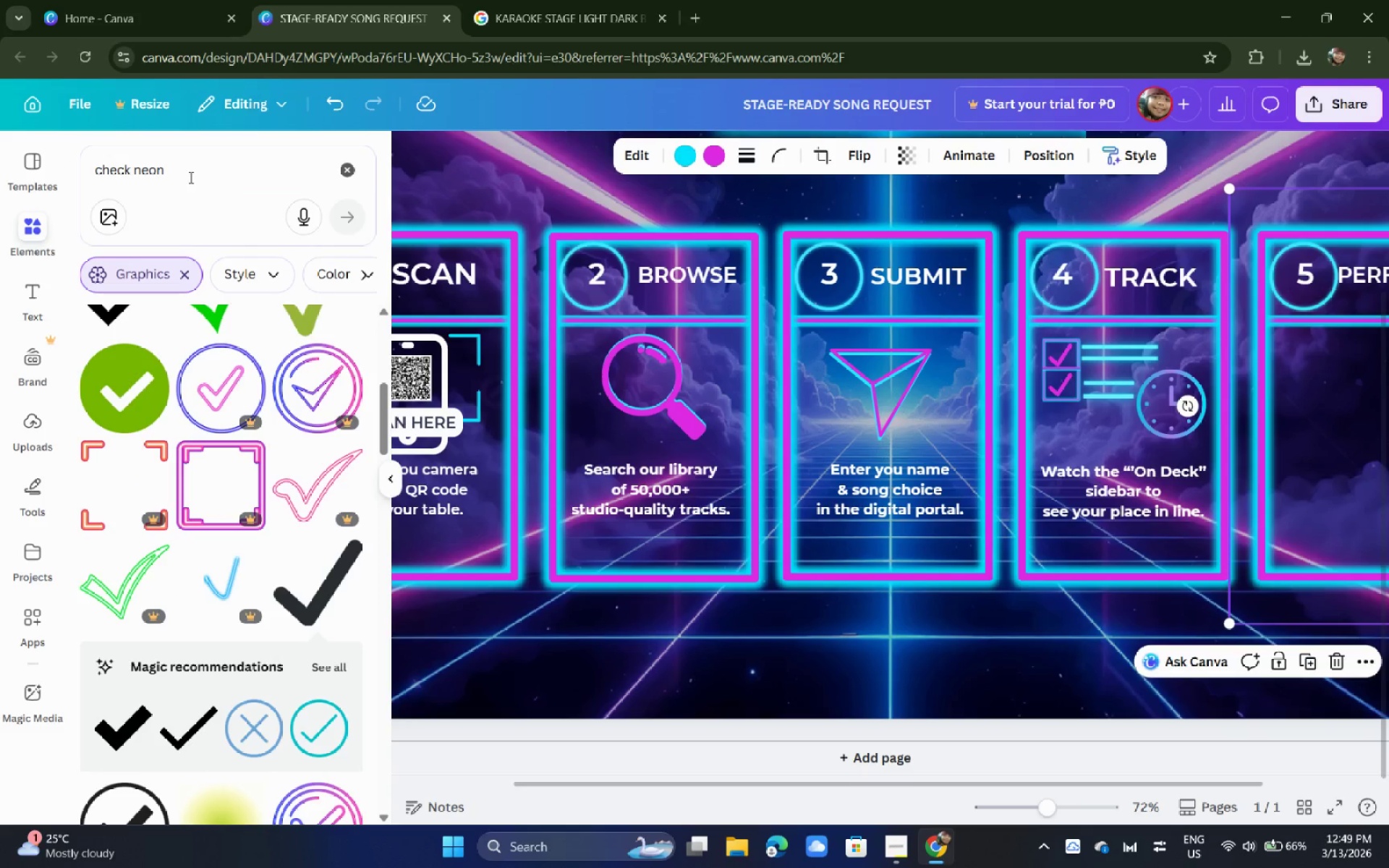 
left_click_drag(start_coordinate=[200, 180], to_coordinate=[0, 181])
 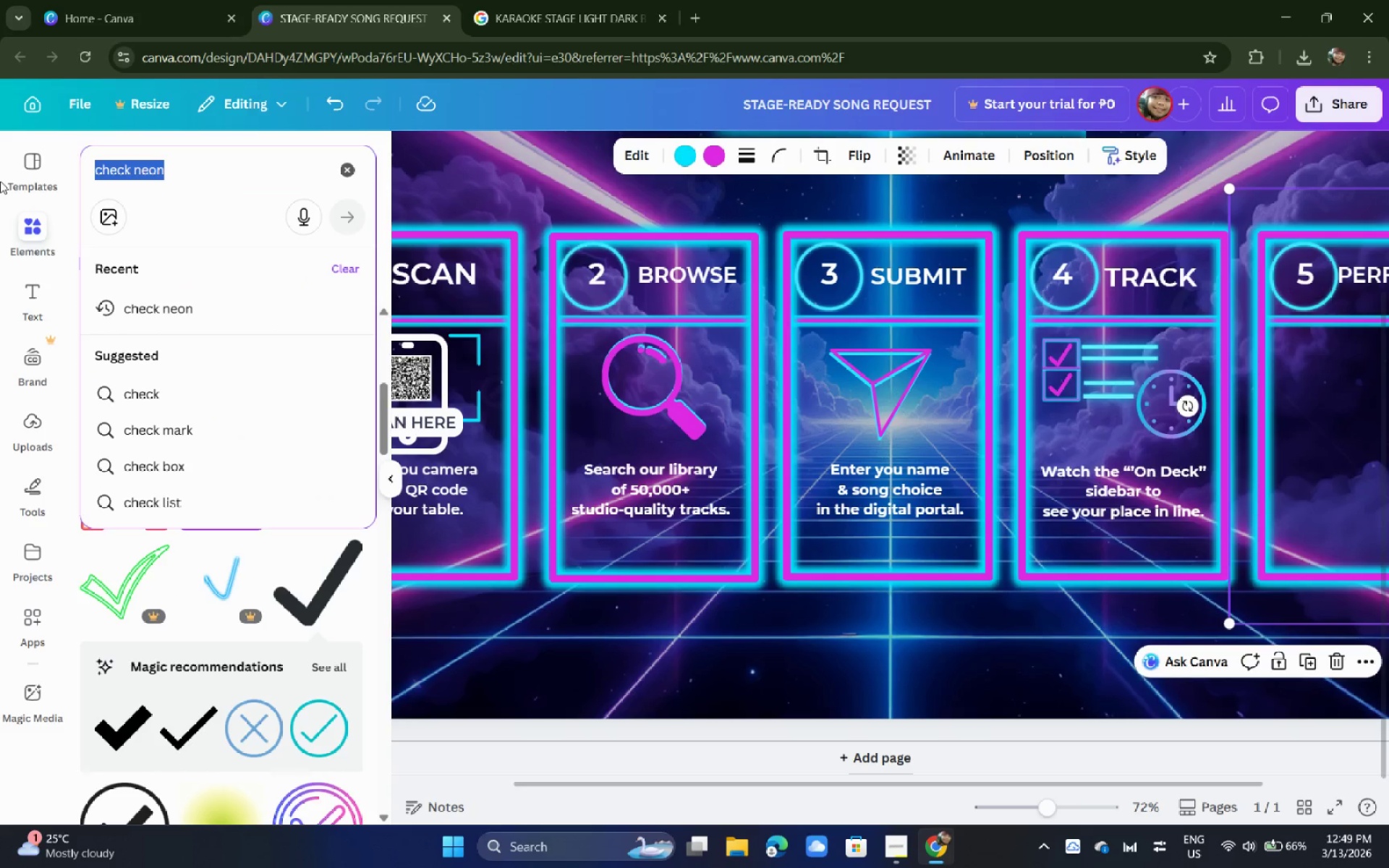 
type(neon micropo)
key(Backspace)
type(hone)
 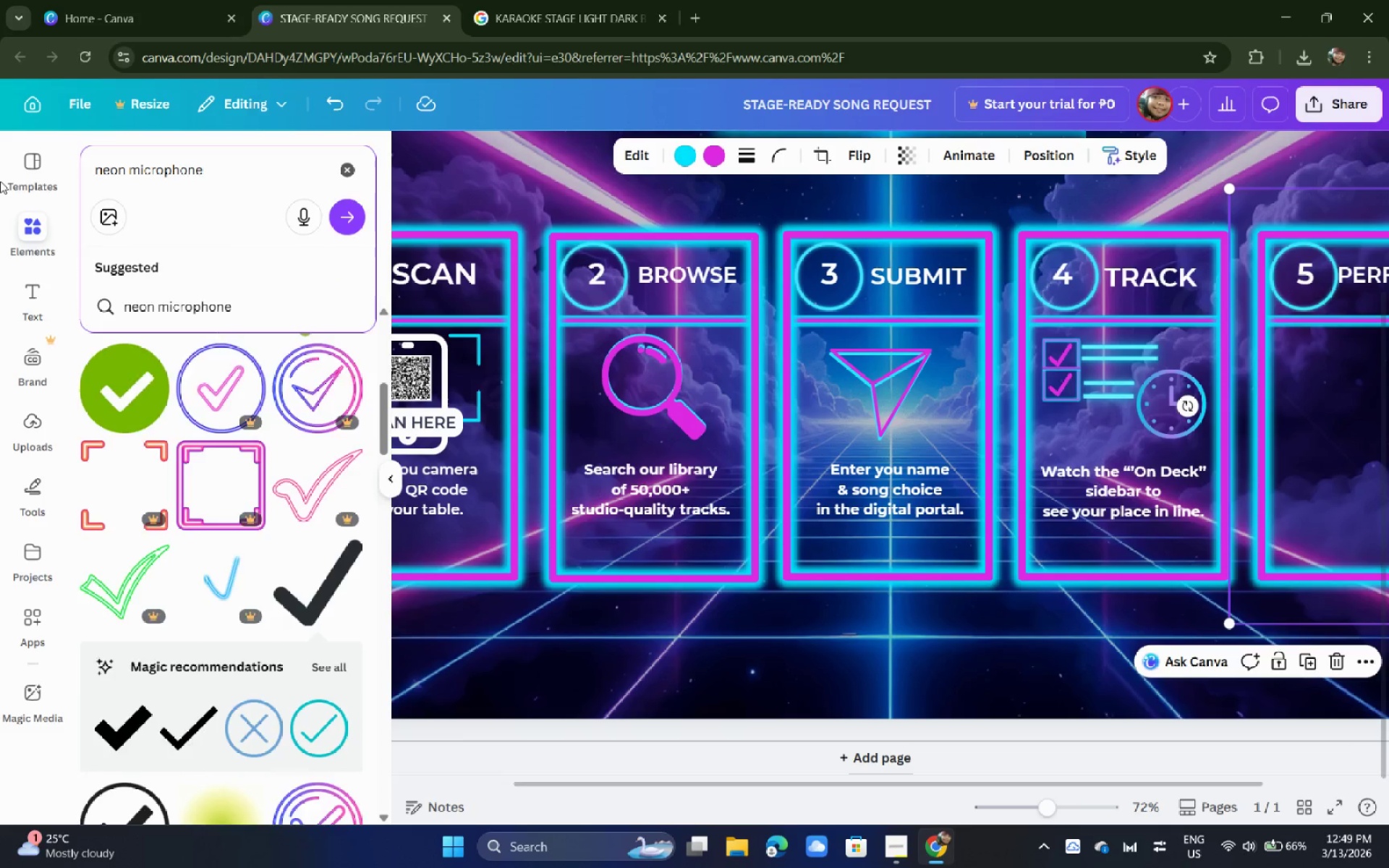 
key(Enter)
 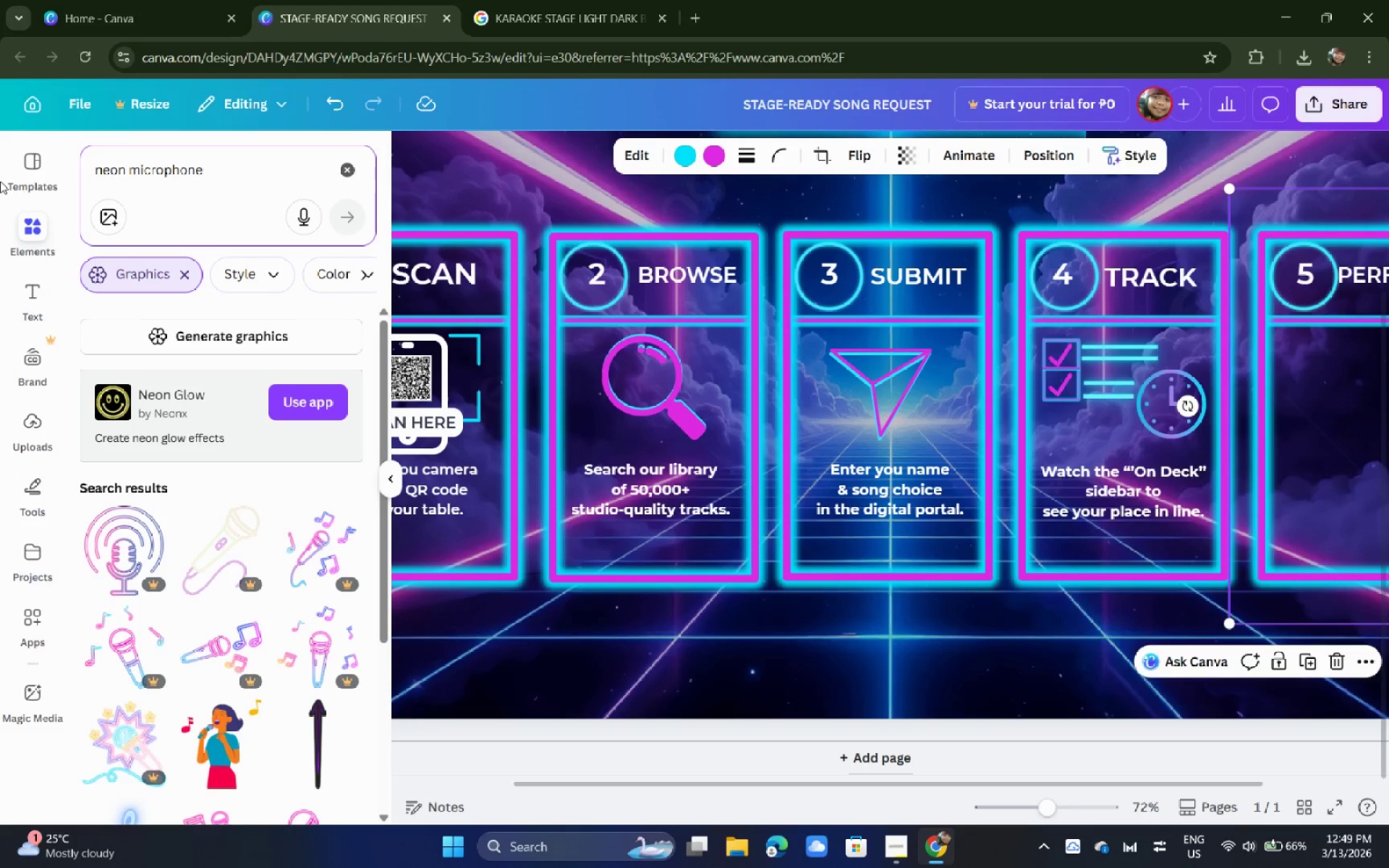 
scroll: coordinate [289, 560], scroll_direction: down, amount: 6.0
 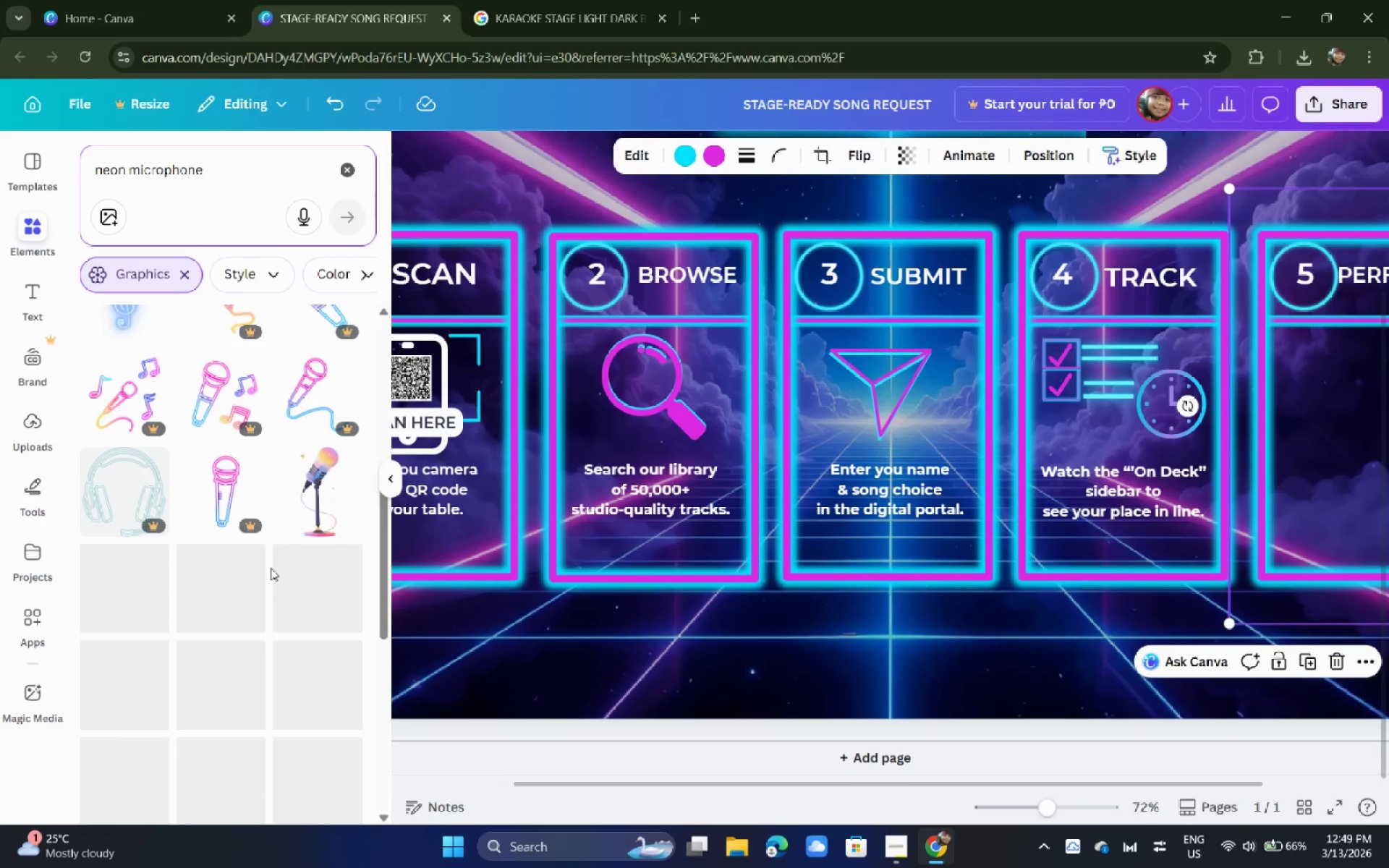 
scroll: coordinate [271, 568], scroll_direction: up, amount: 1.0
 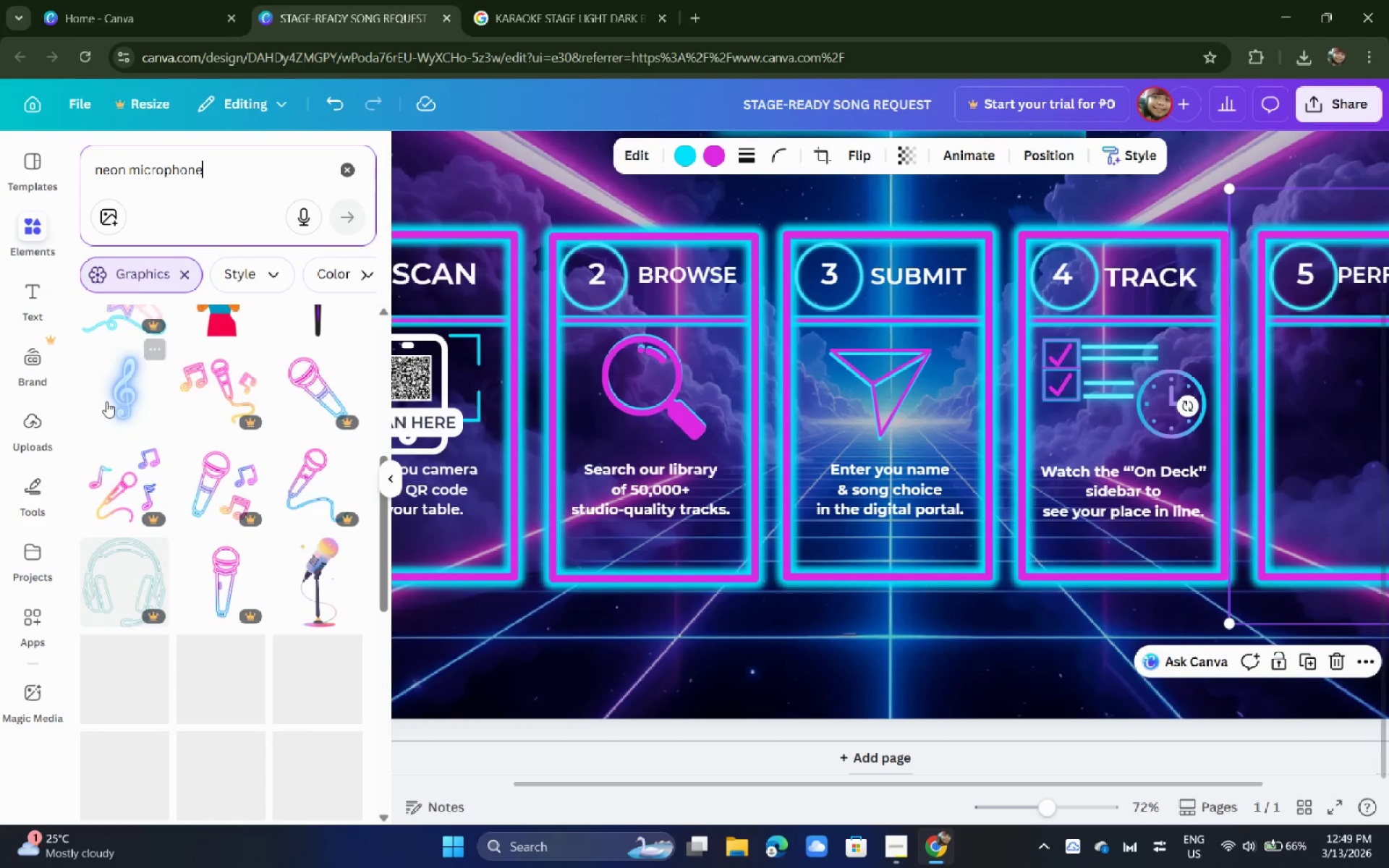 
left_click([122, 395])
 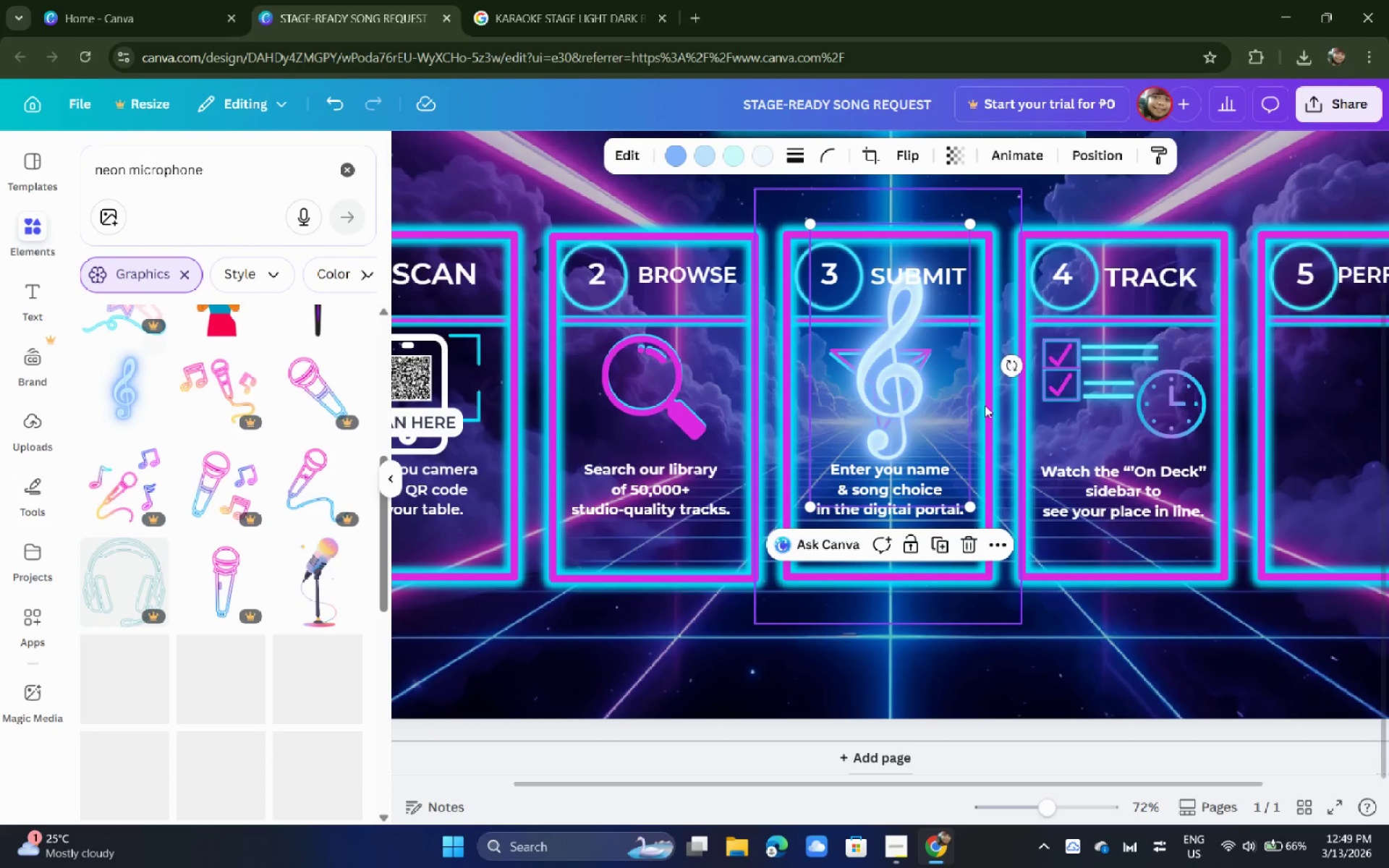 
left_click_drag(start_coordinate=[921, 382], to_coordinate=[690, 410])
 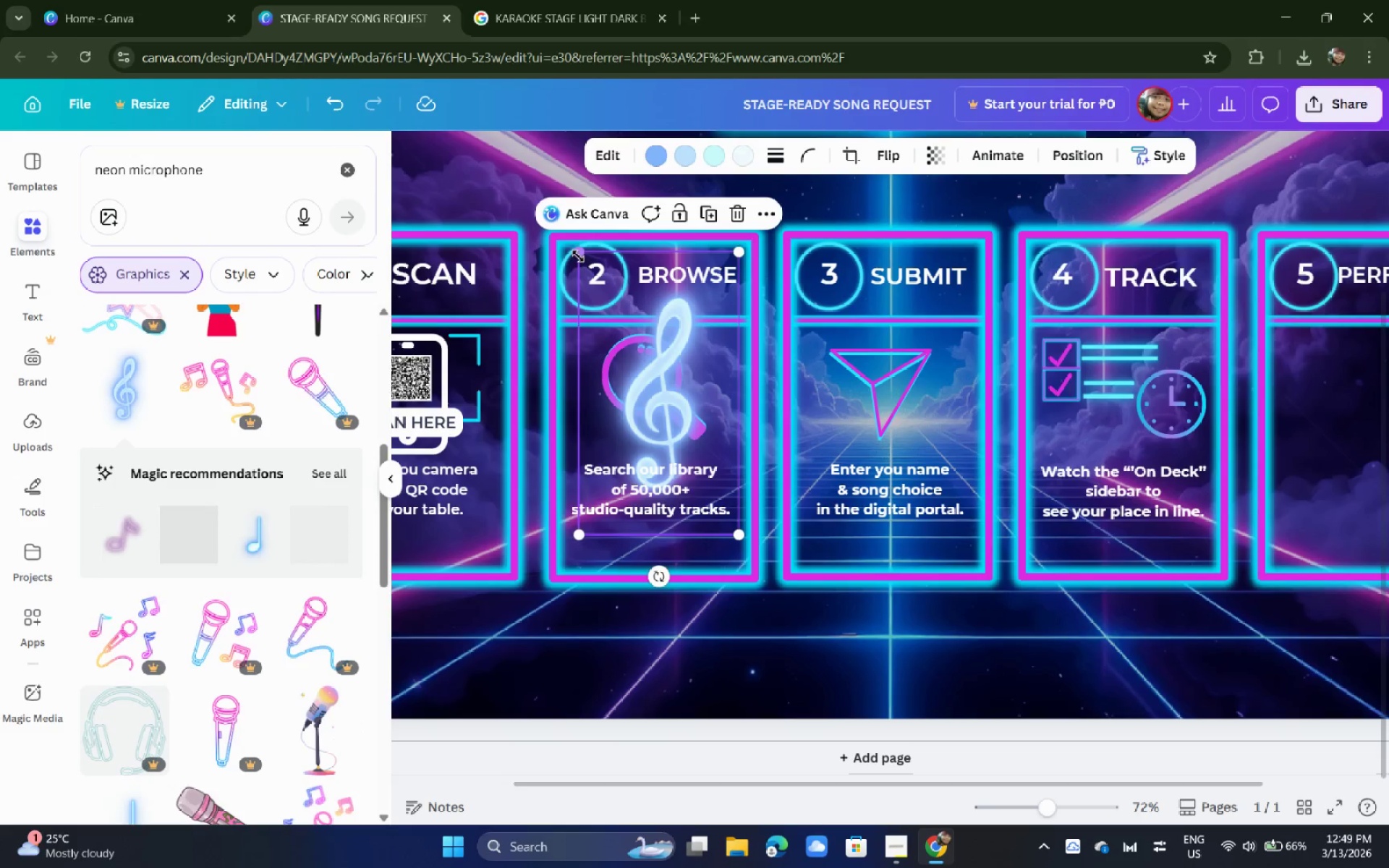 
left_click_drag(start_coordinate=[578, 256], to_coordinate=[693, 407])
 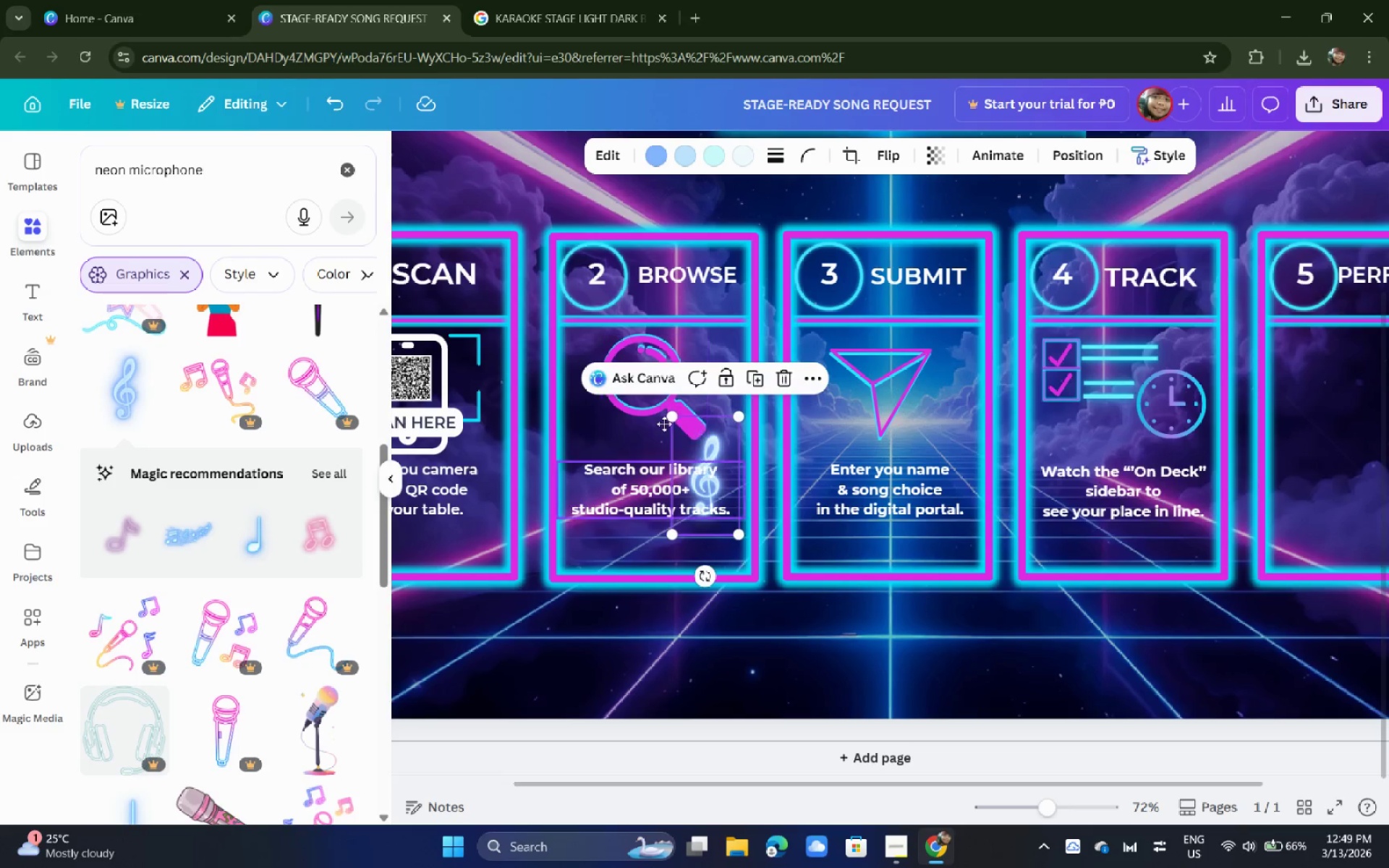 
left_click_drag(start_coordinate=[703, 460], to_coordinate=[514, 156])
 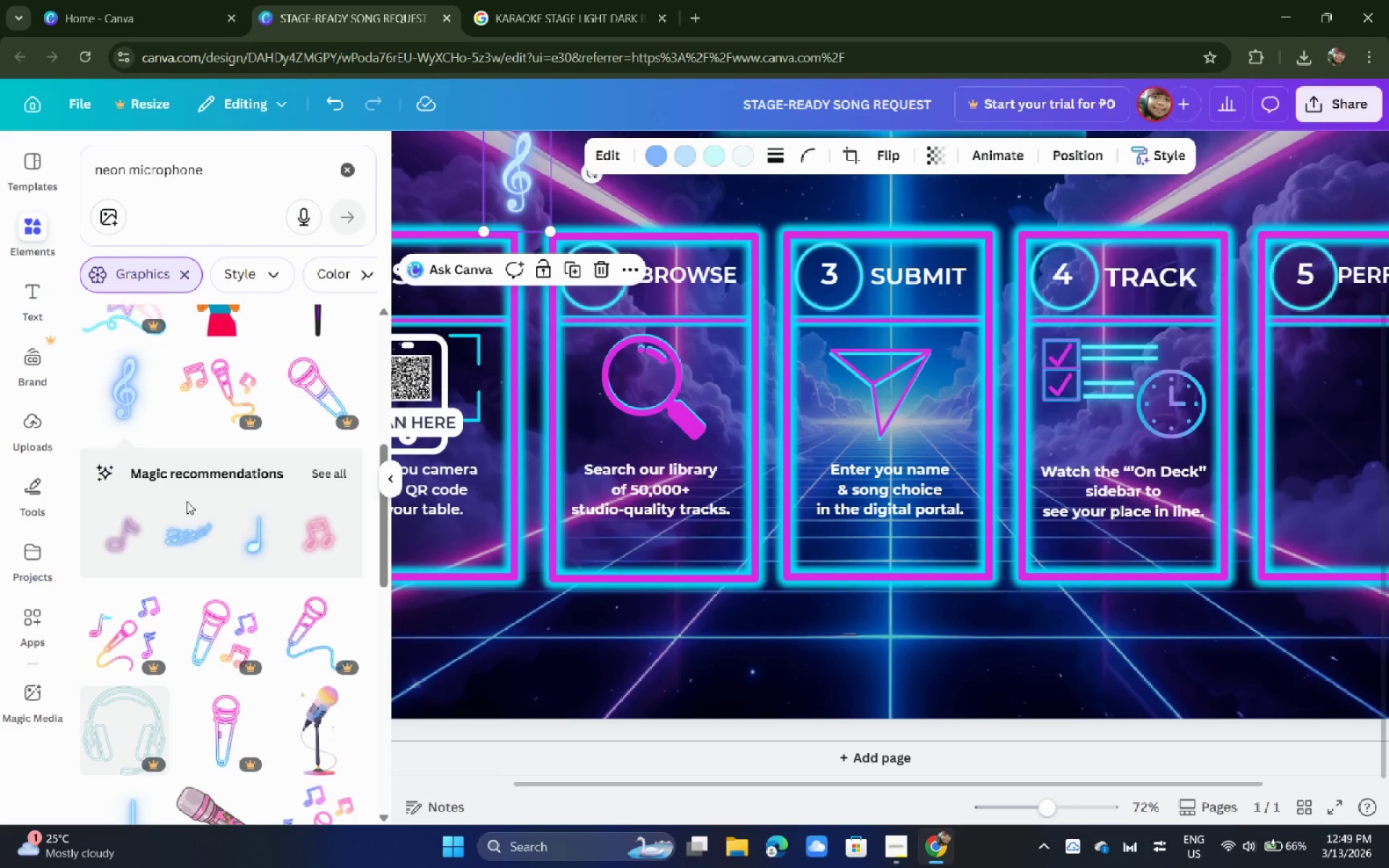 
wait(7.72)
 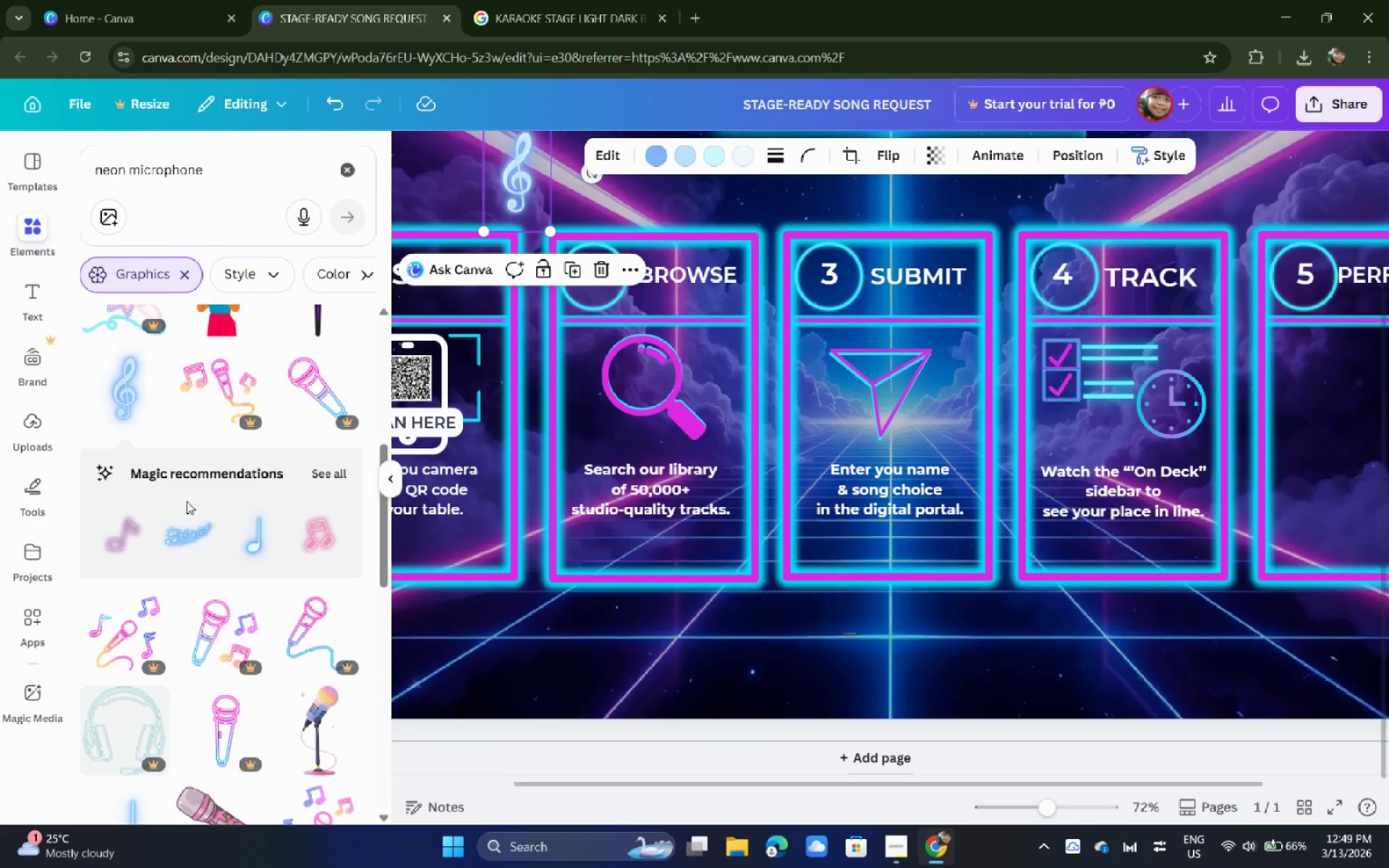 
scroll: coordinate [120, 537], scroll_direction: down, amount: 8.0
 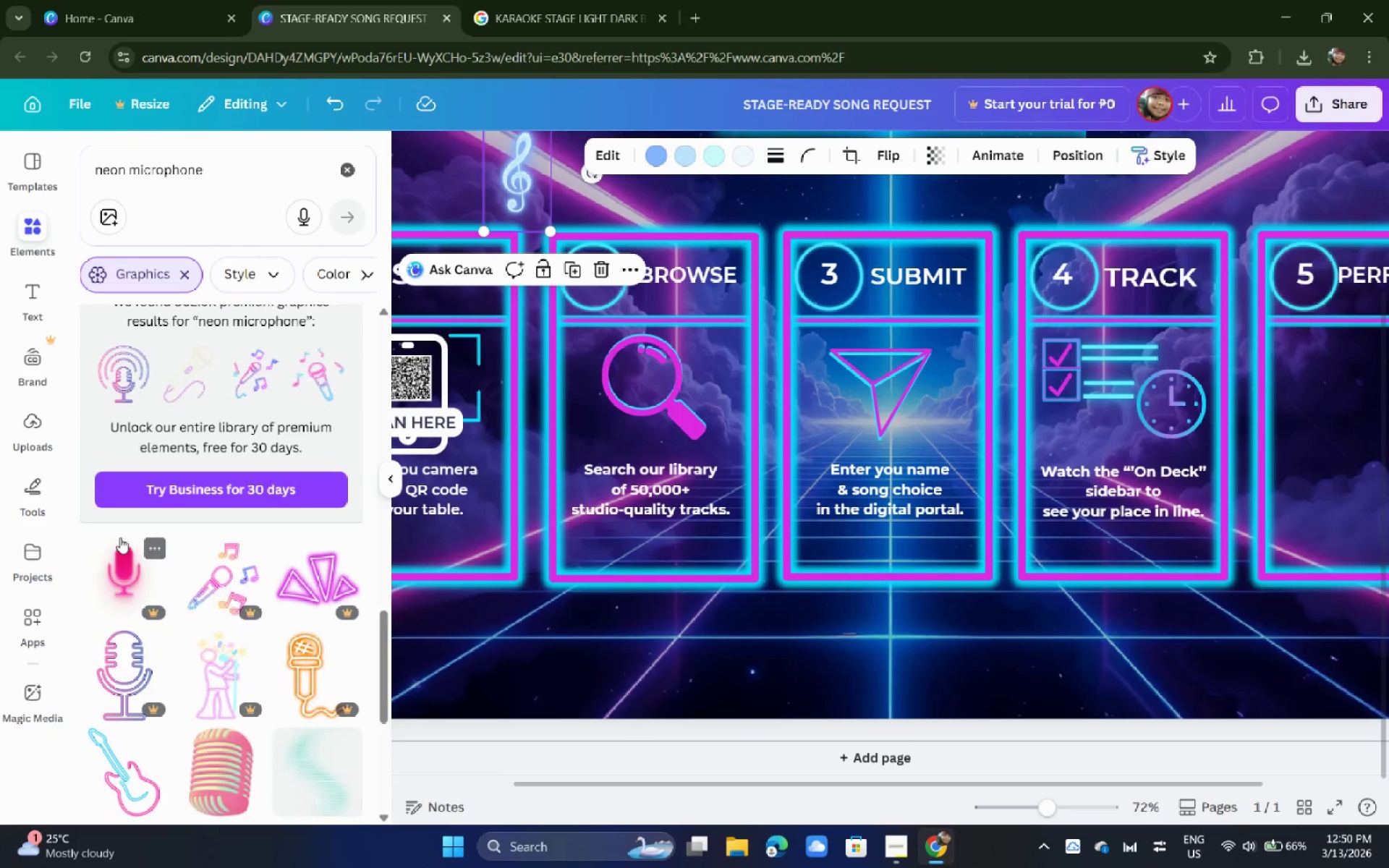 
scroll: coordinate [203, 524], scroll_direction: down, amount: 10.0
 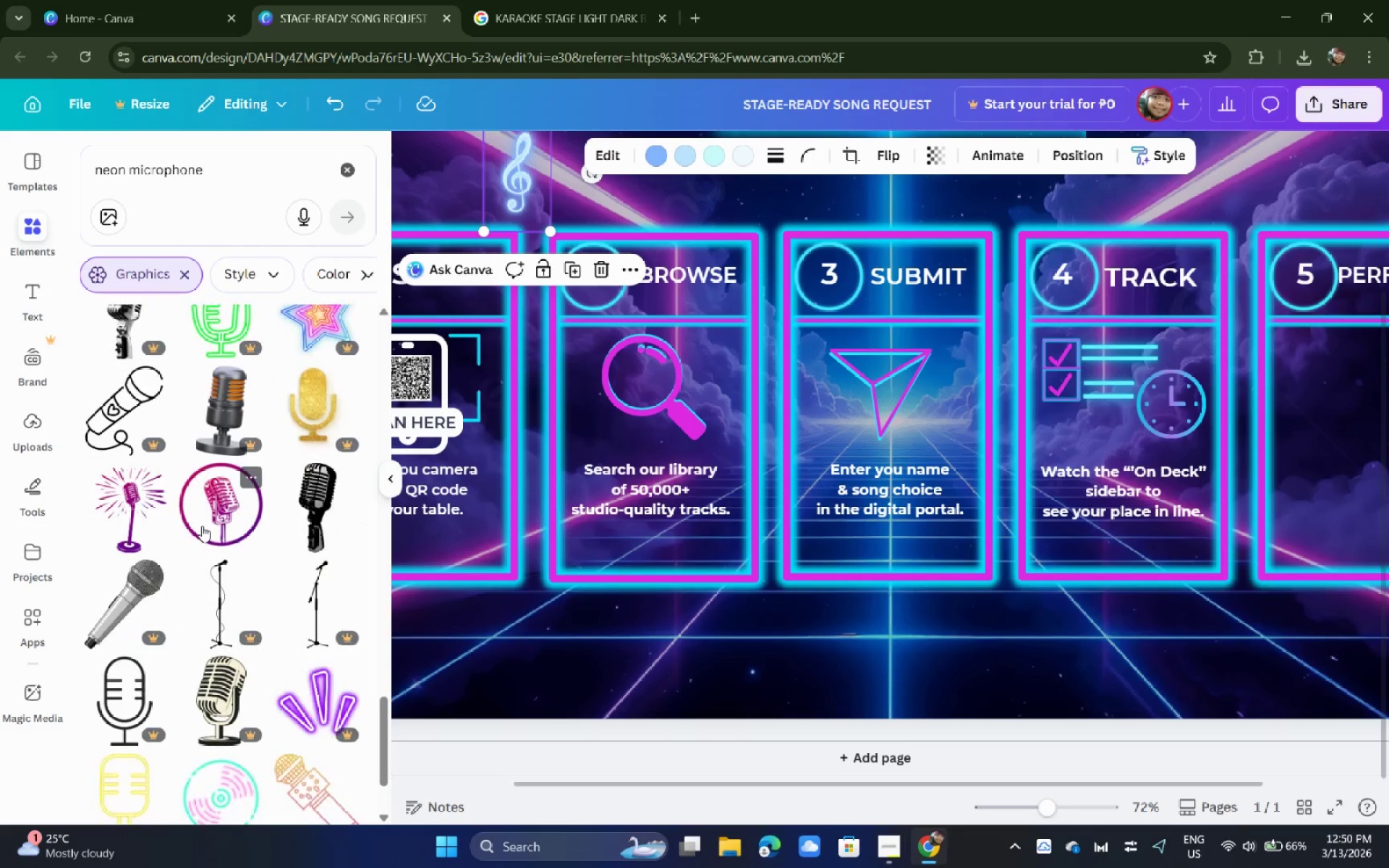 
scroll: coordinate [202, 495], scroll_direction: up, amount: 27.0
 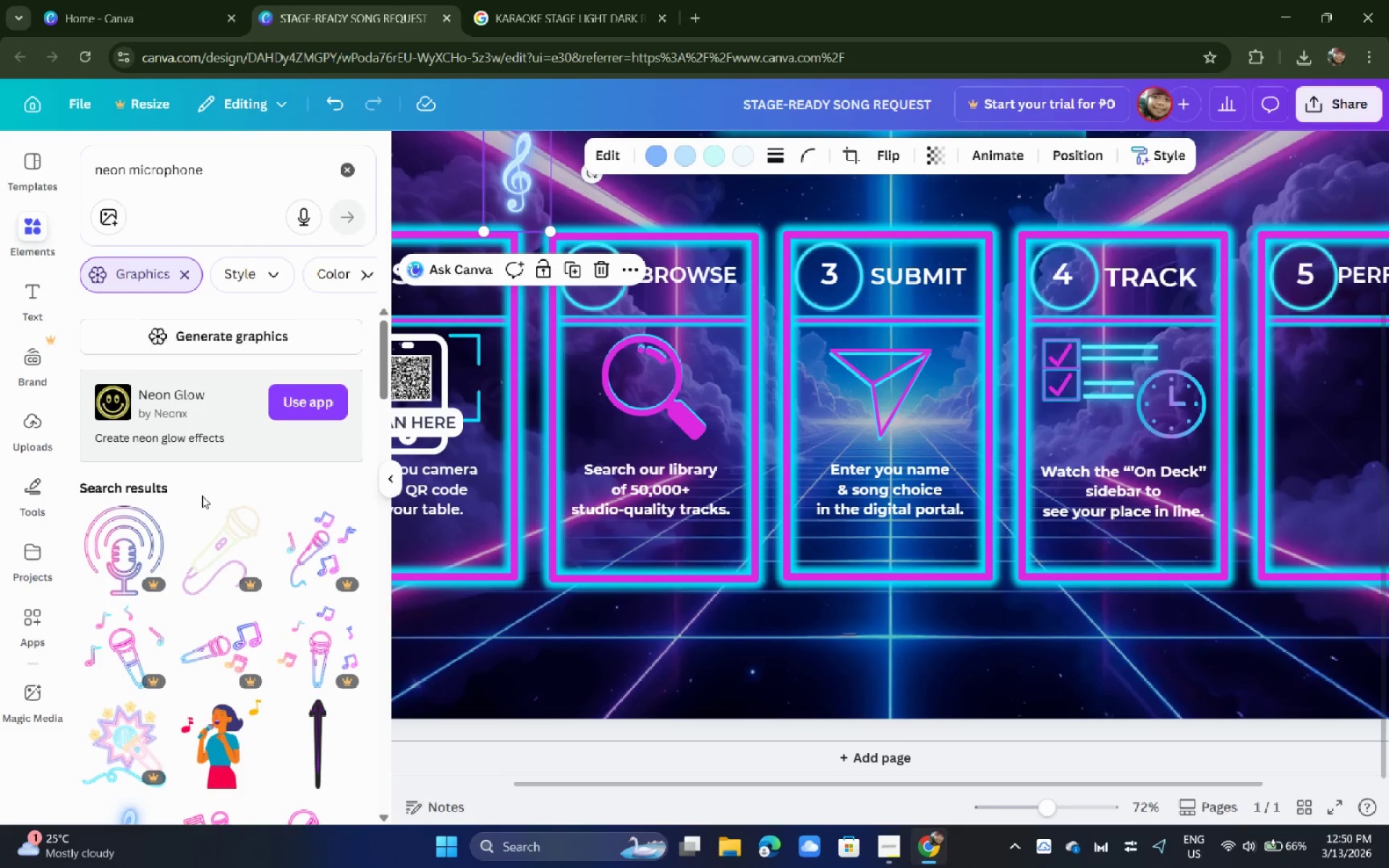 
wait(5.39)
 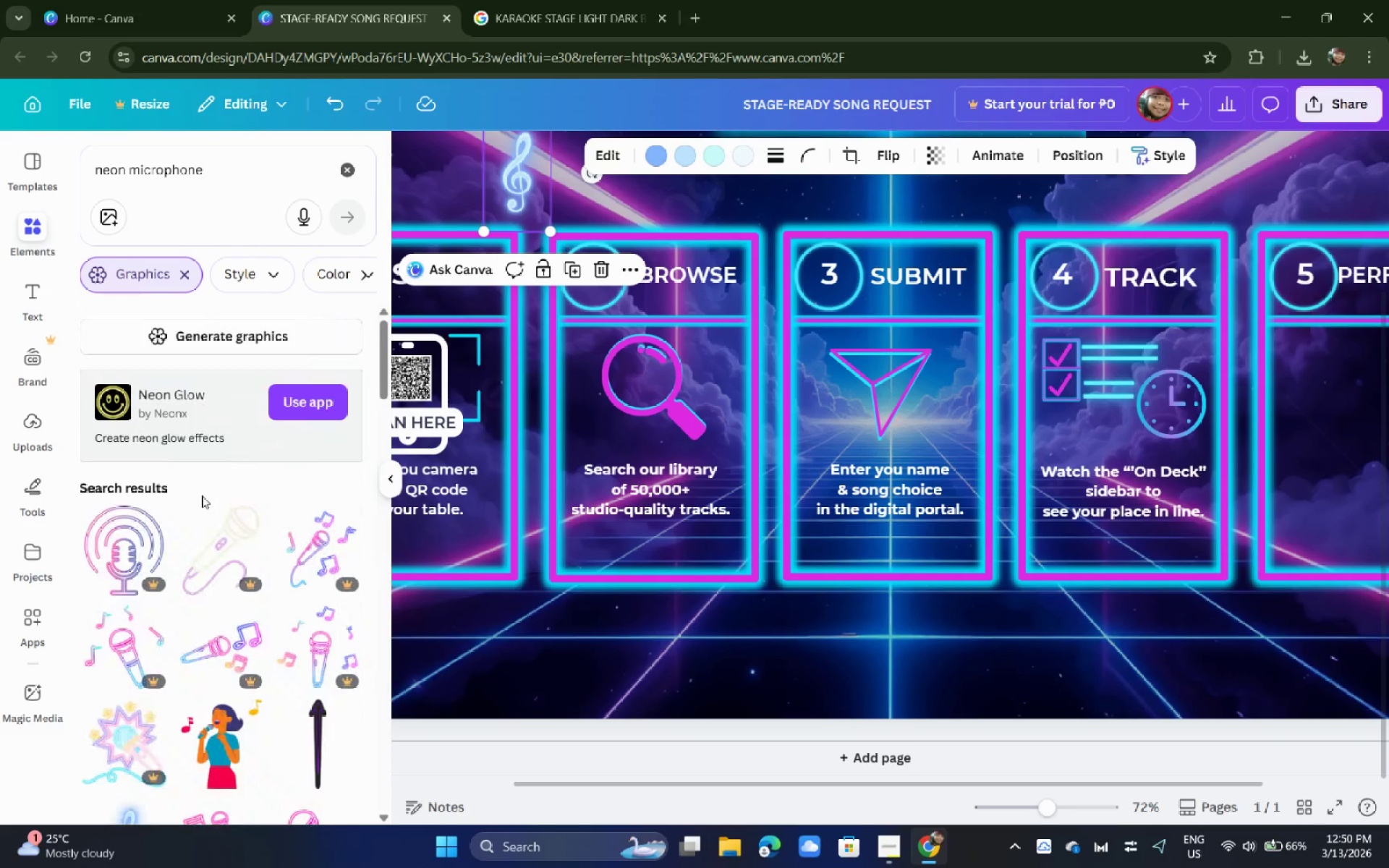 
scroll: coordinate [104, 550], scroll_direction: down, amount: 7.0
 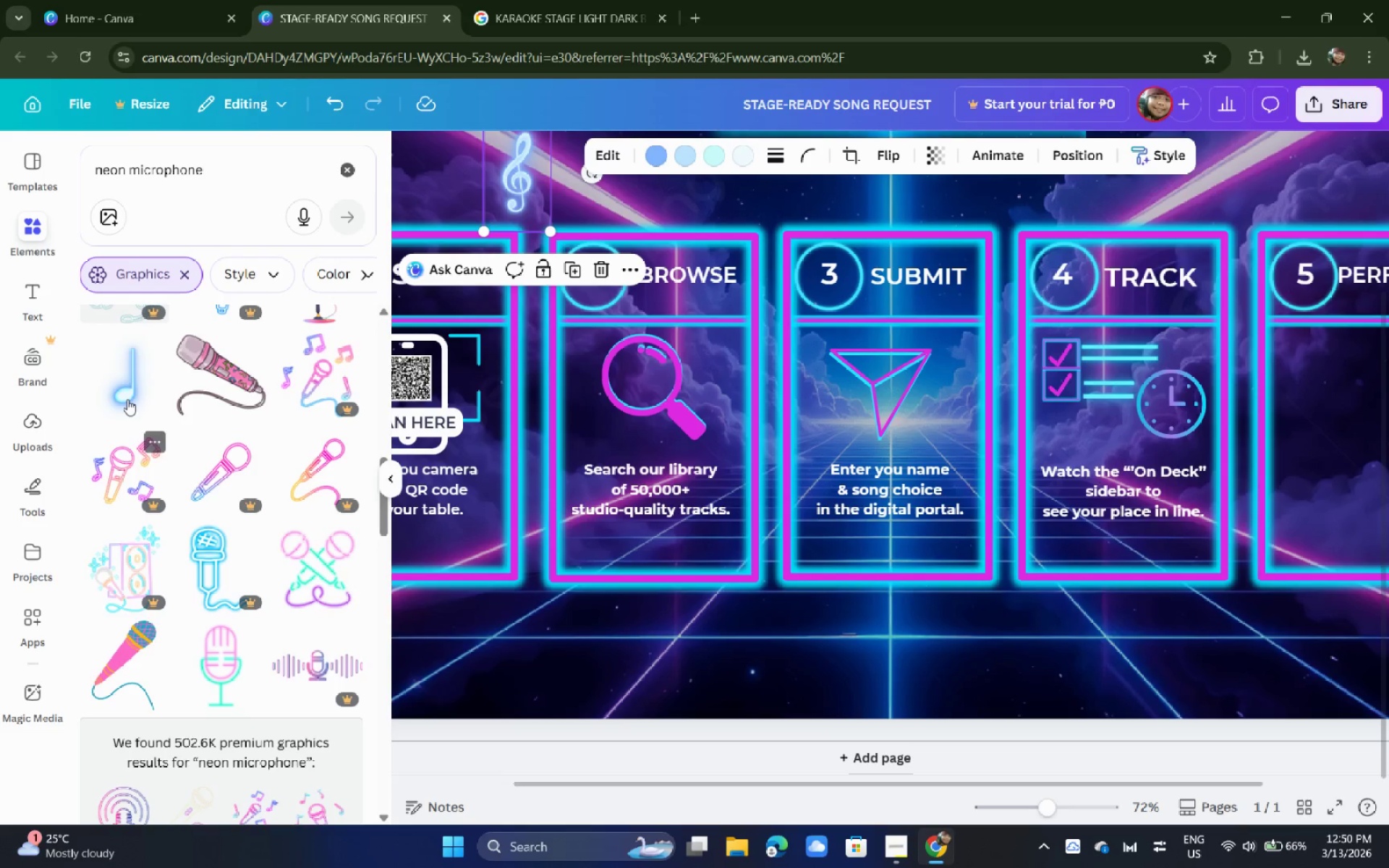 
left_click([130, 386])
 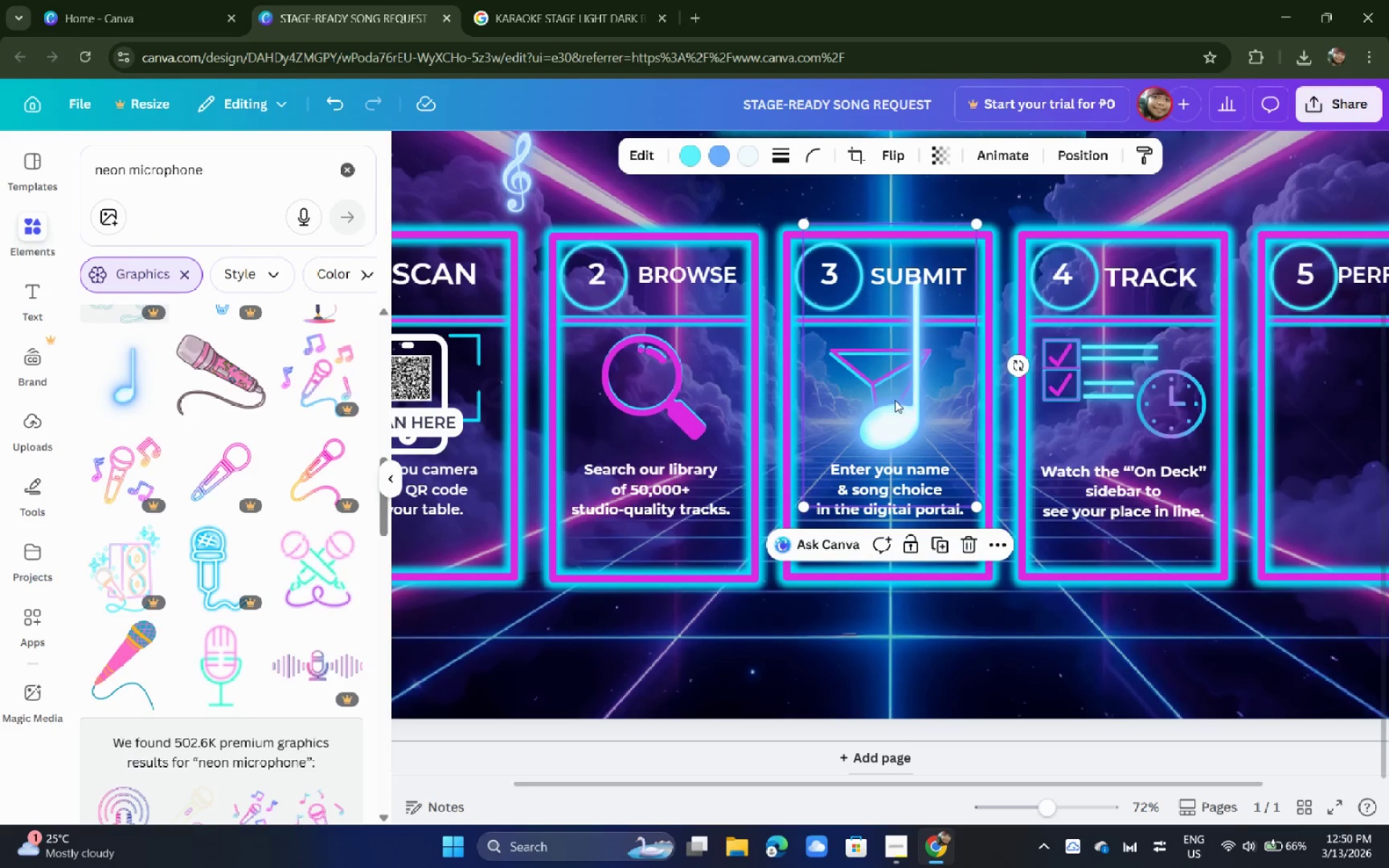 
left_click_drag(start_coordinate=[895, 405], to_coordinate=[444, 176])
 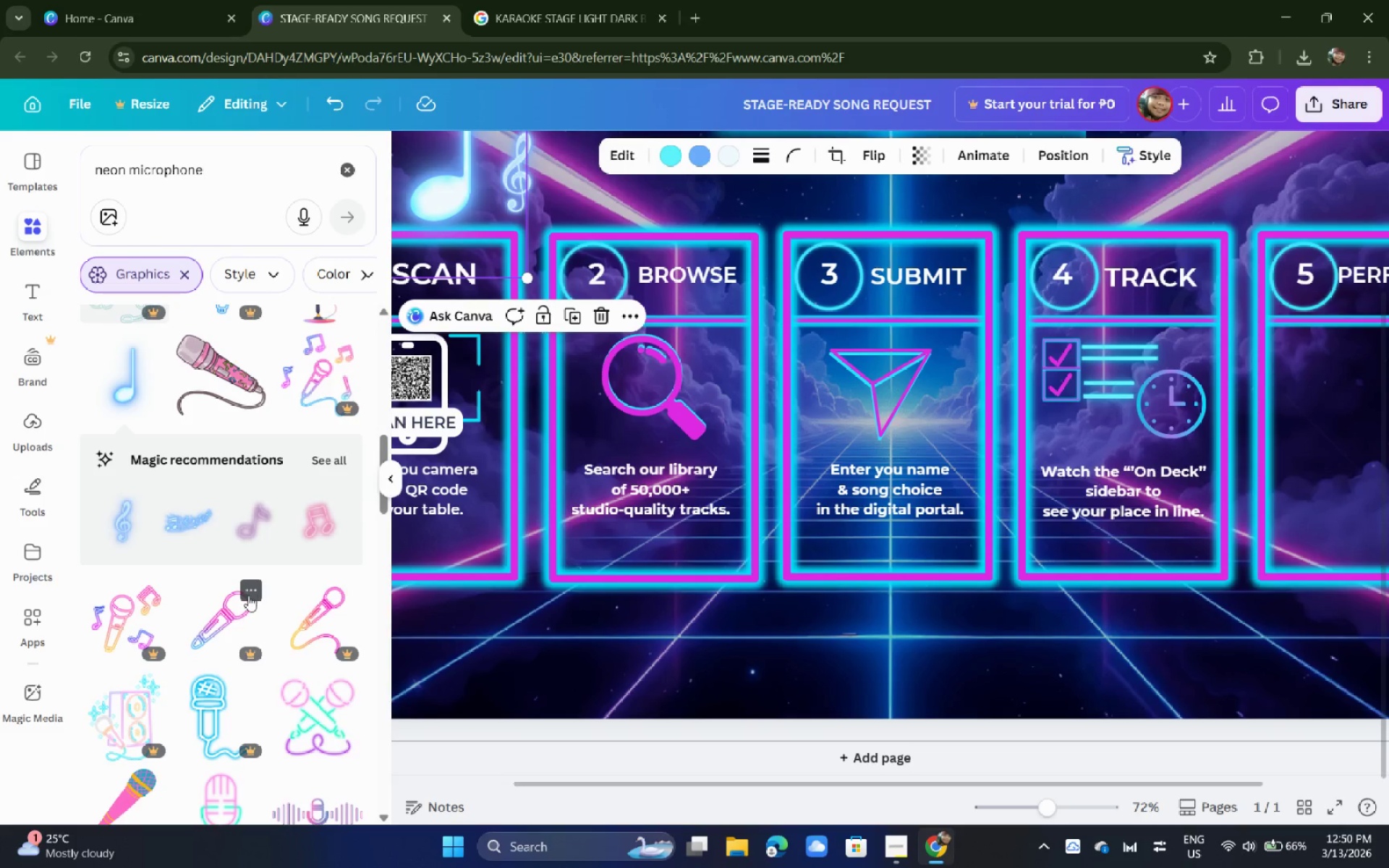 
scroll: coordinate [274, 588], scroll_direction: down, amount: 2.0
 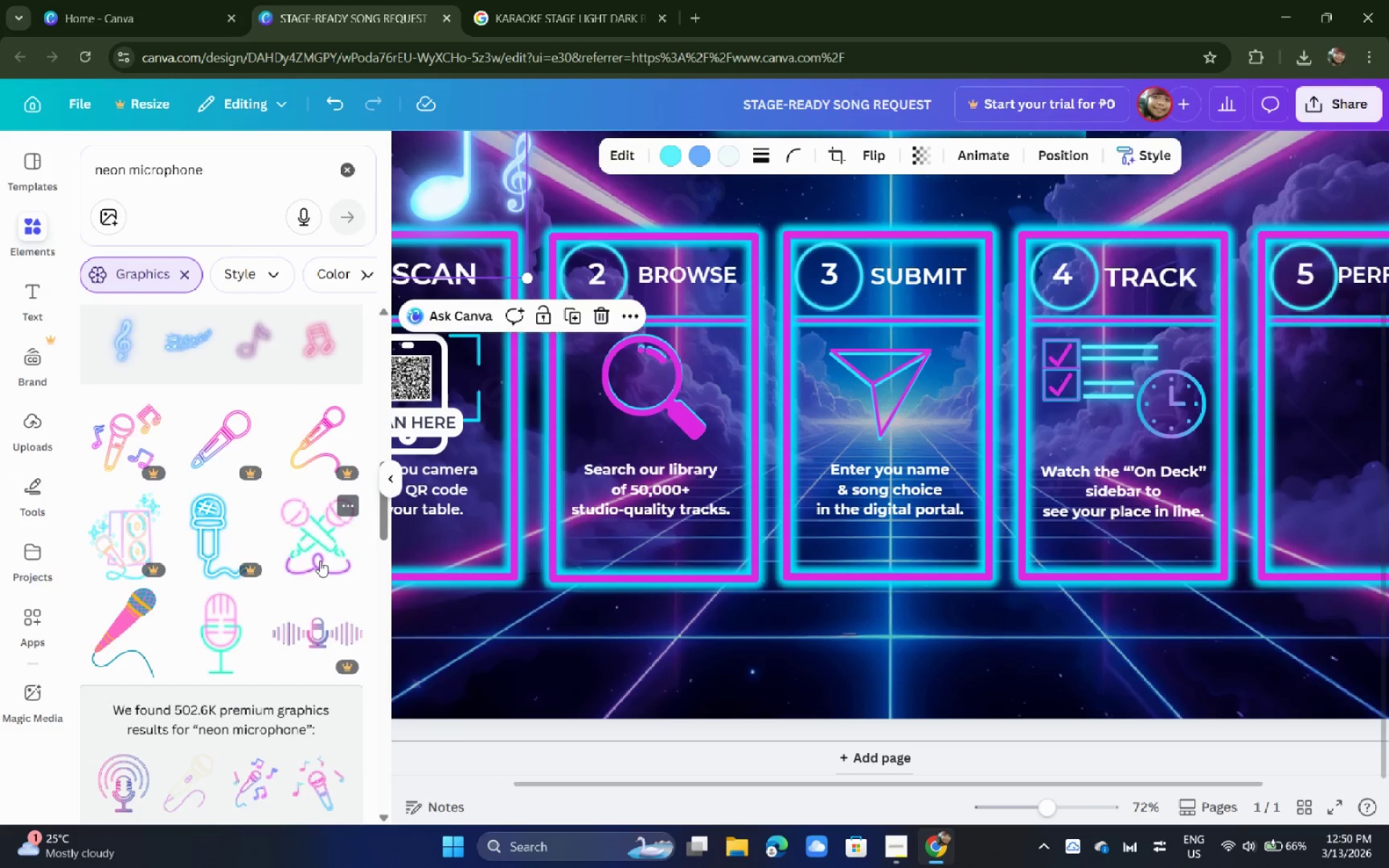 
left_click([320, 561])
 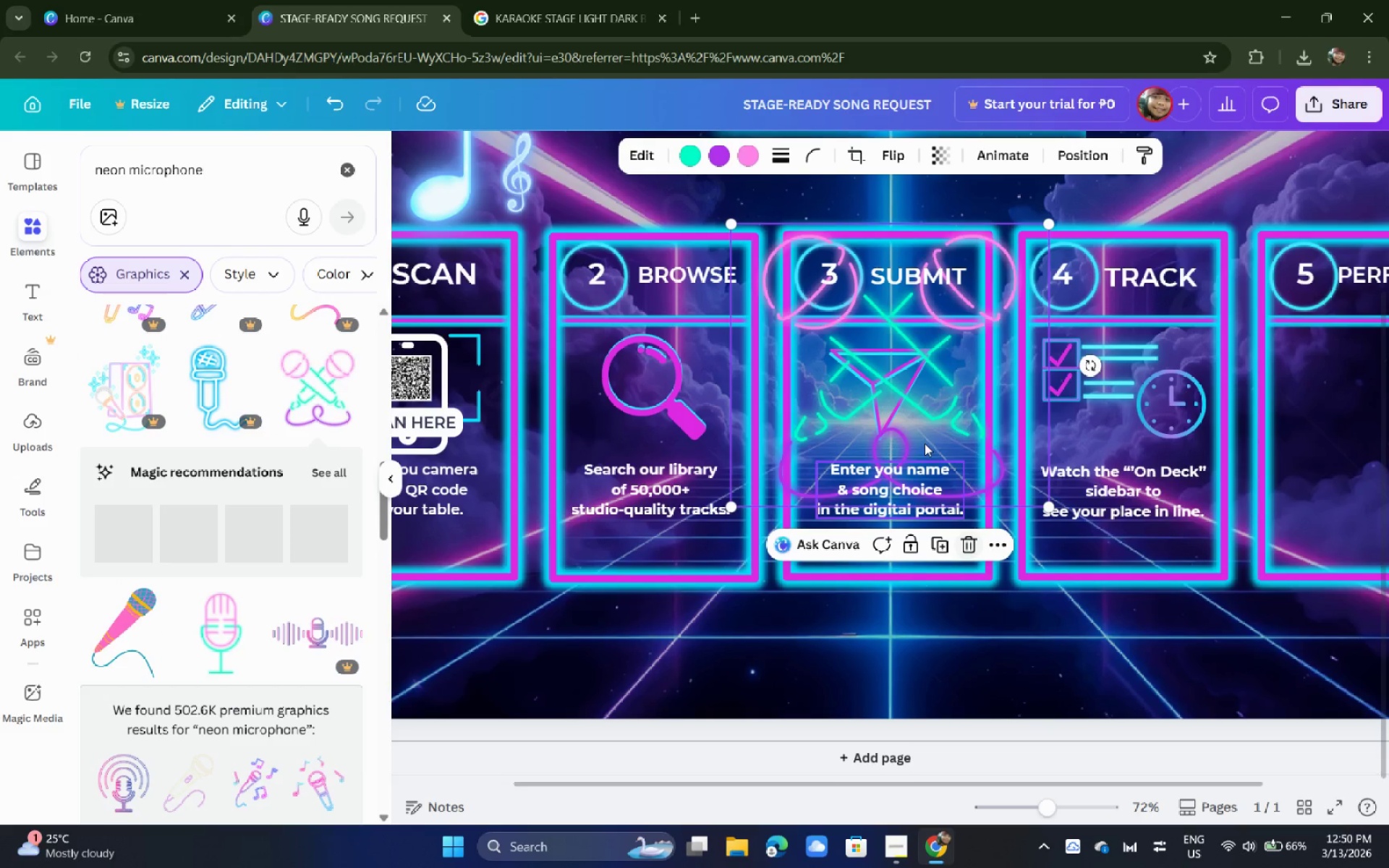 
left_click_drag(start_coordinate=[923, 425], to_coordinate=[894, 538])
 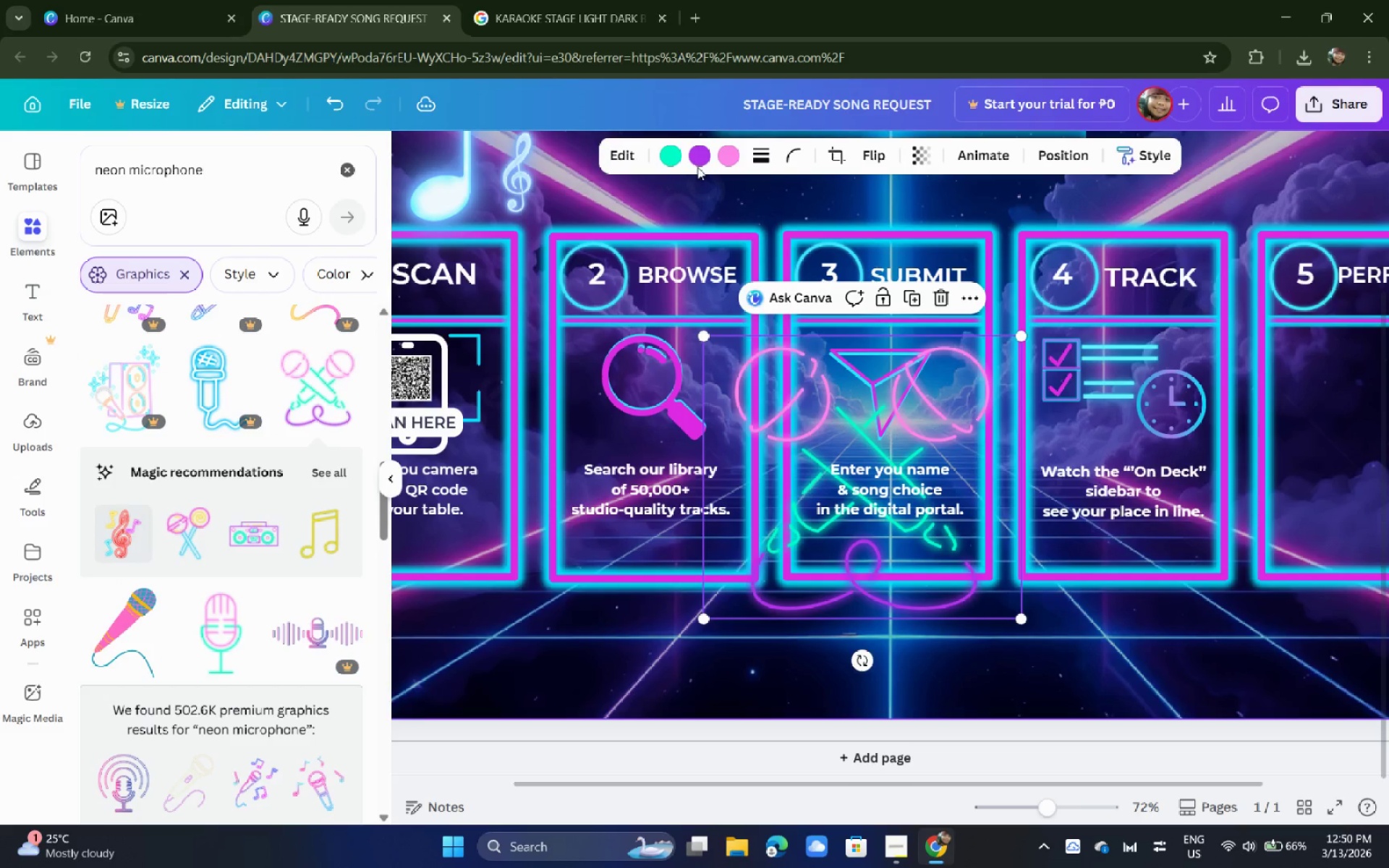 
left_click([705, 157])
 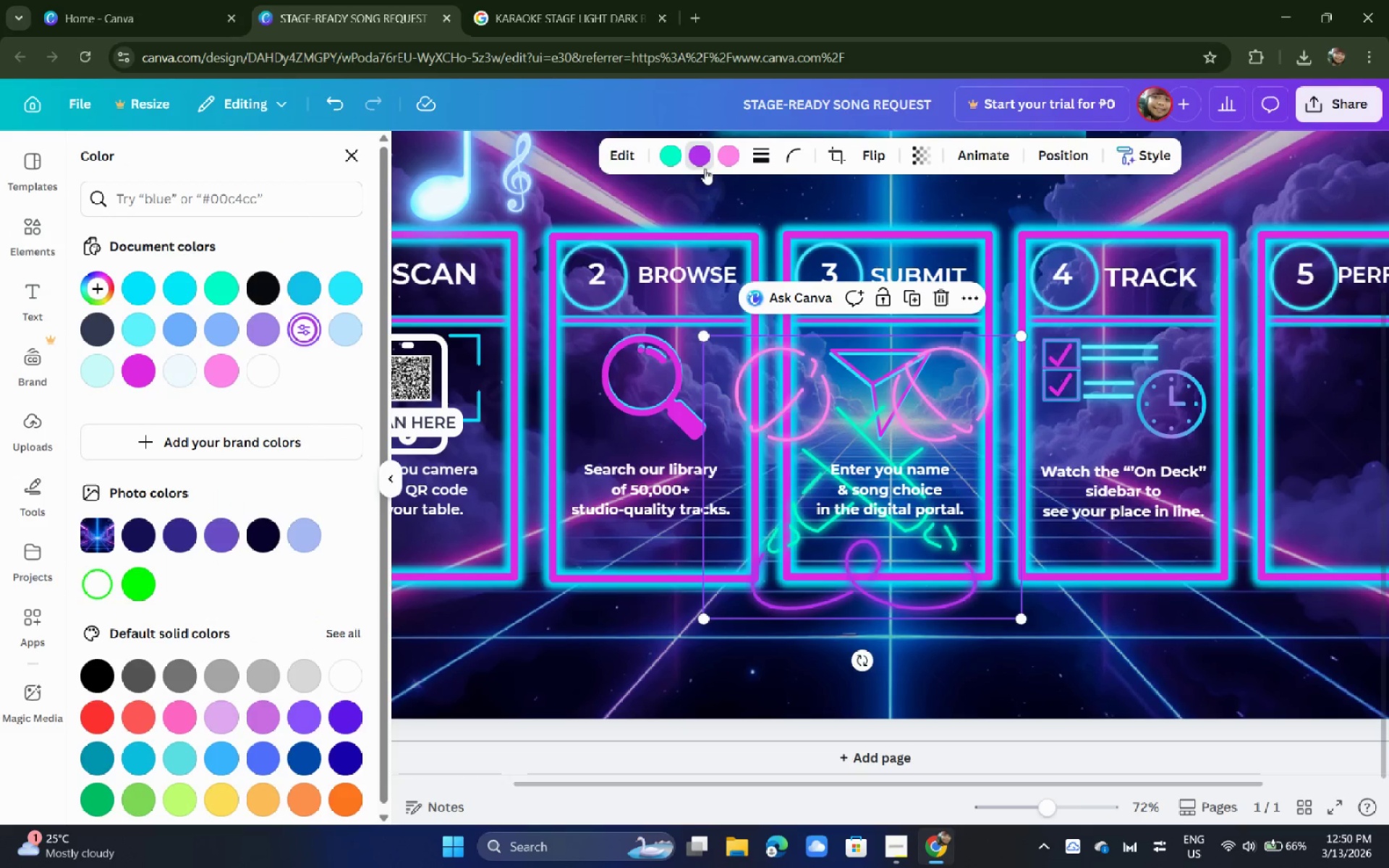 
left_click([729, 161])
 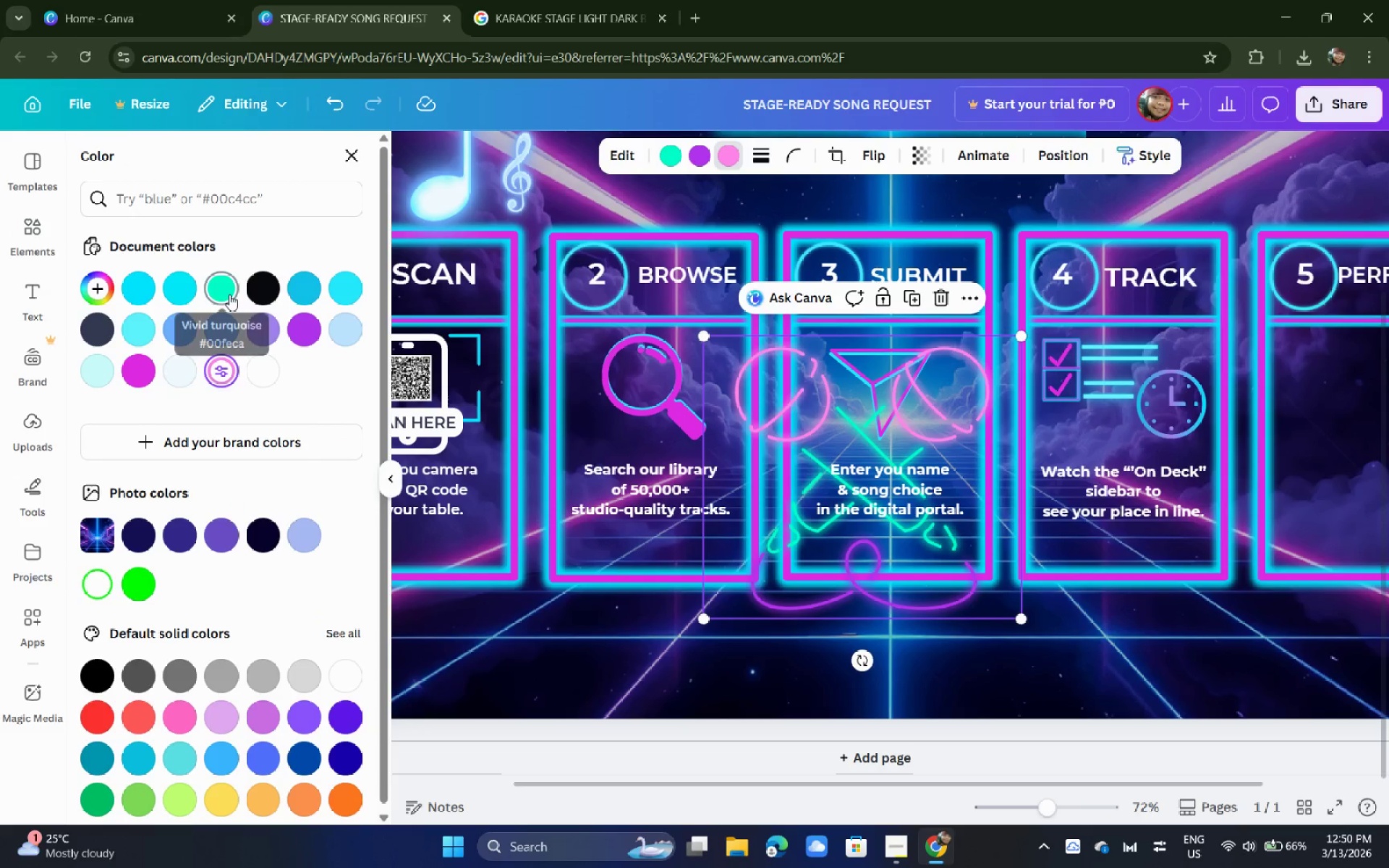 
left_click([229, 294])
 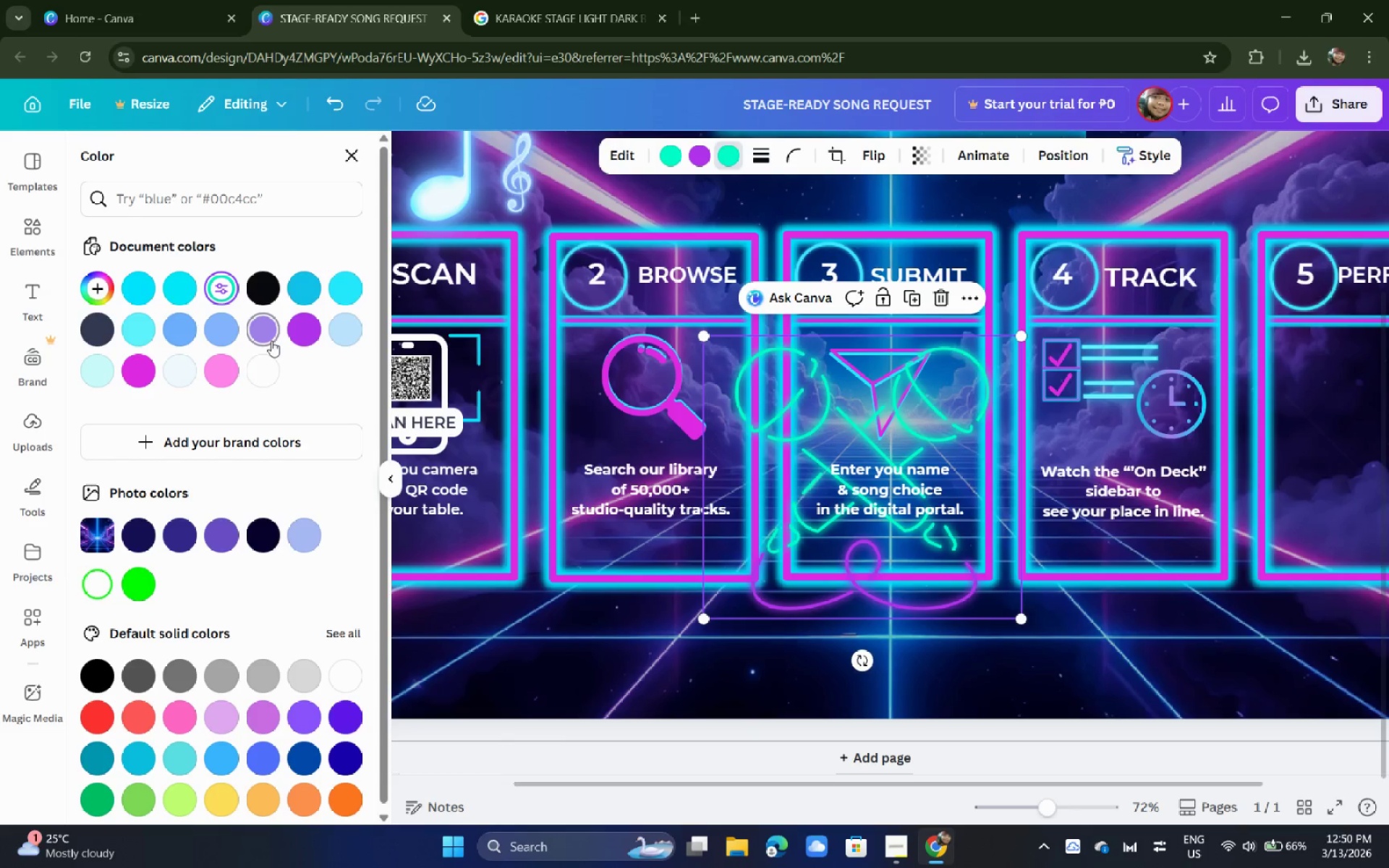 
left_click([145, 380])
 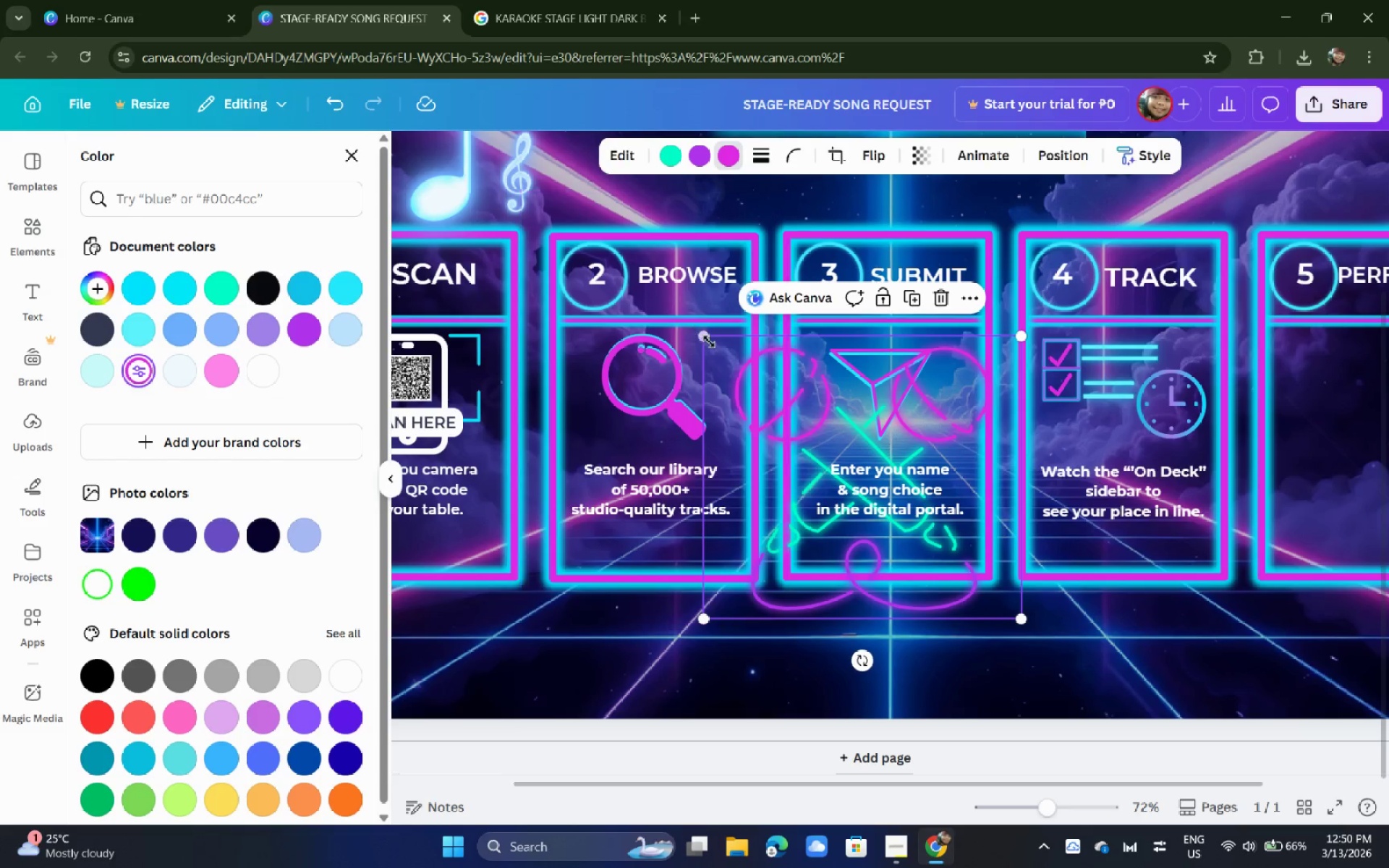 
left_click_drag(start_coordinate=[709, 342], to_coordinate=[930, 506])
 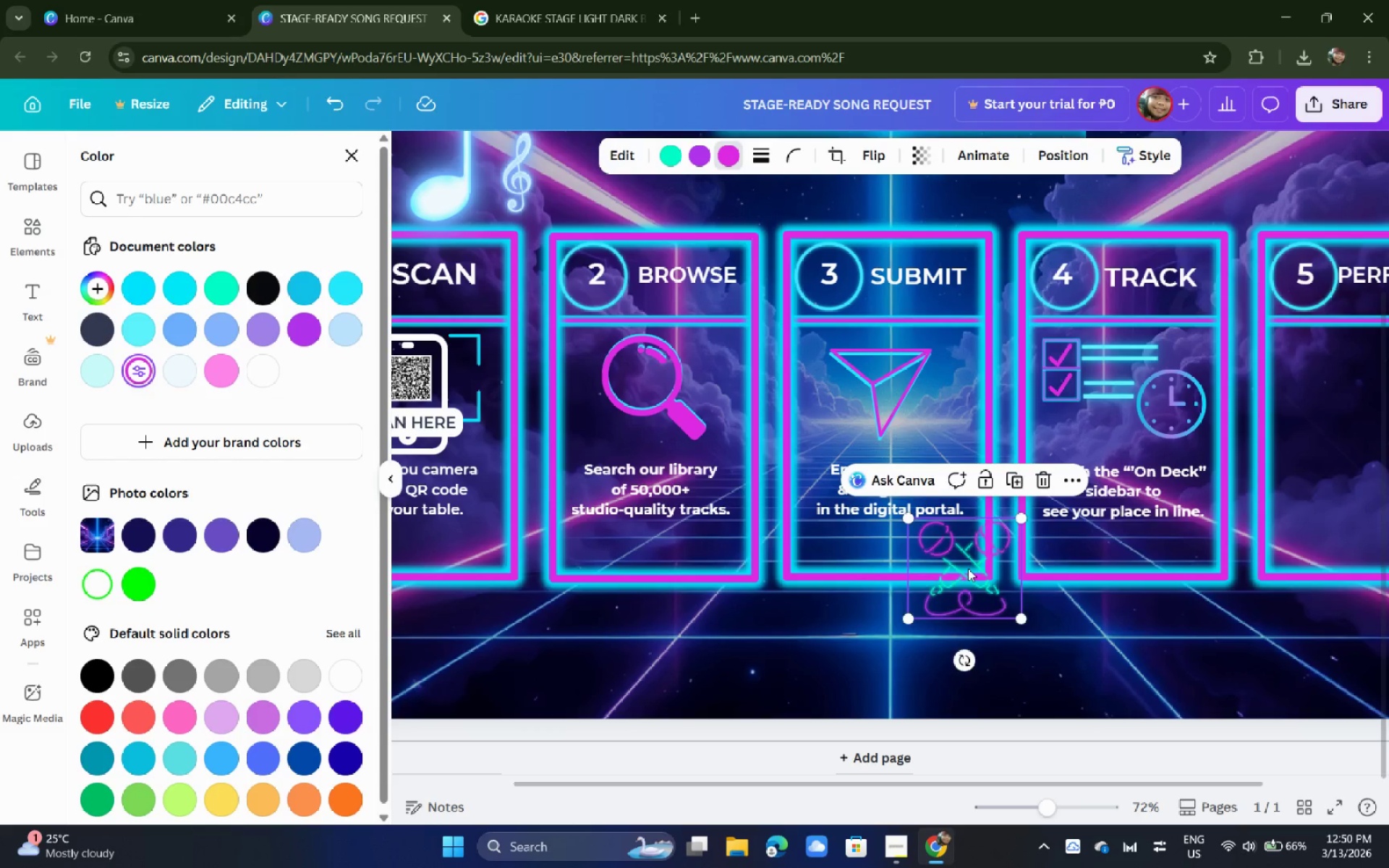 
left_click_drag(start_coordinate=[954, 569], to_coordinate=[1333, 386])
 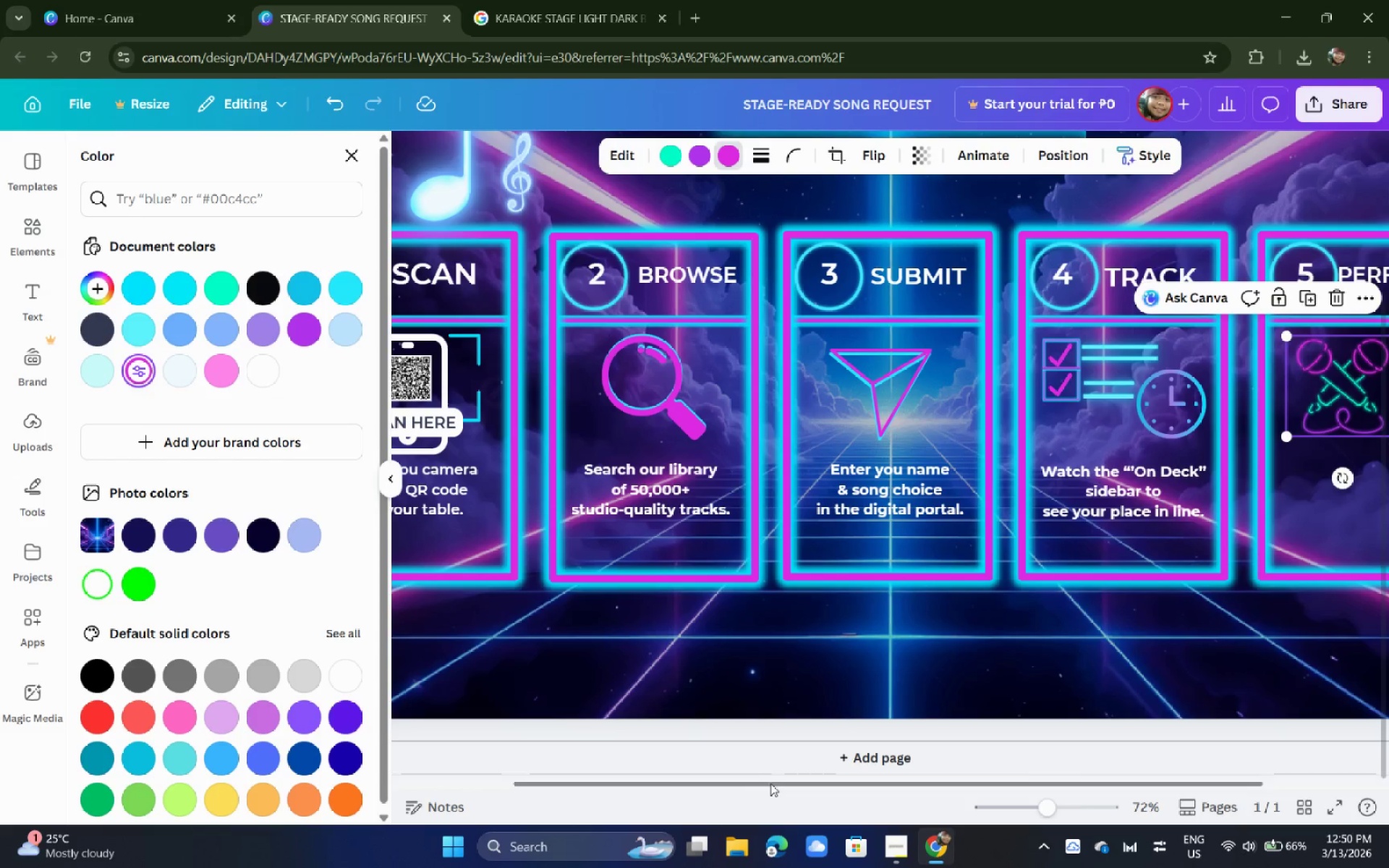 
left_click_drag(start_coordinate=[770, 783], to_coordinate=[984, 785])
 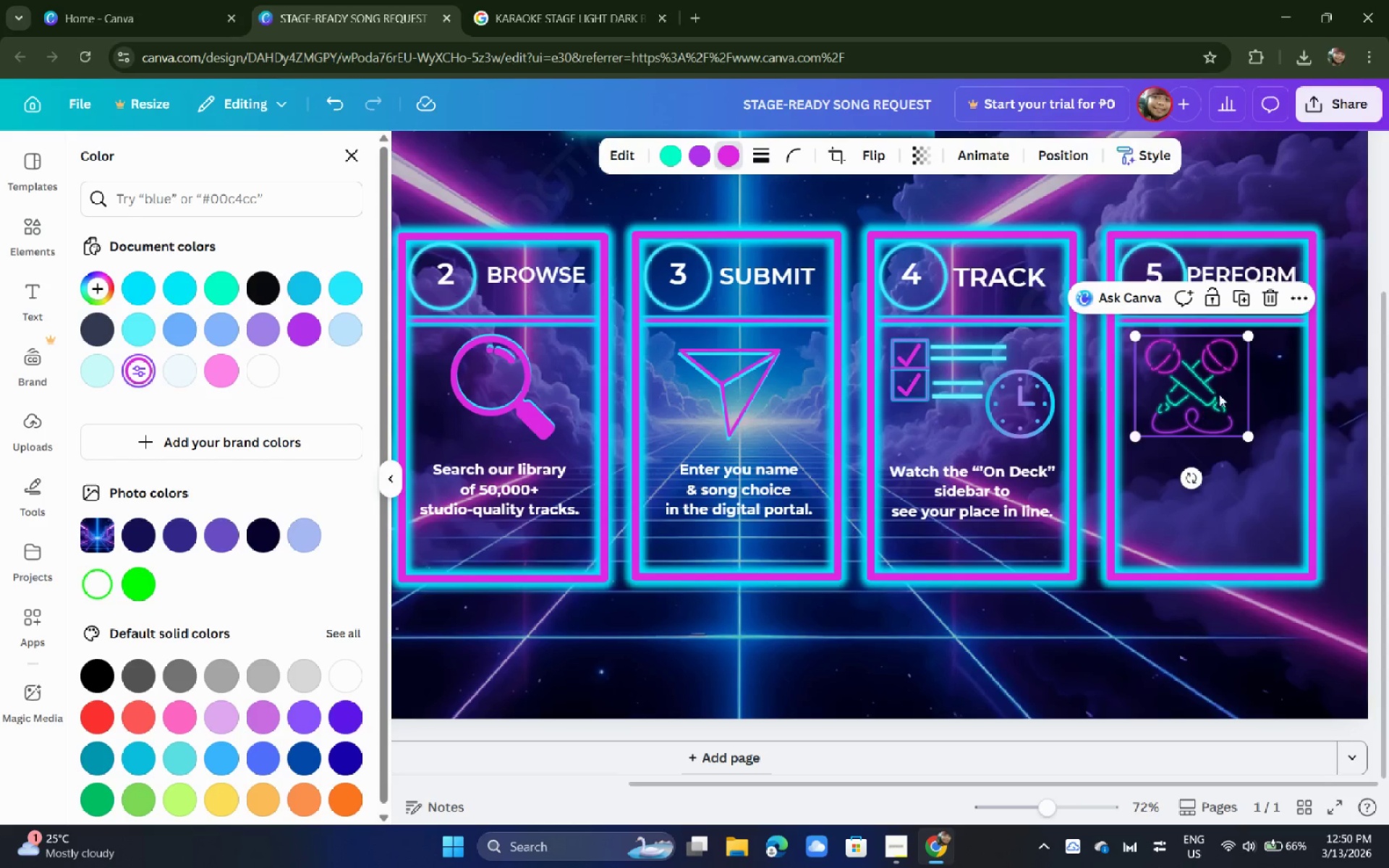 
left_click_drag(start_coordinate=[1210, 394], to_coordinate=[1228, 394])
 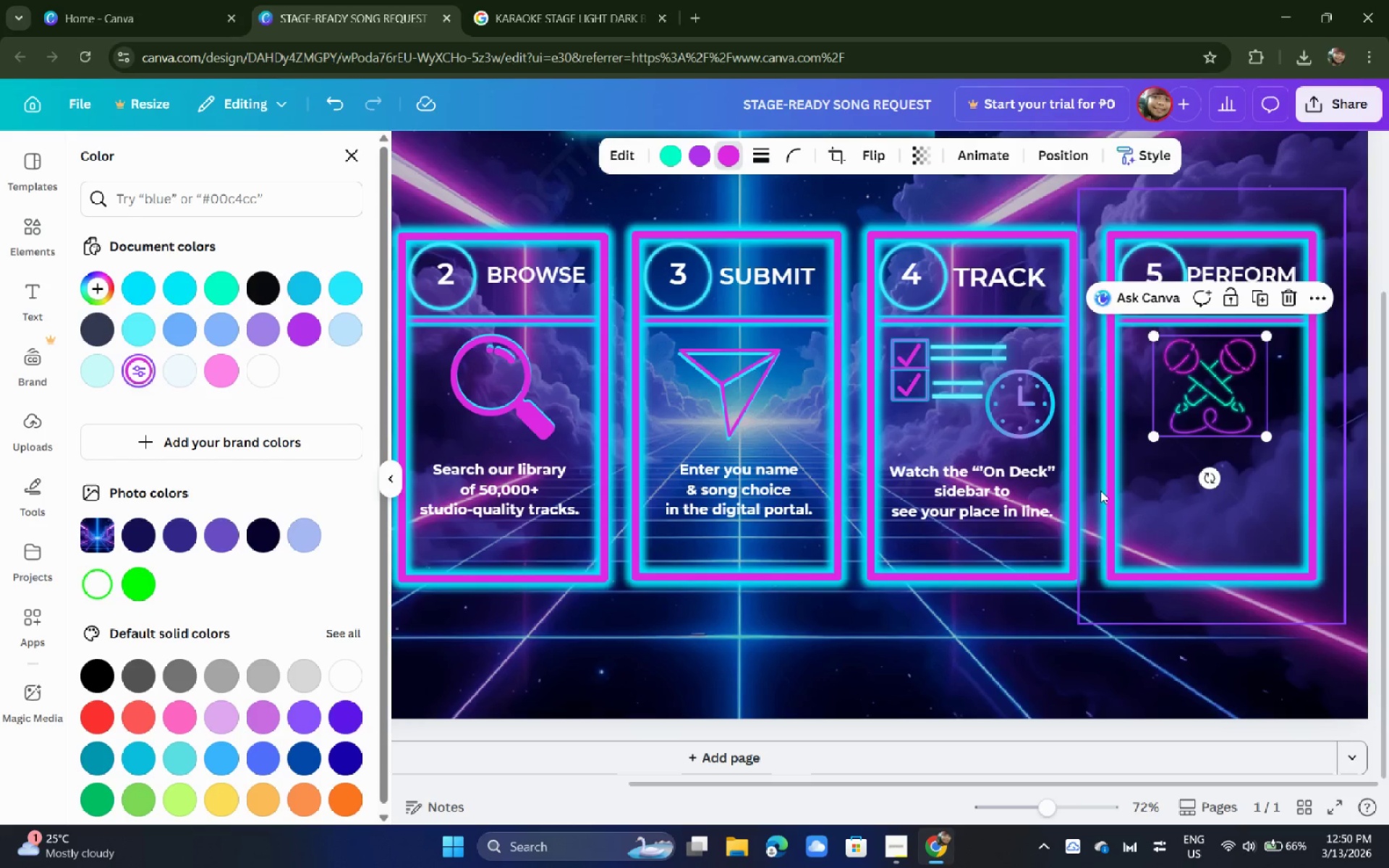 
wait(13.39)
 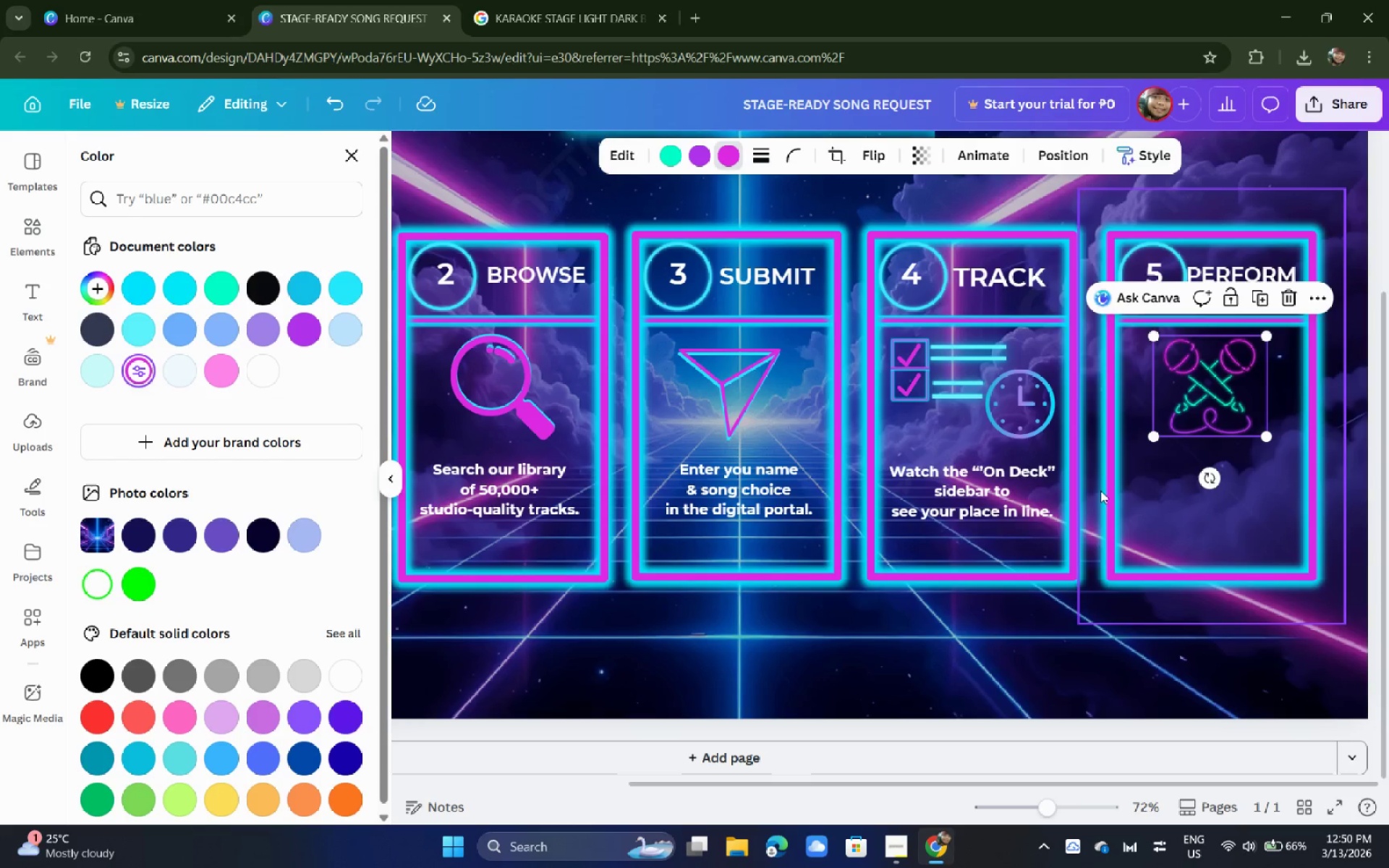 
left_click([1012, 504])
 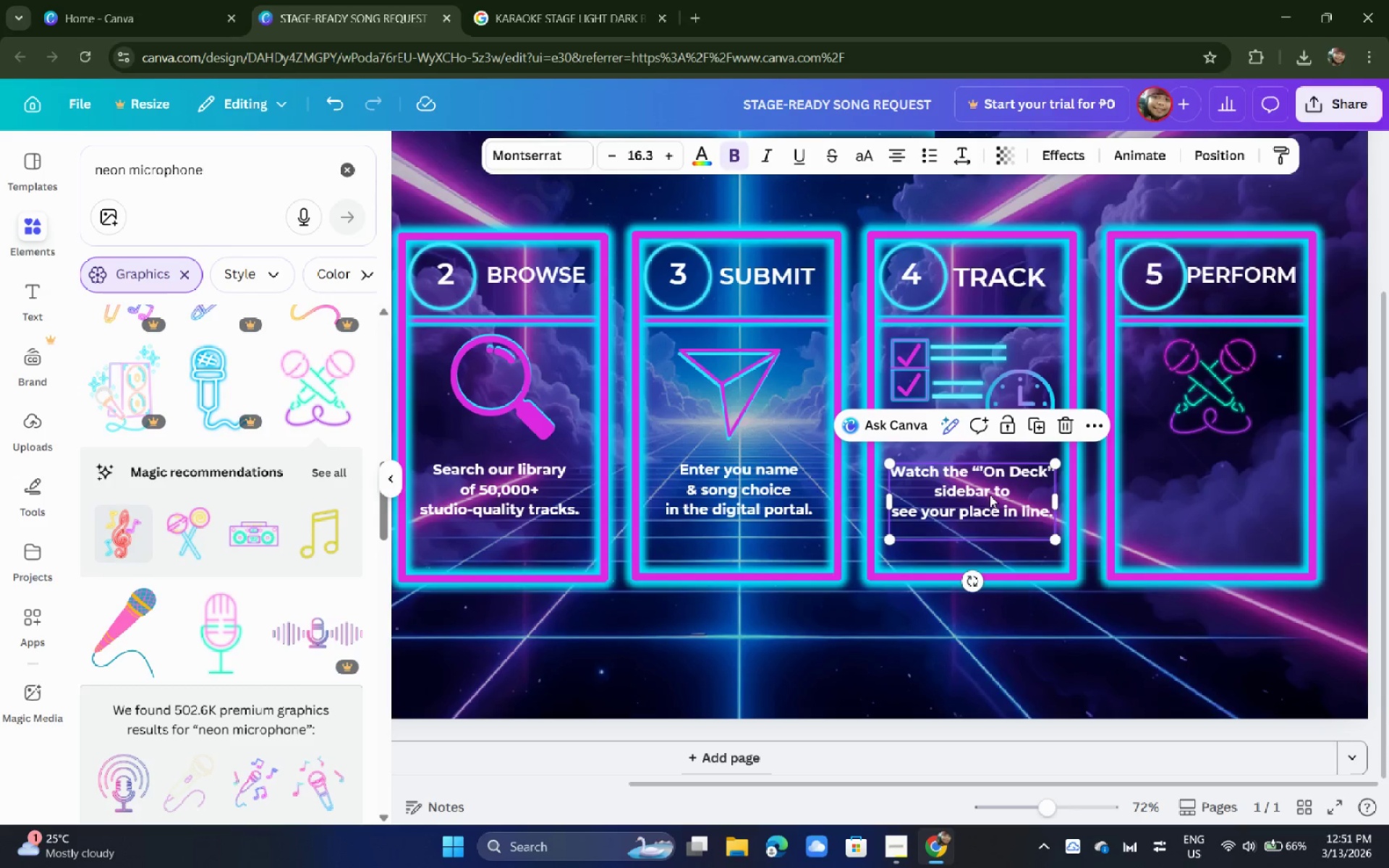 
hold_key(key=AltLeft, duration=1.5)
left_click_drag(start_coordinate=[989, 486], to_coordinate=[1228, 482])
 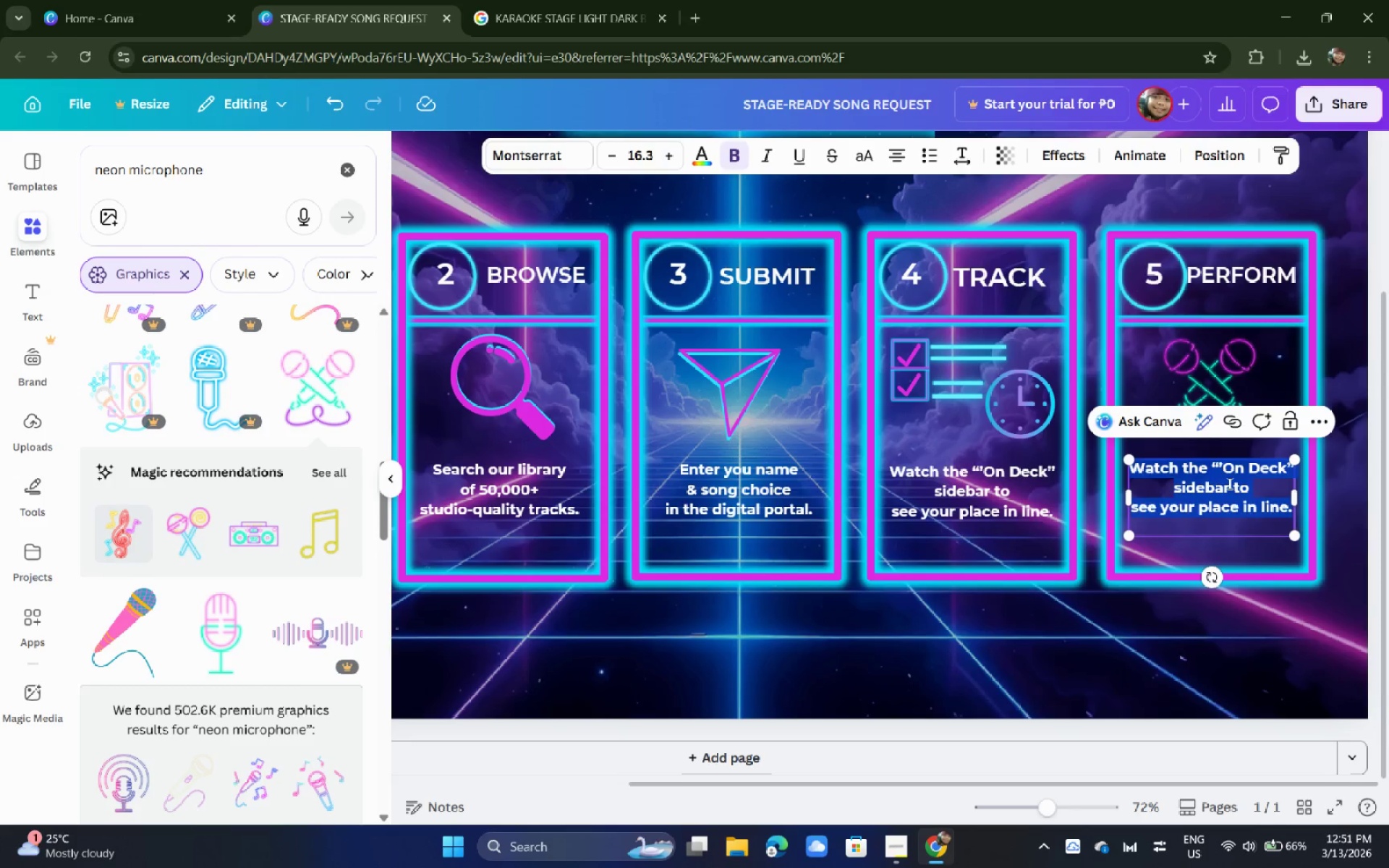 
hold_key(key=AltLeft, duration=0.36)
 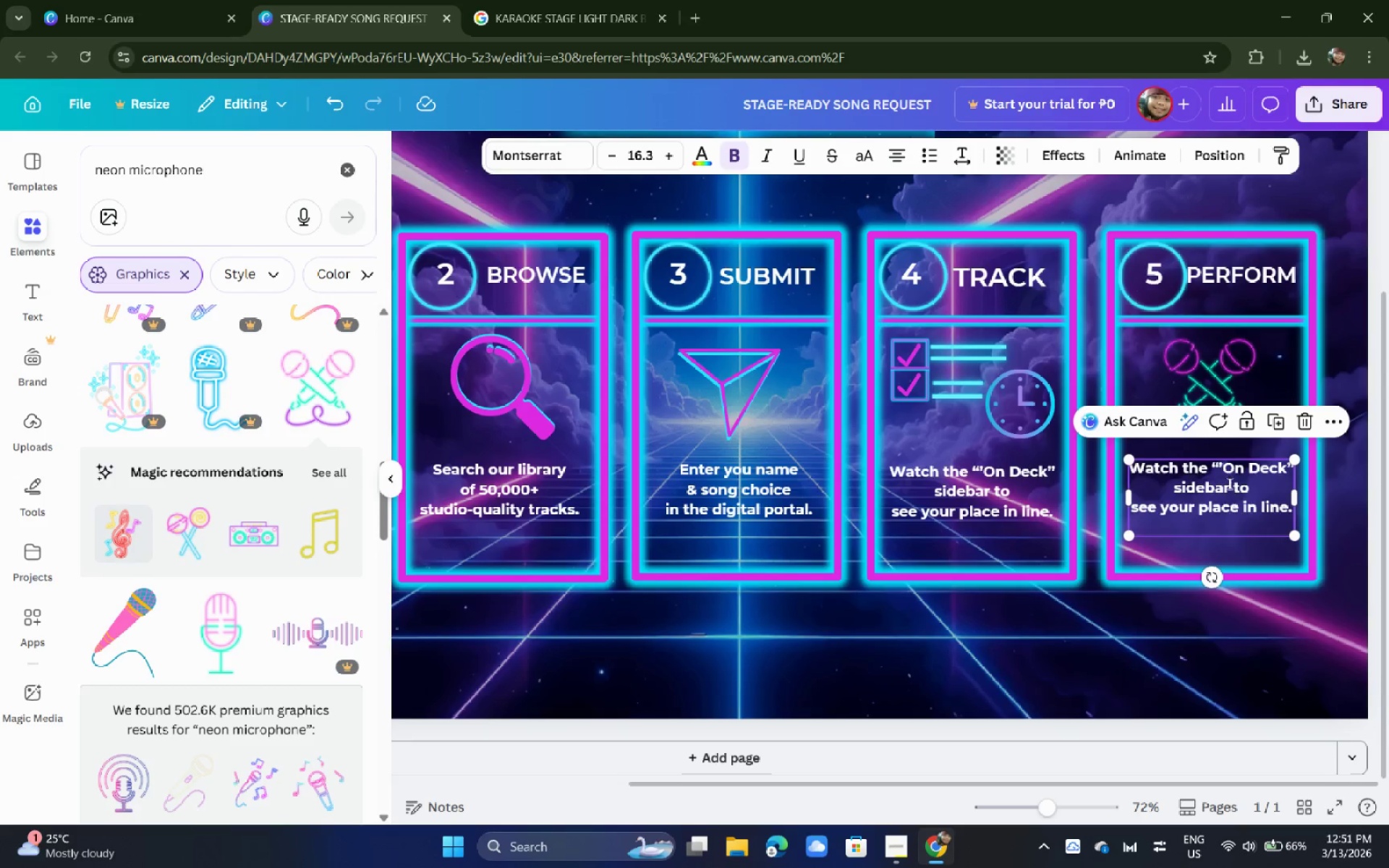 
double_click([1228, 483])
 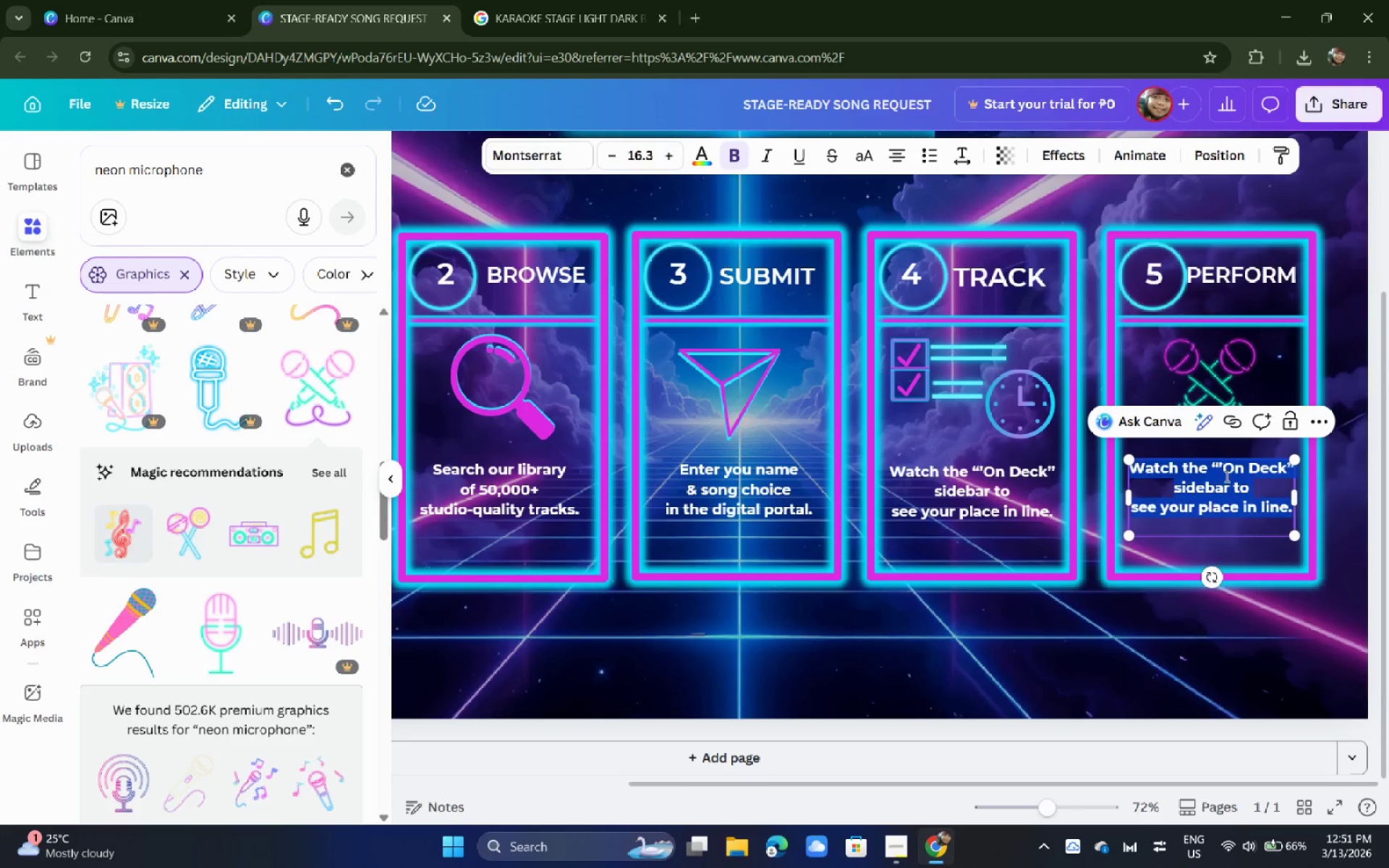 
type(Head to the stage)
 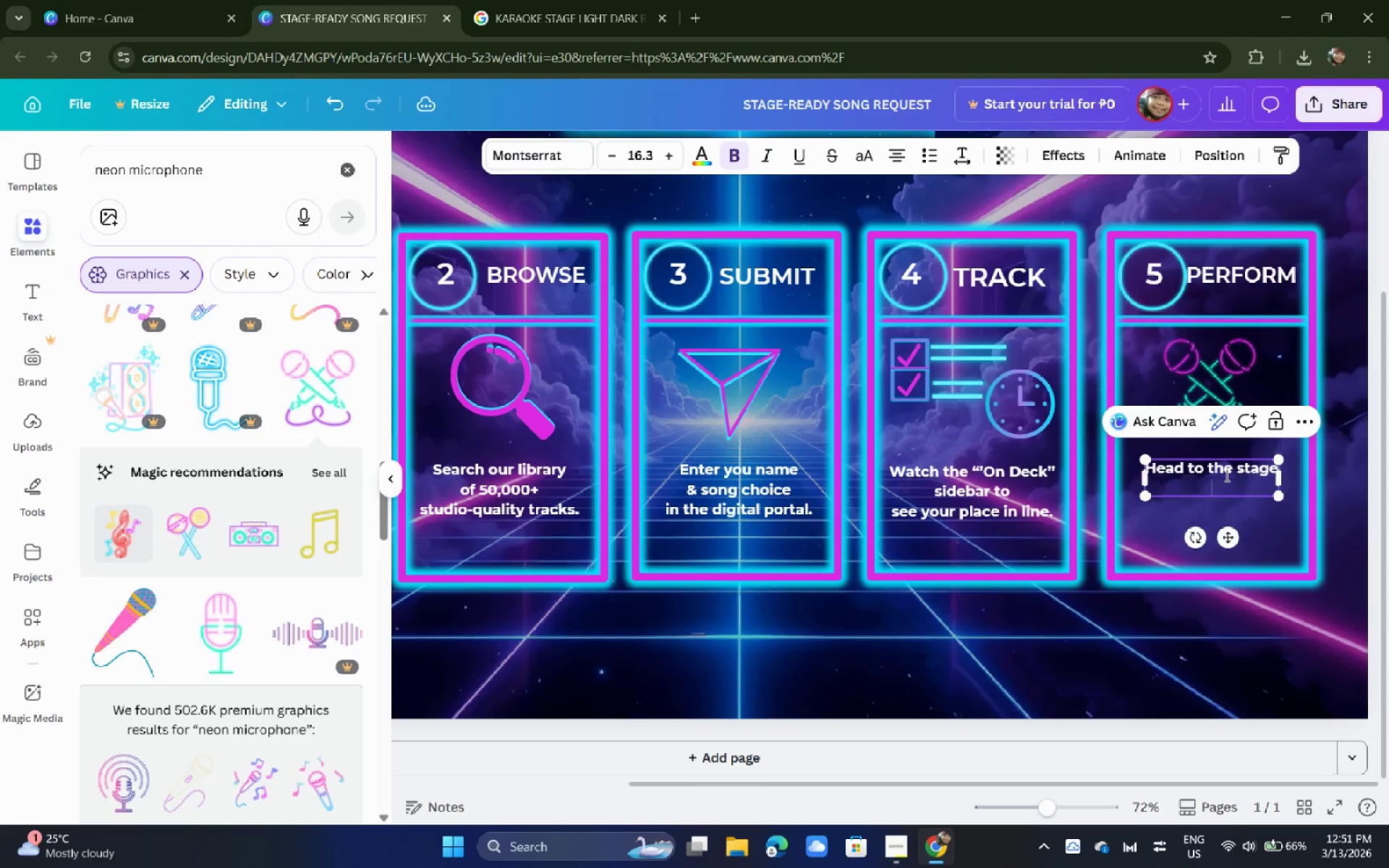 
key(Enter)
 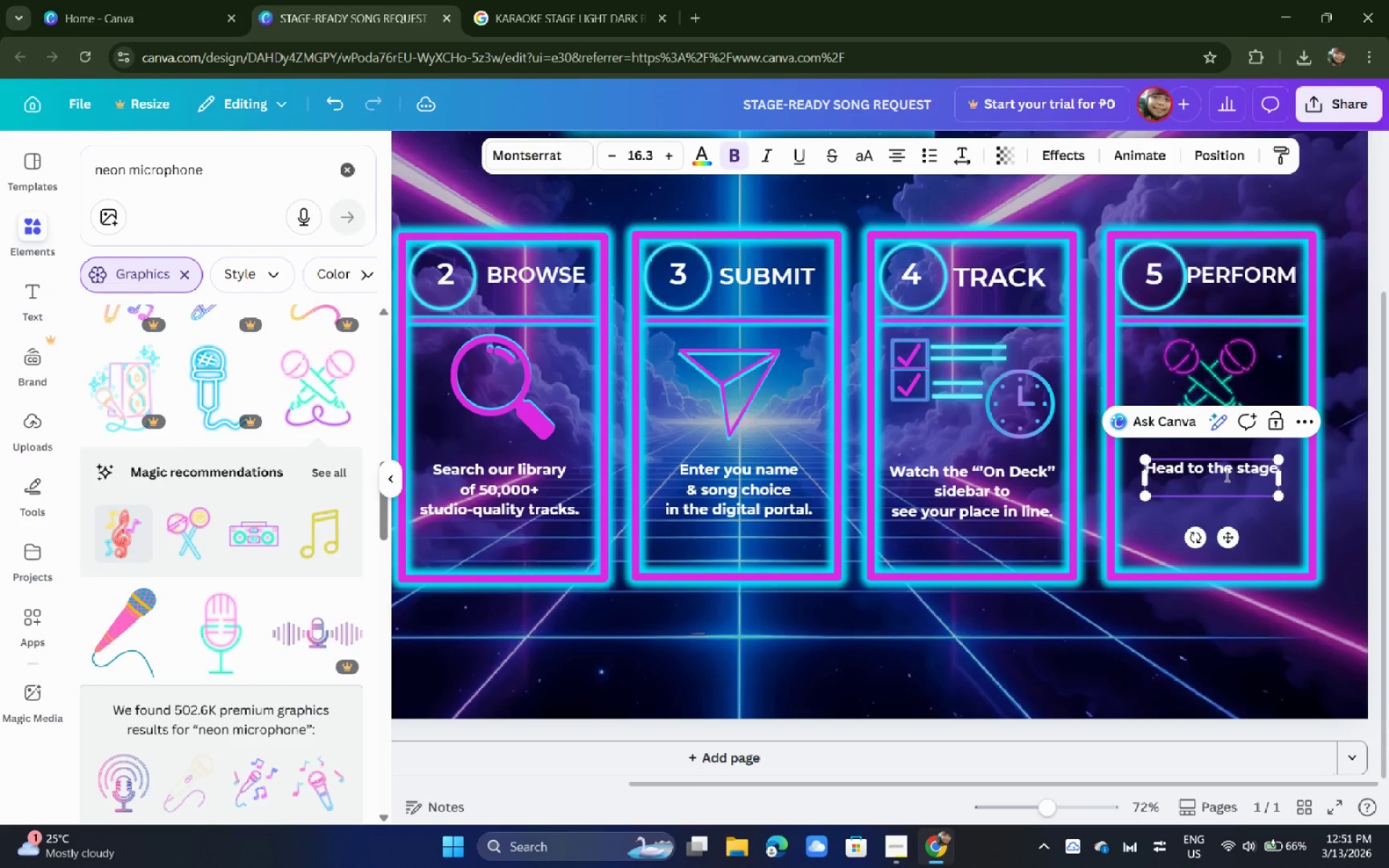 
type(when th )
key(Backspace)
type(e KJ)
 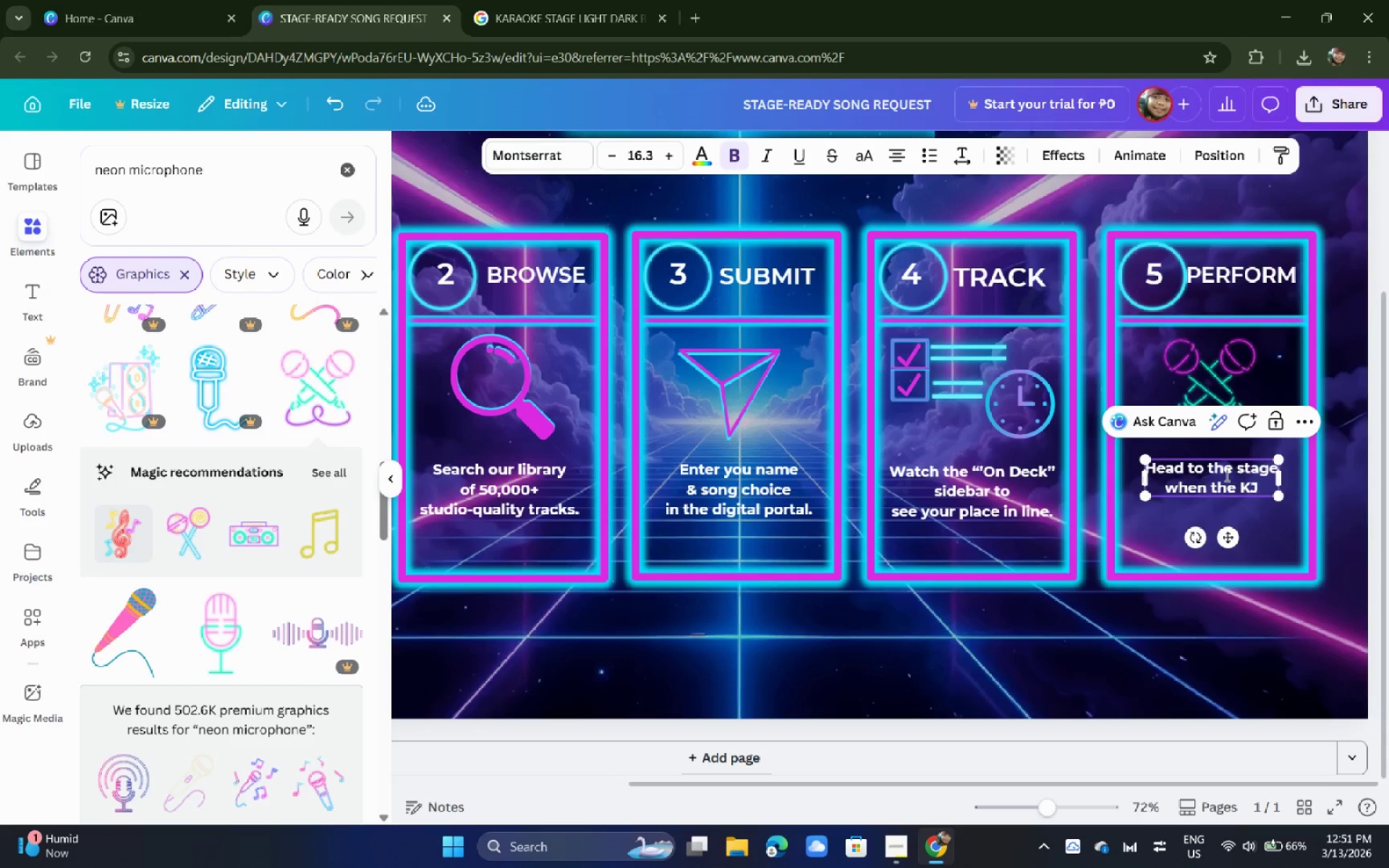 
key(Enter)
 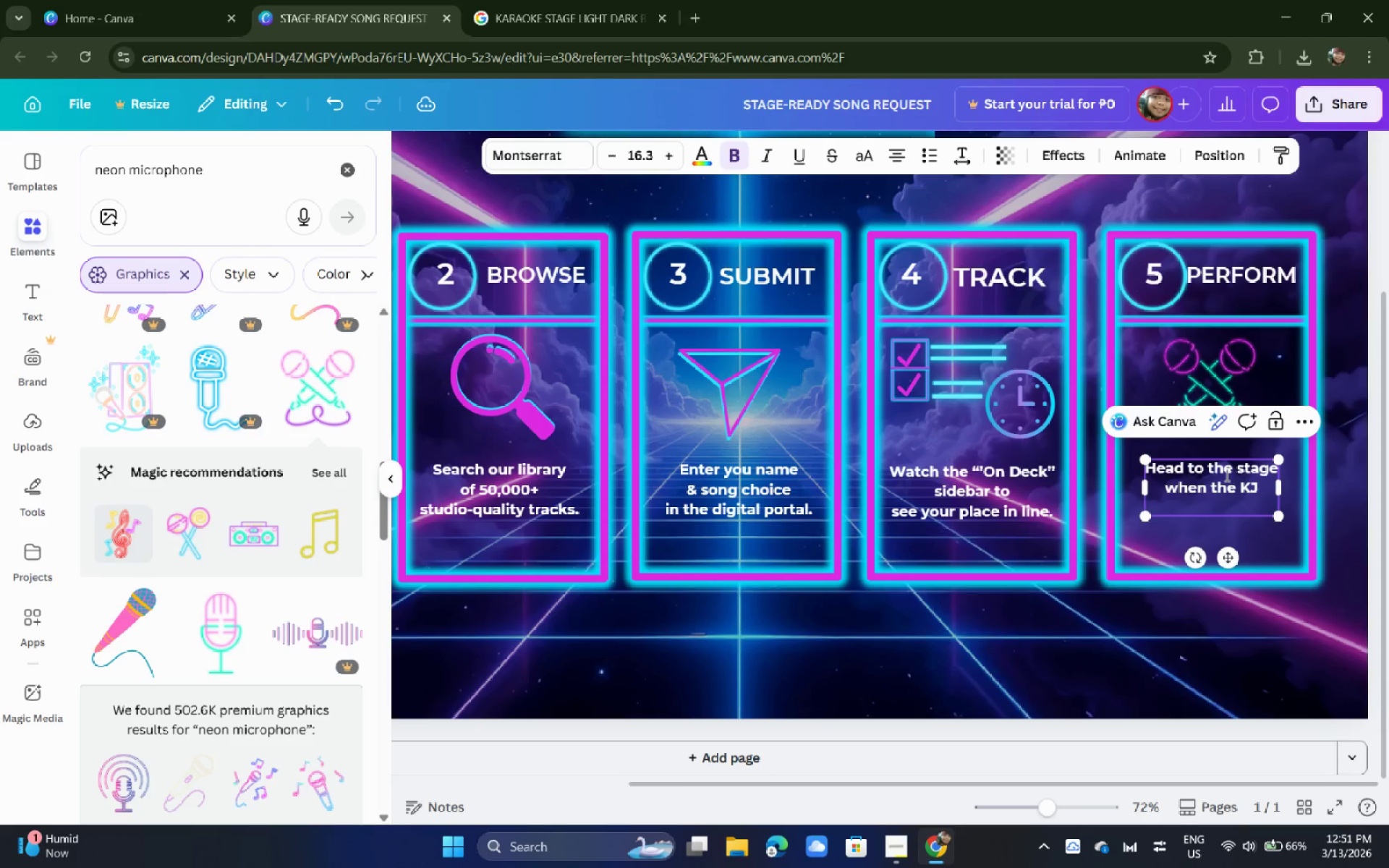 
type(calls your name)
 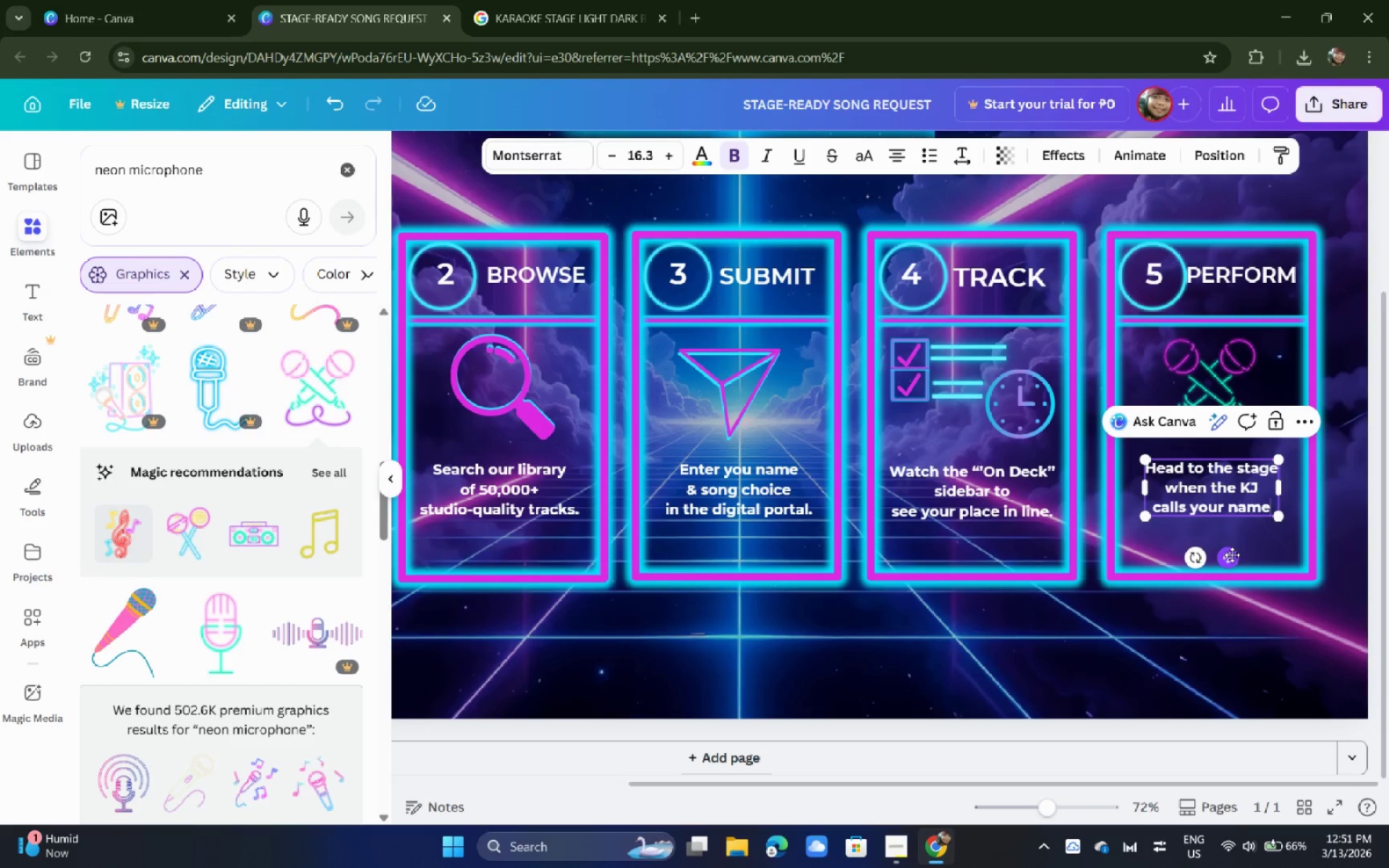 
left_click_drag(start_coordinate=[1232, 556], to_coordinate=[1230, 567])
 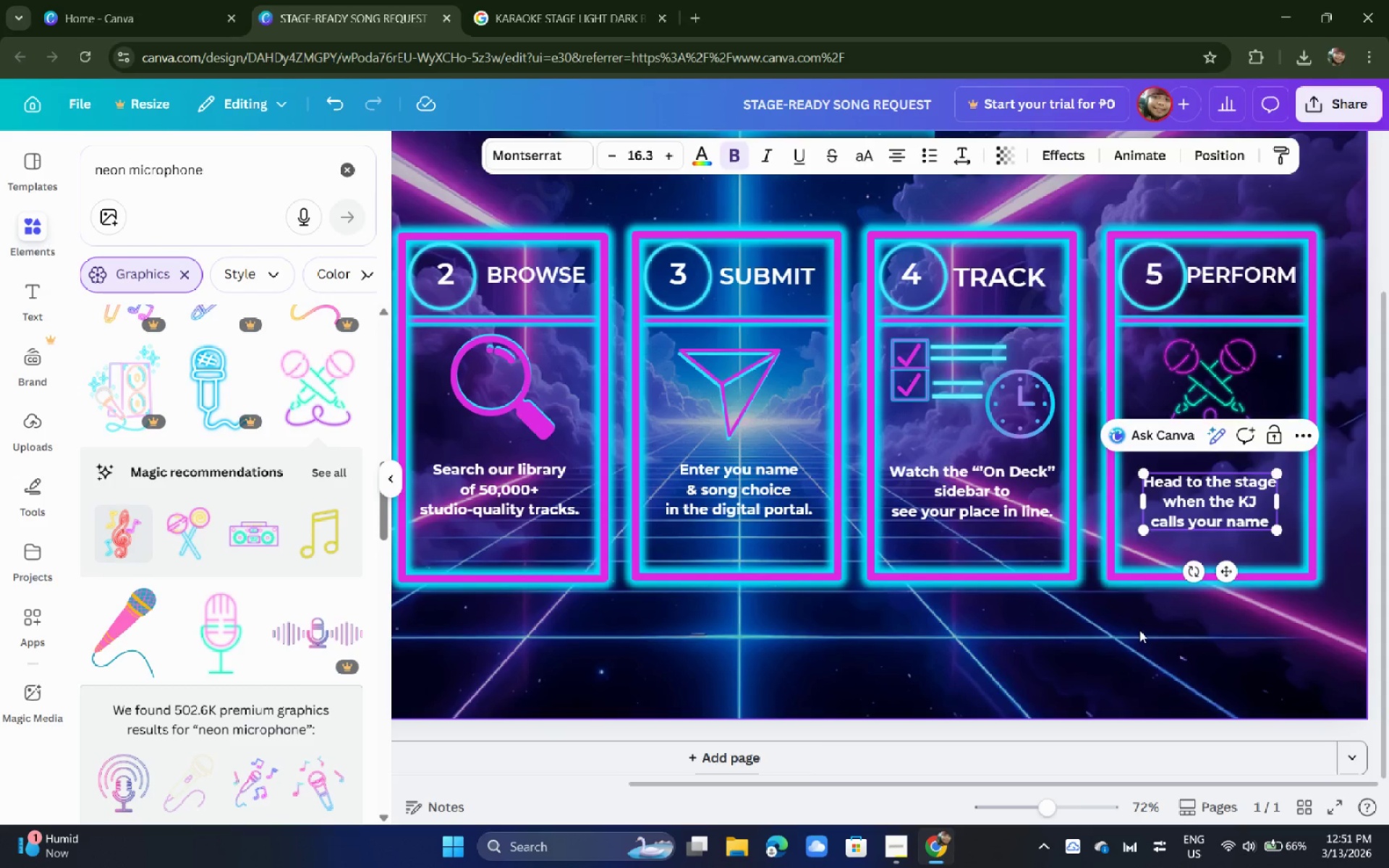 
left_click([1139, 630])
 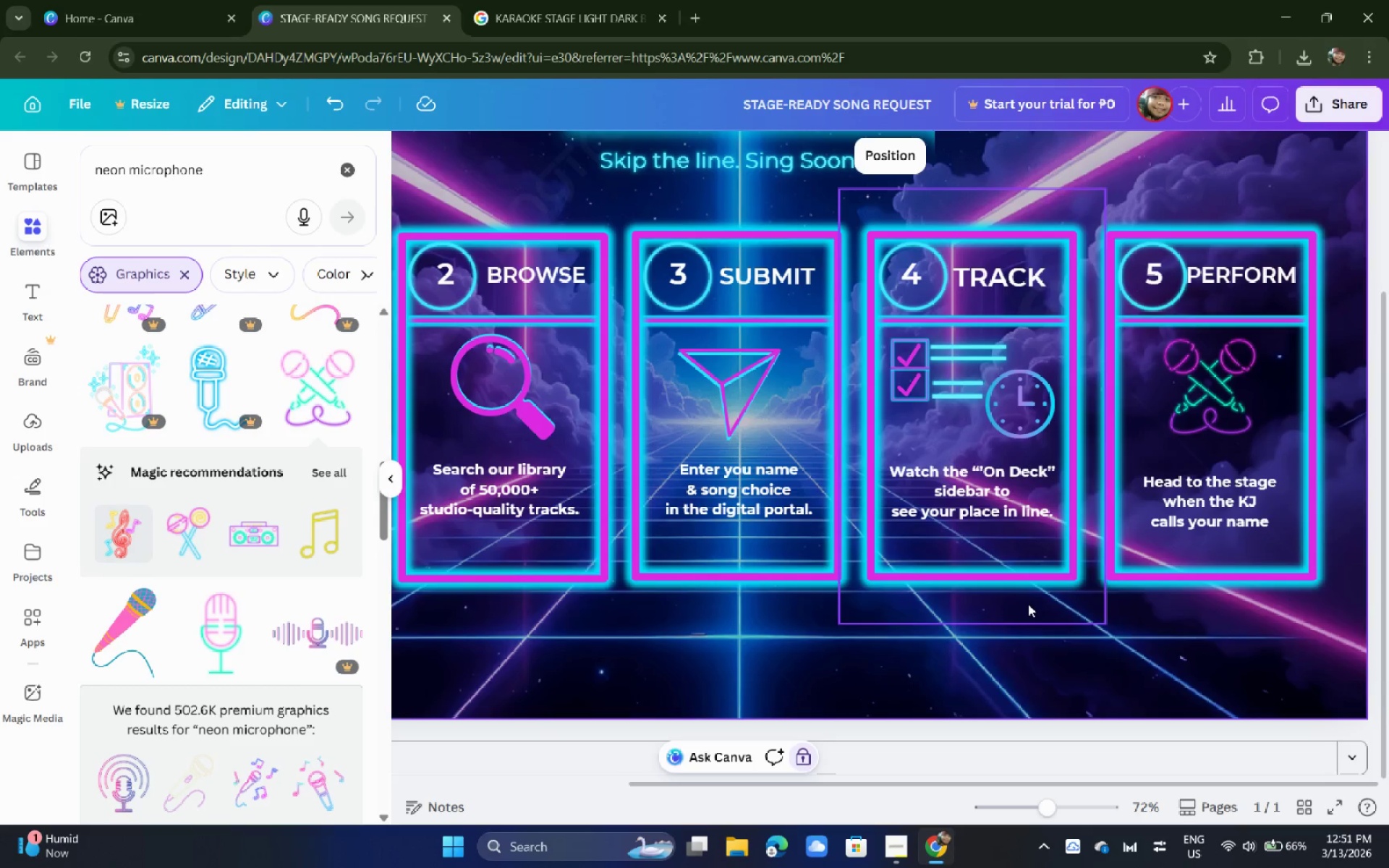 
hold_key(key=ControlLeft, duration=0.55)
scroll: coordinate [998, 605], scroll_direction: down, amount: 1.0
 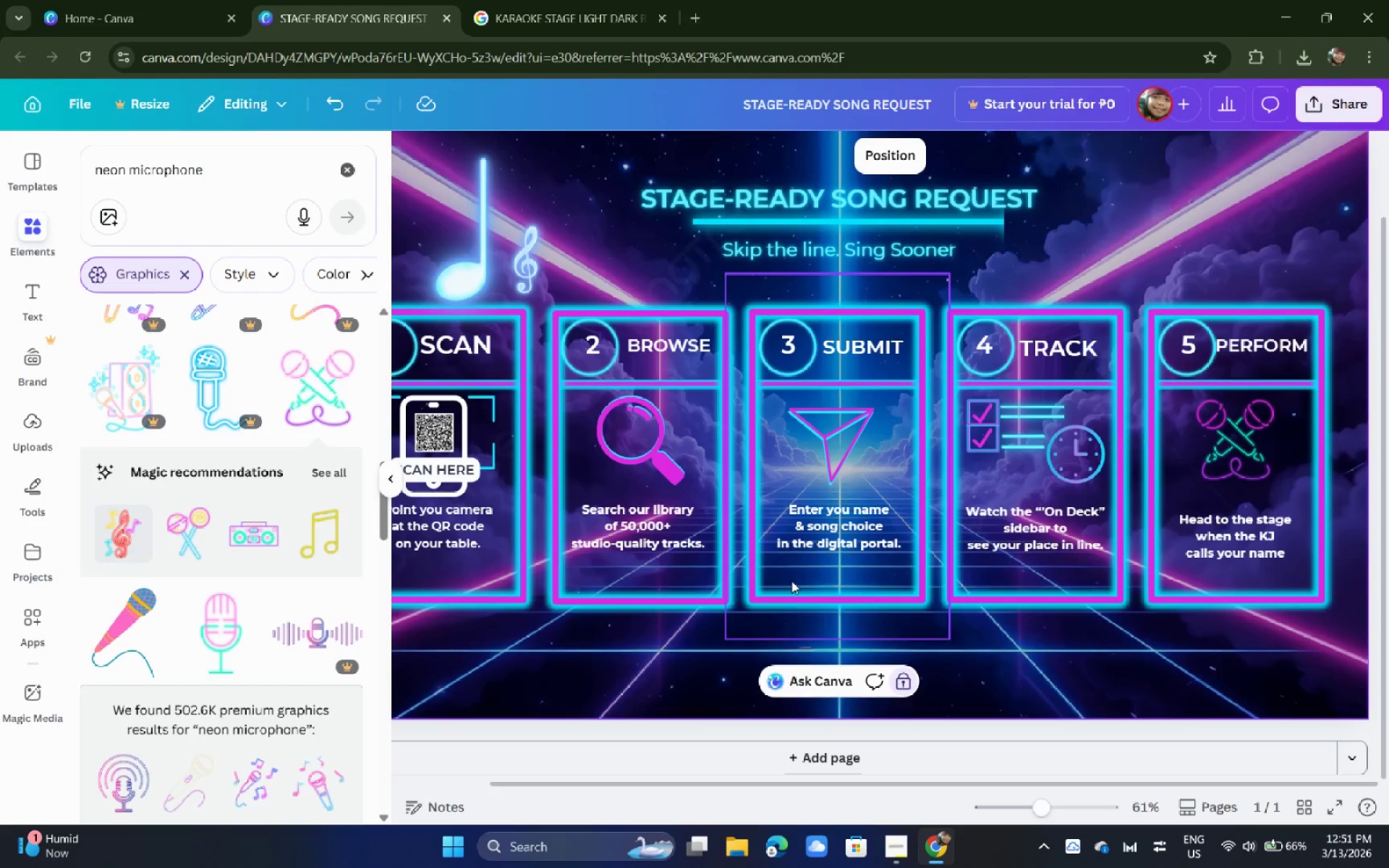 
hold_key(key=ControlLeft, duration=0.56)
scroll: coordinate [786, 606], scroll_direction: down, amount: 1.0
 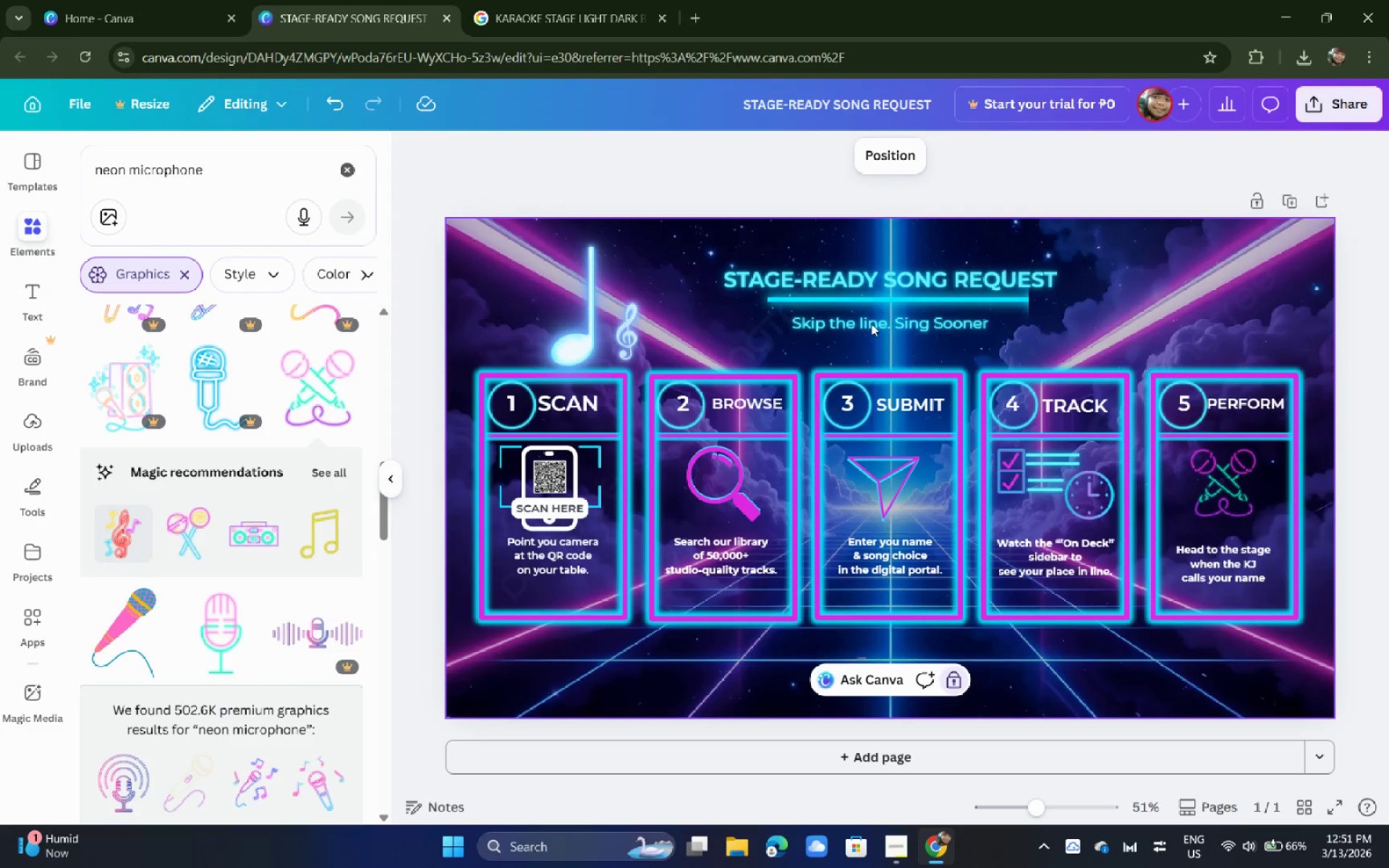 
left_click([896, 299])
 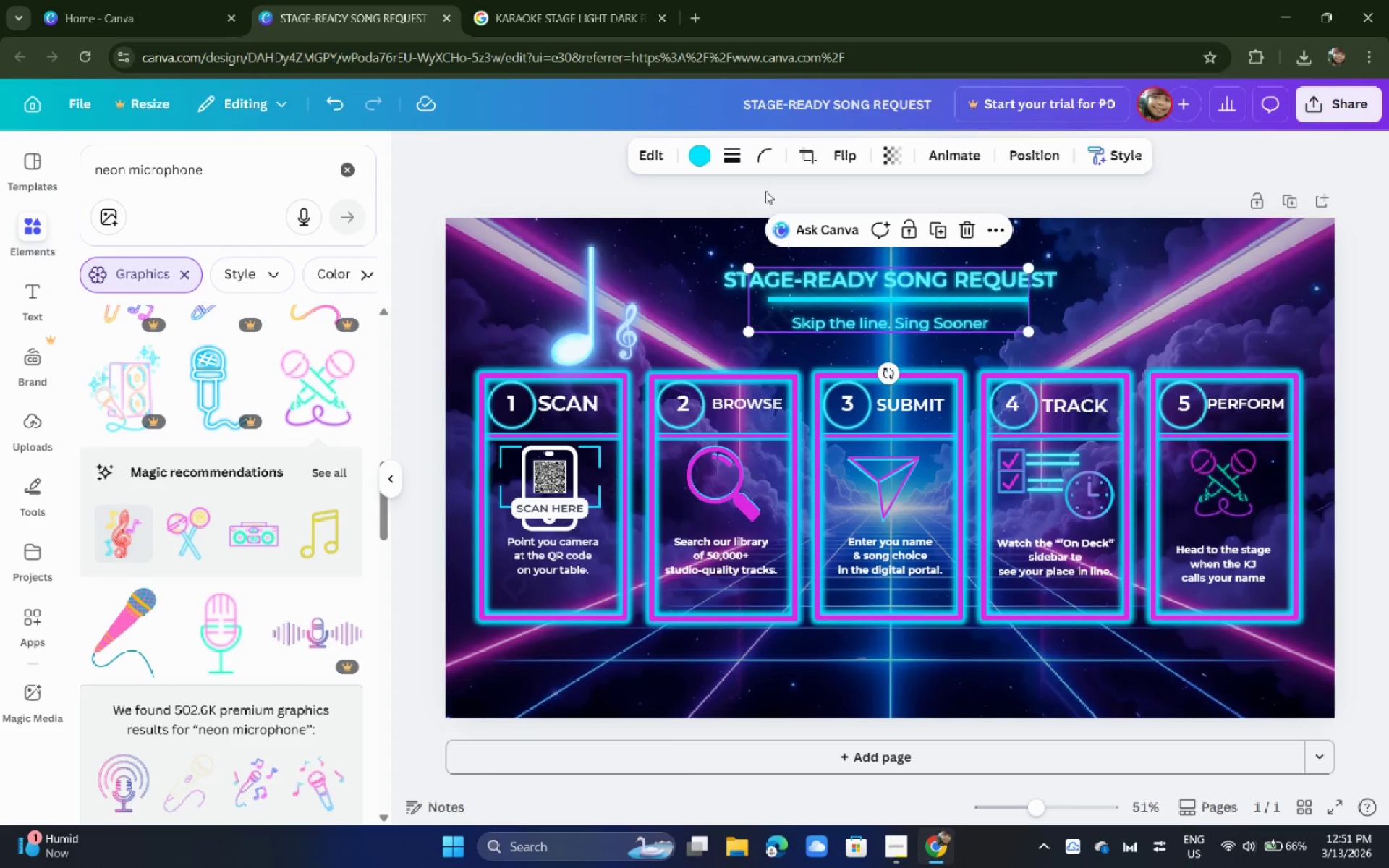 
left_click([768, 163])
 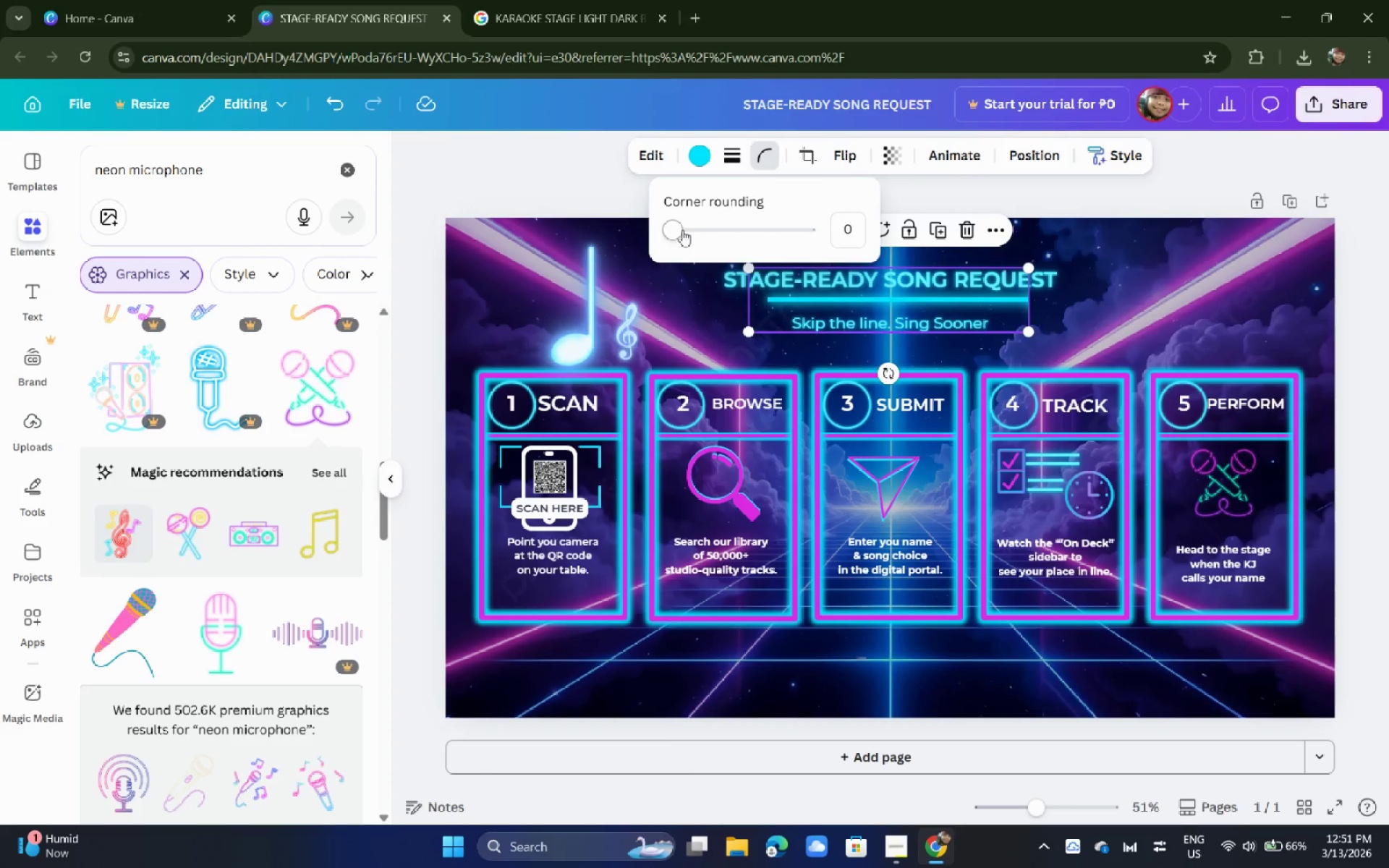 
left_click_drag(start_coordinate=[682, 230], to_coordinate=[865, 235])
 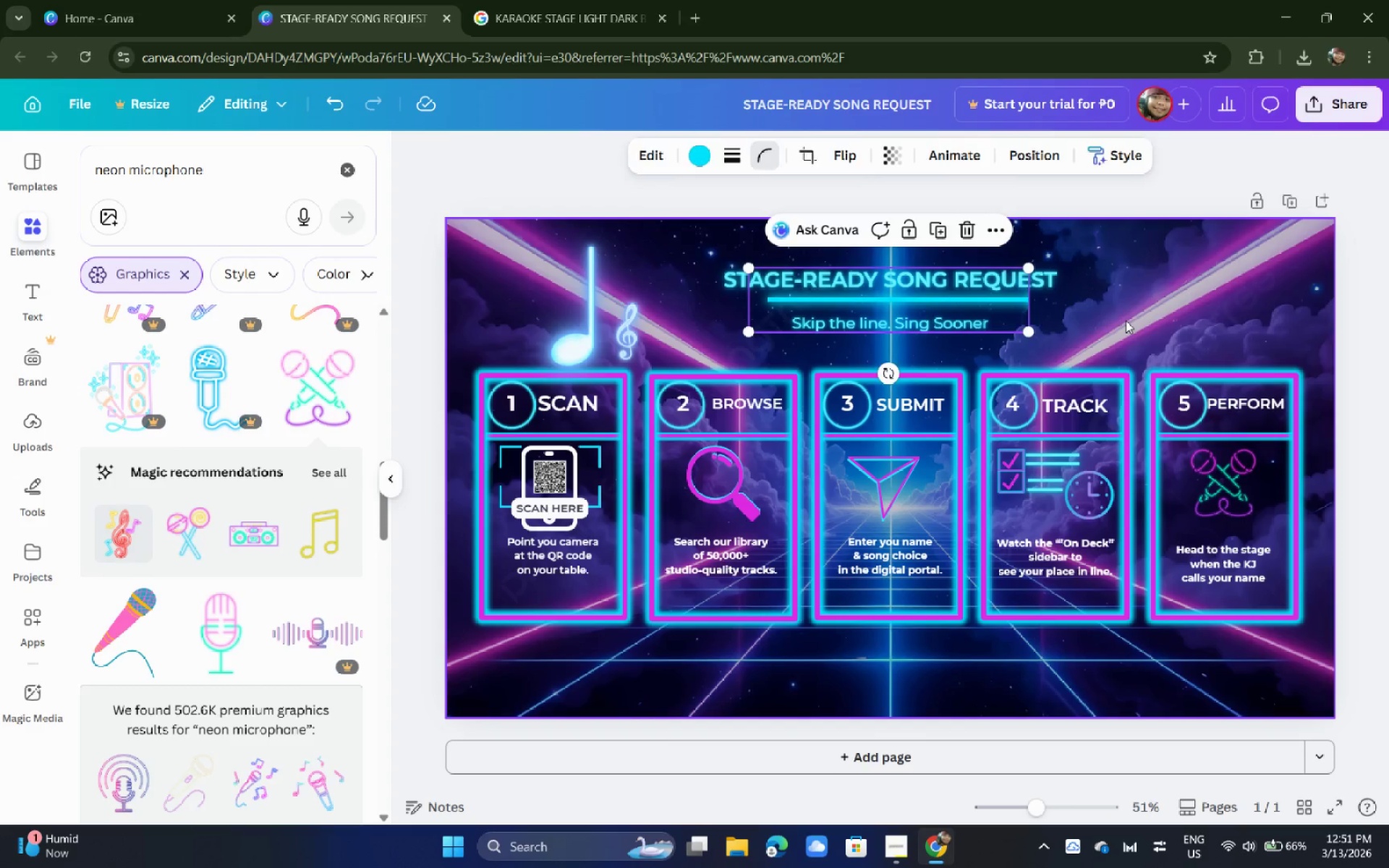 
left_click([1126, 320])
 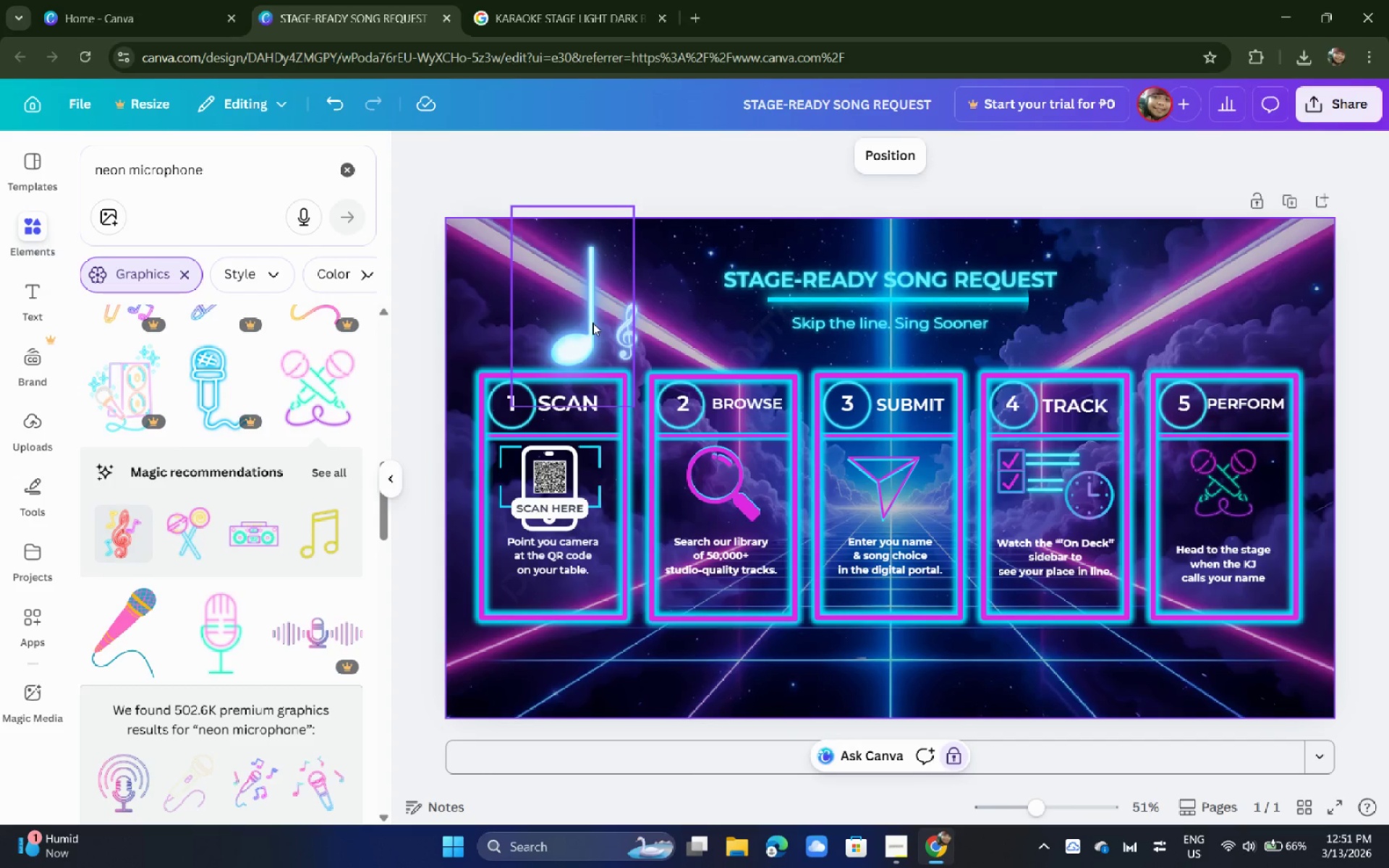 
wait(5.56)
 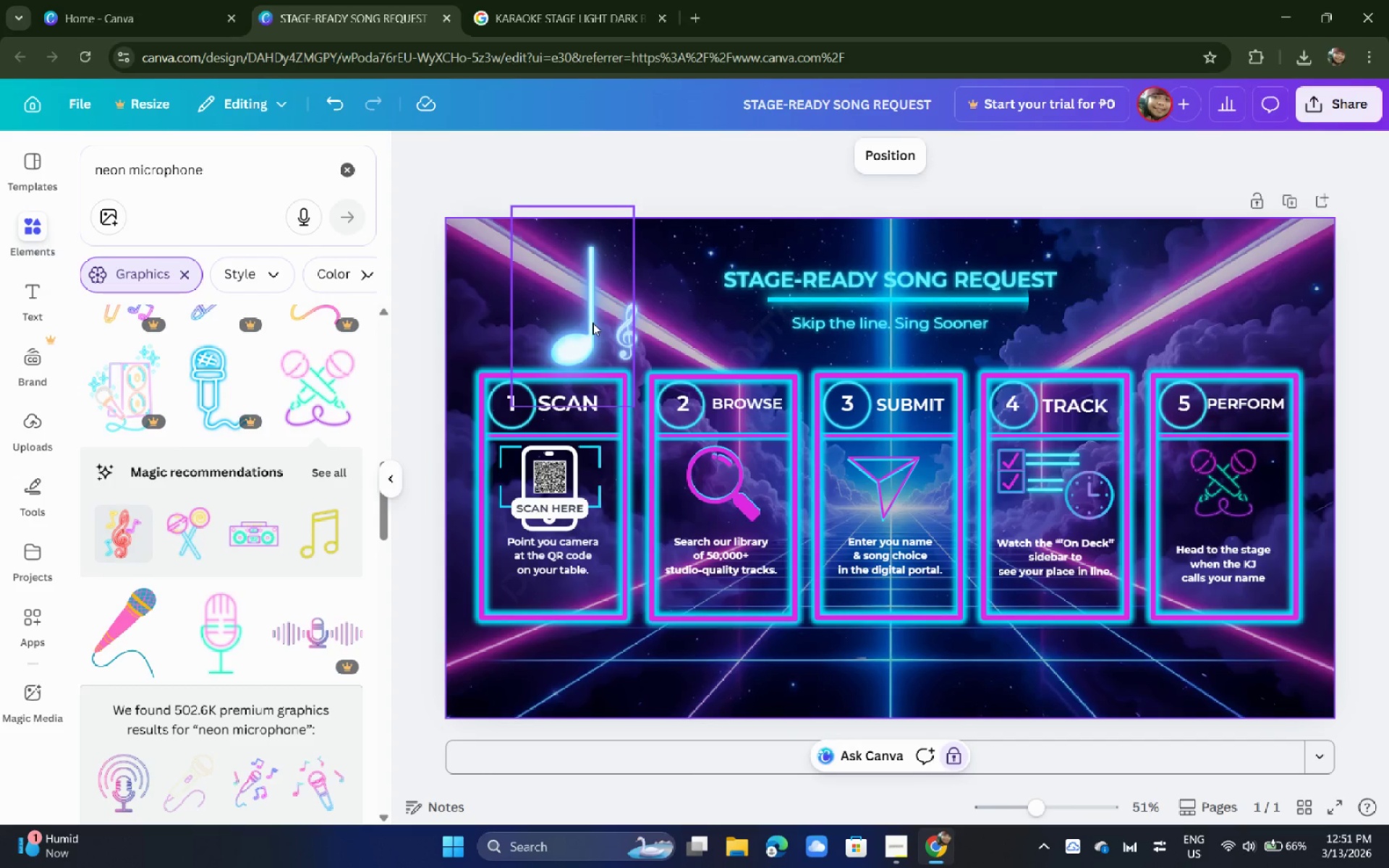 
left_click_drag(start_coordinate=[582, 319], to_coordinate=[551, 311])
 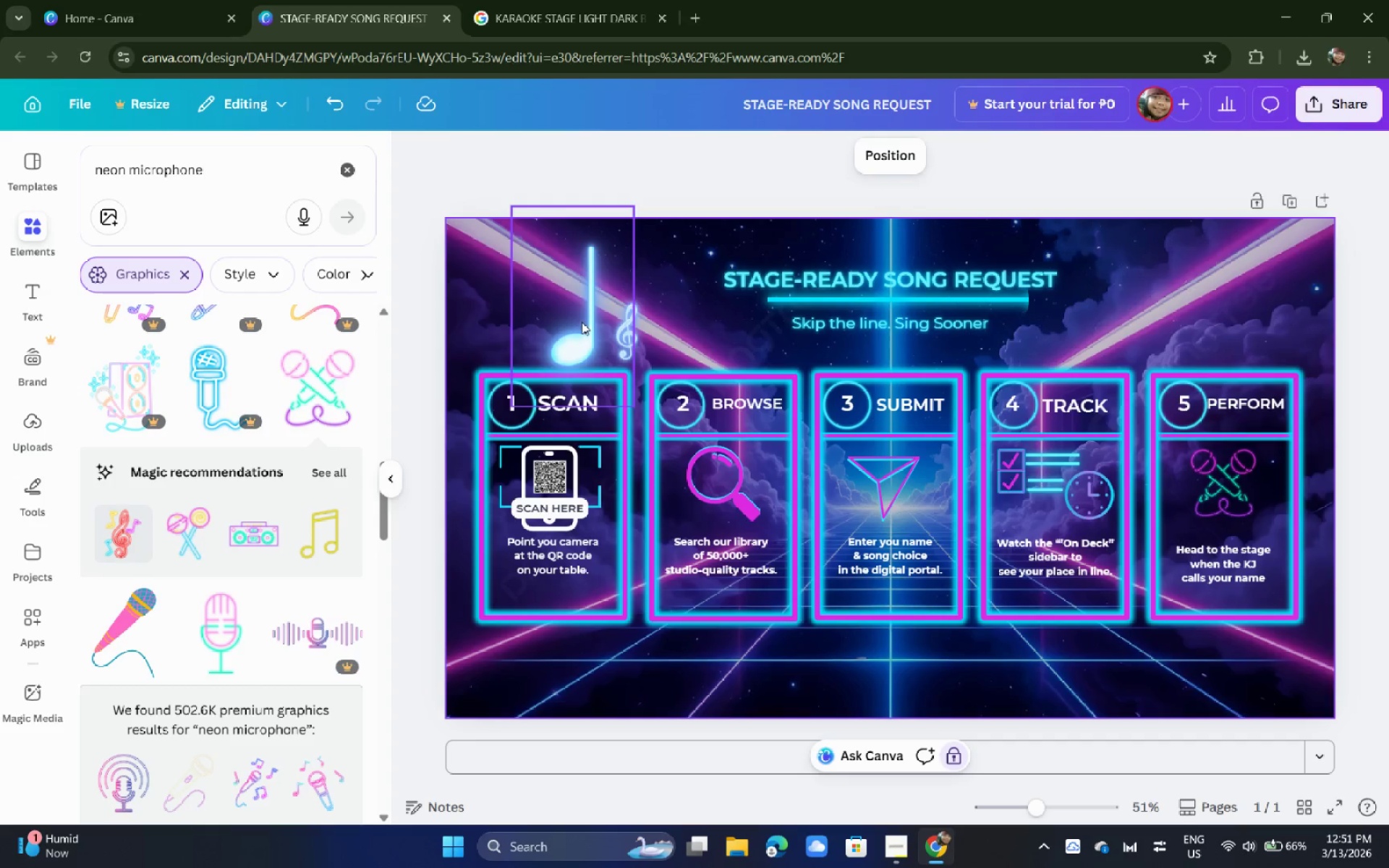 
left_click_drag(start_coordinate=[582, 322], to_coordinate=[592, 326])
 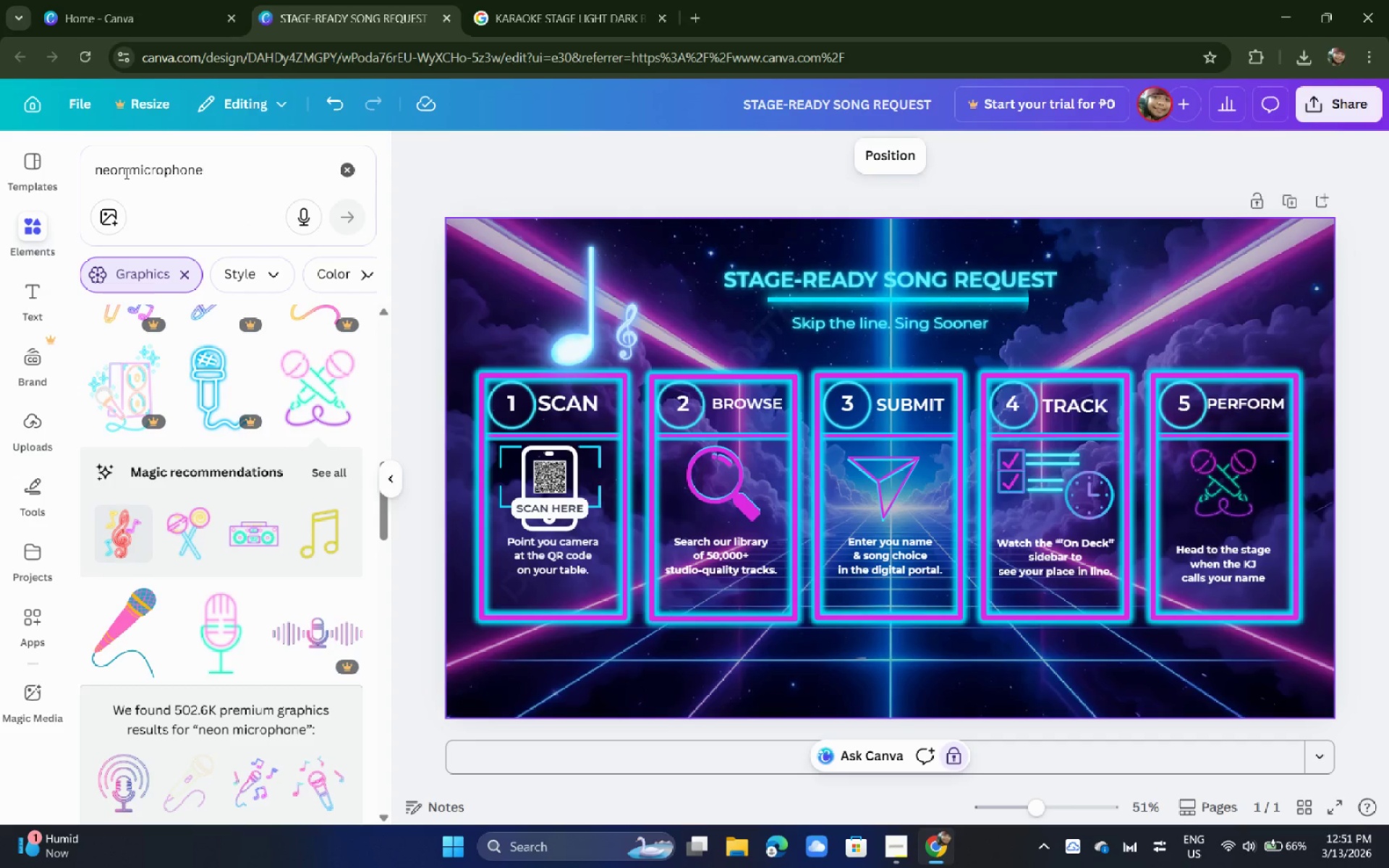 
left_click_drag(start_coordinate=[125, 172], to_coordinate=[85, 174])
 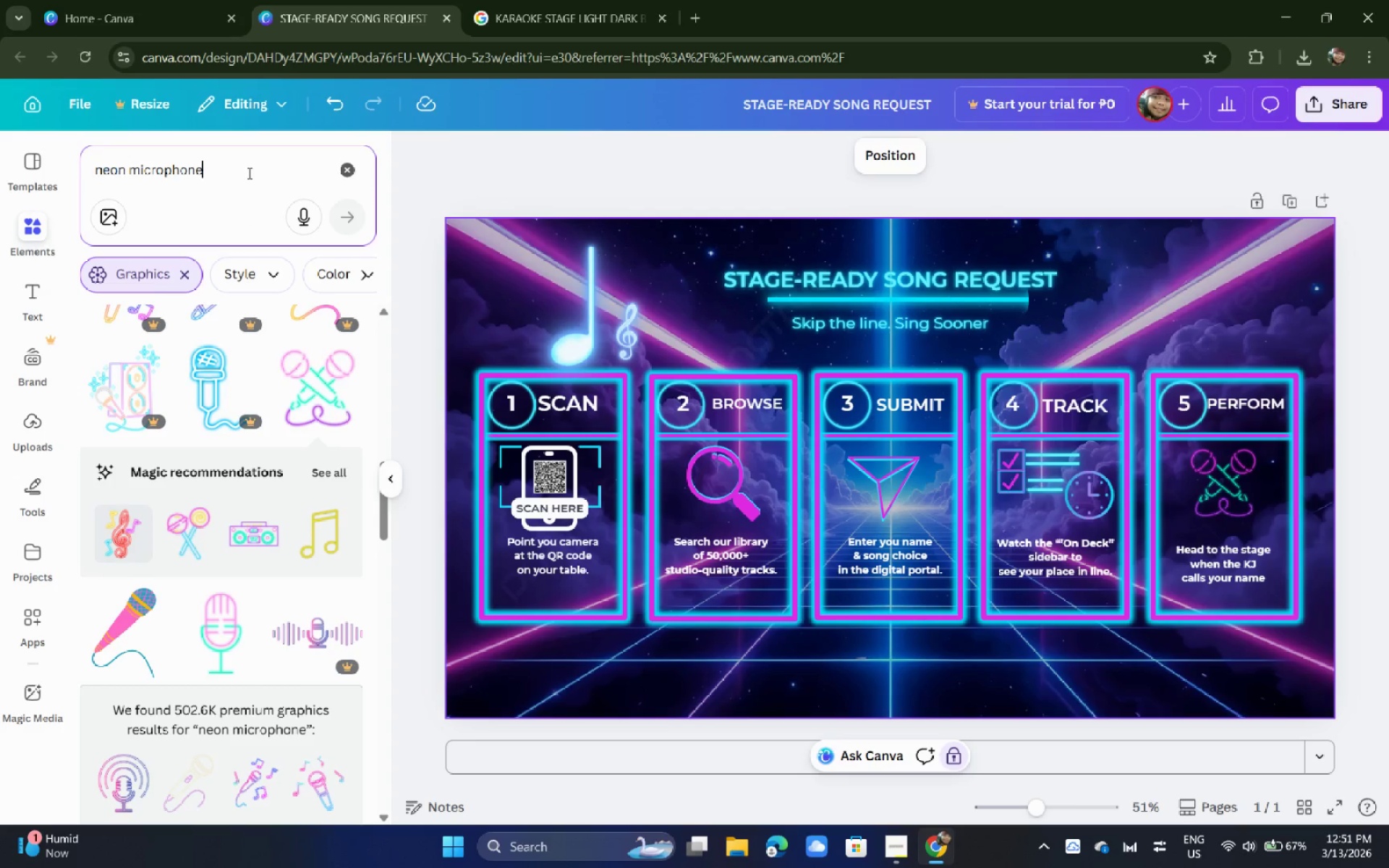 
left_click_drag(start_coordinate=[248, 173], to_coordinate=[35, 171])
 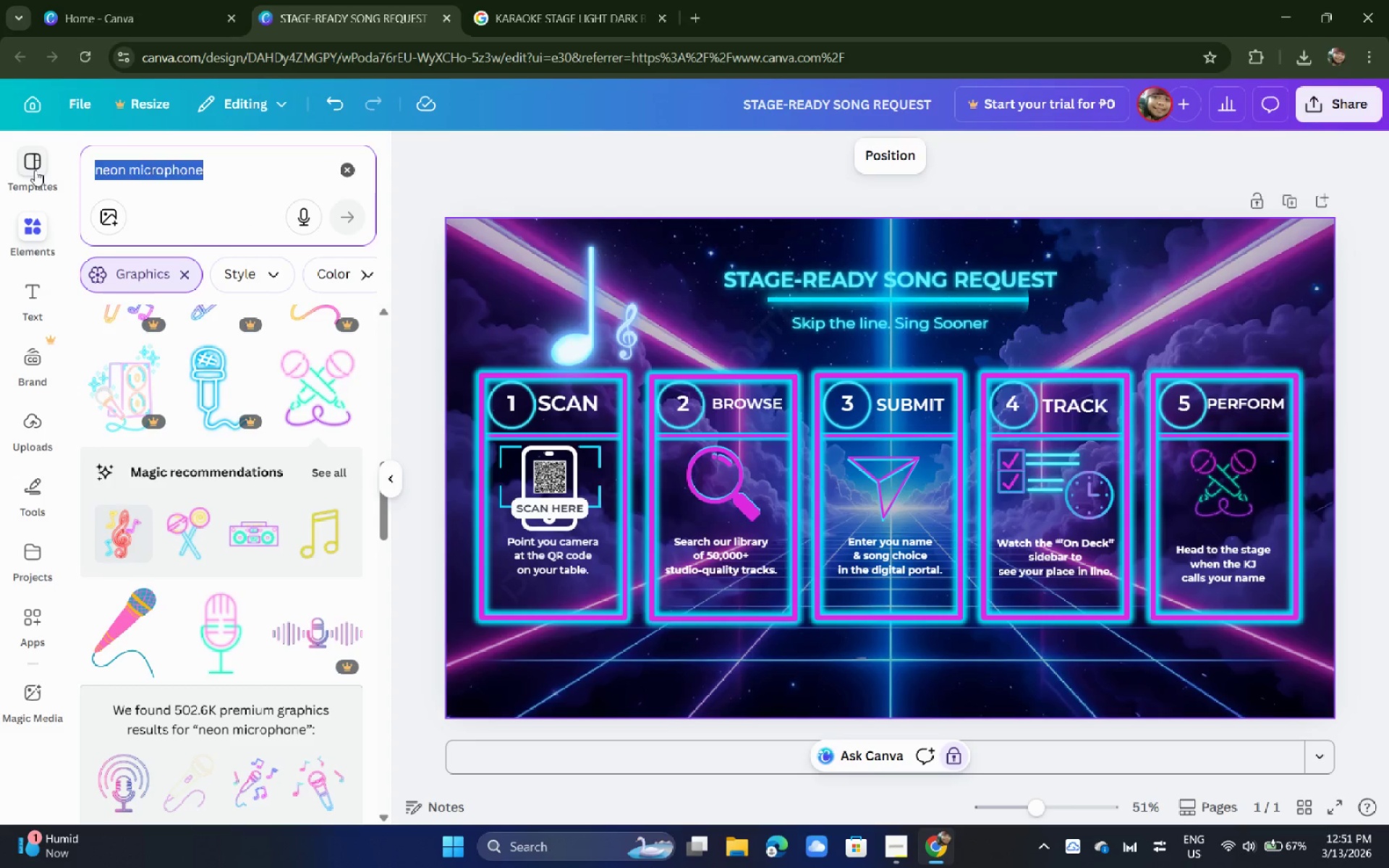 
type(note neon)
 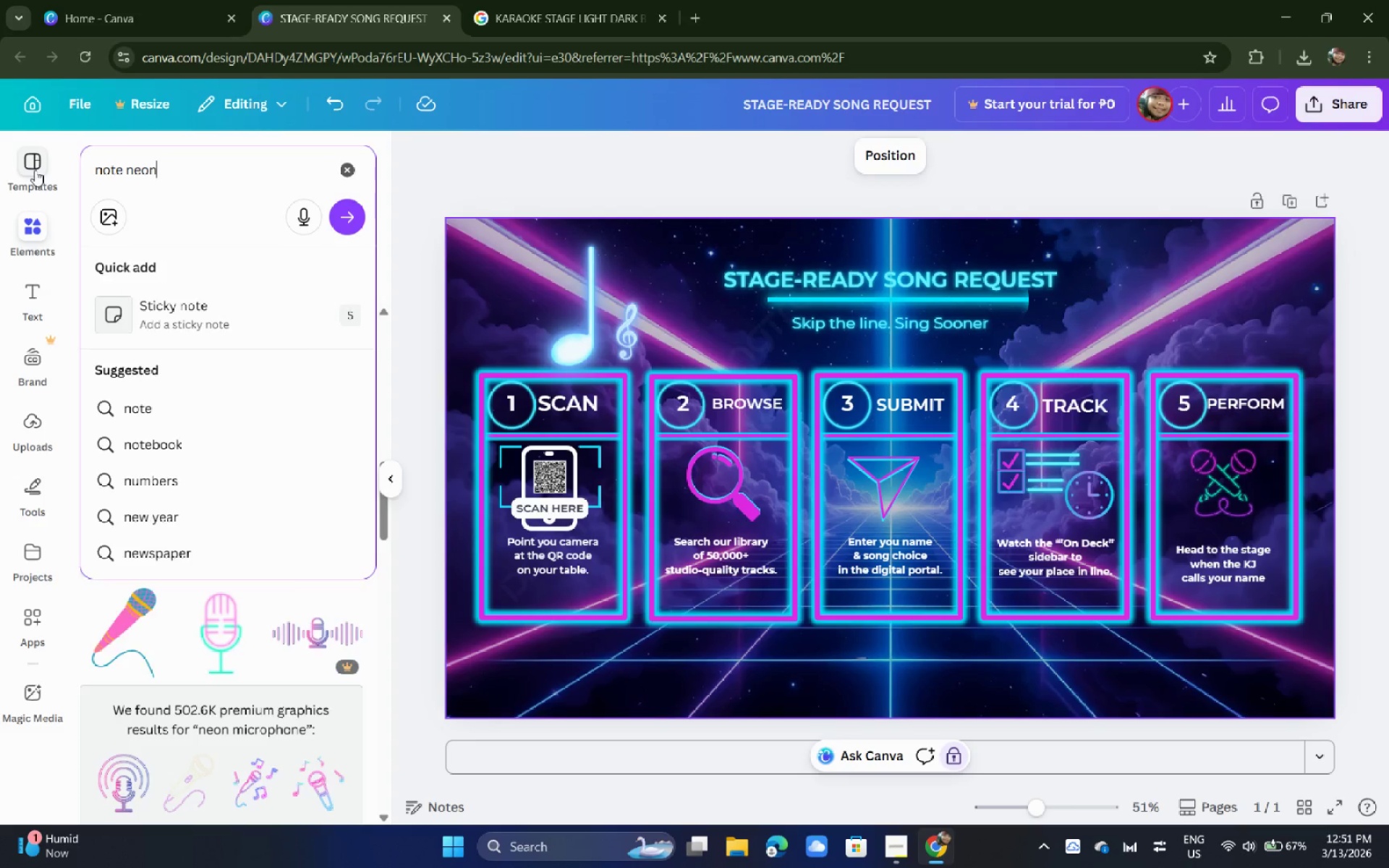 
key(Enter)
 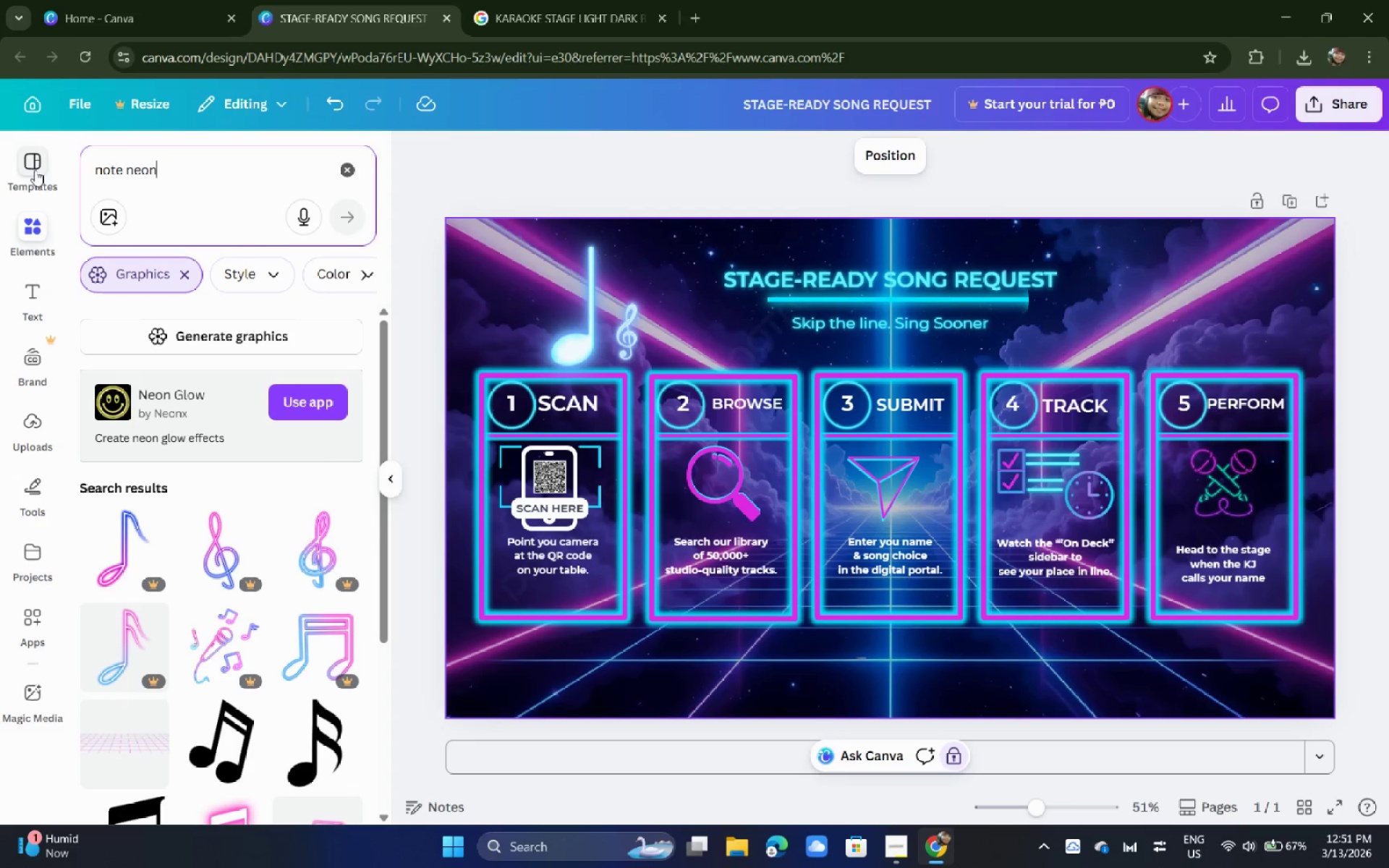 
scroll: coordinate [110, 443], scroll_direction: down, amount: 14.0
 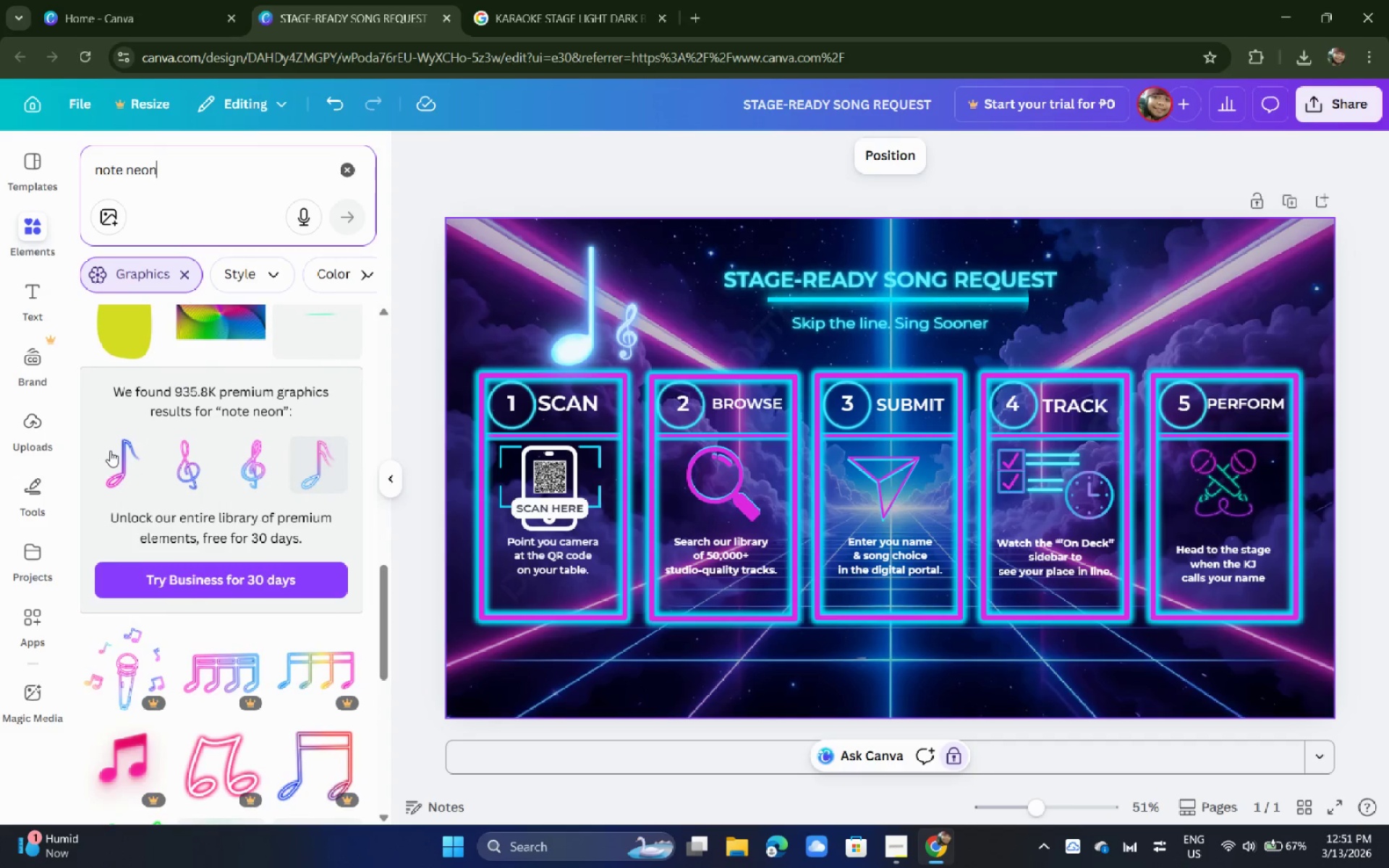 
scroll: coordinate [101, 461], scroll_direction: down, amount: 11.0
 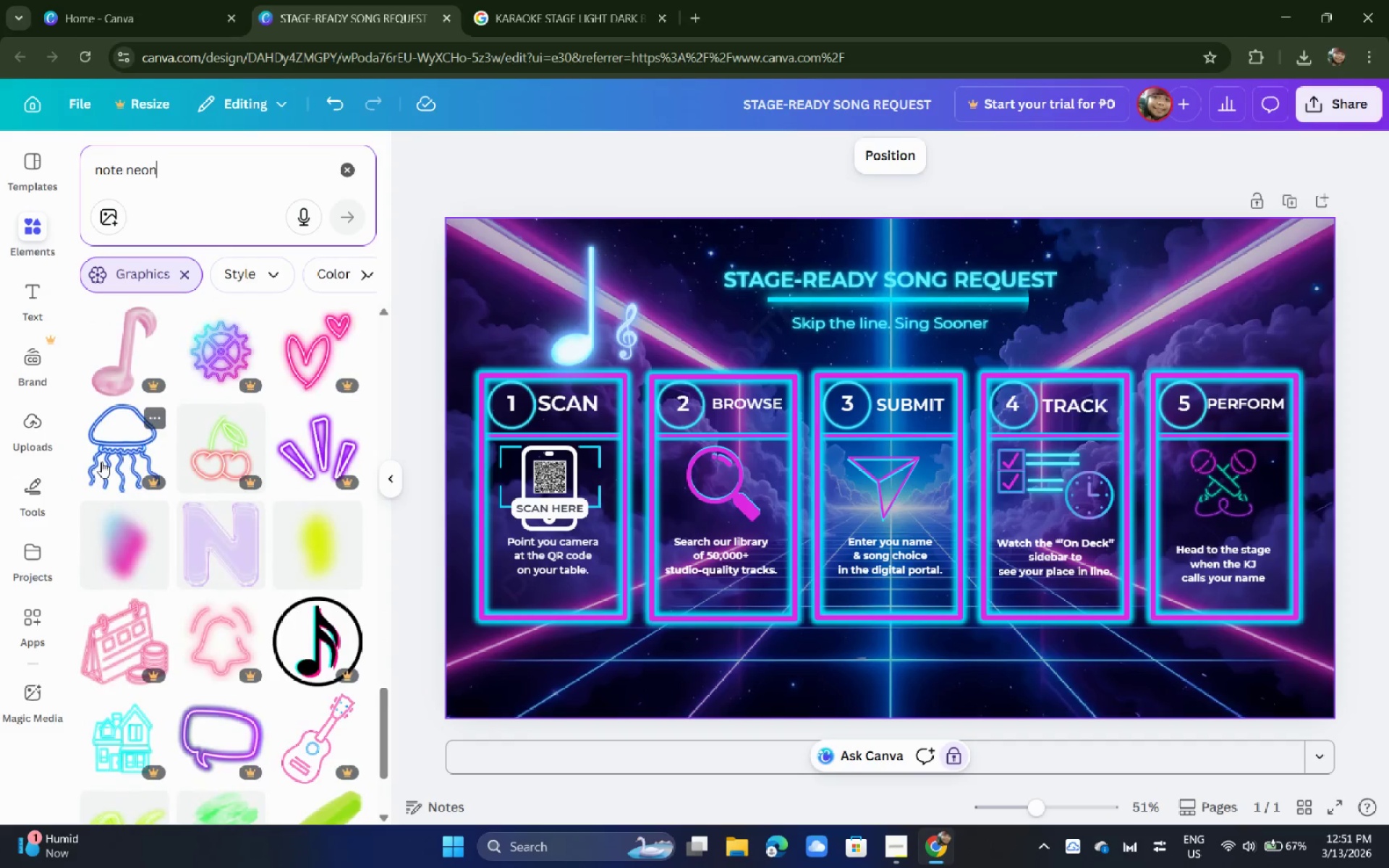 
scroll: coordinate [99, 465], scroll_direction: down, amount: 17.0
 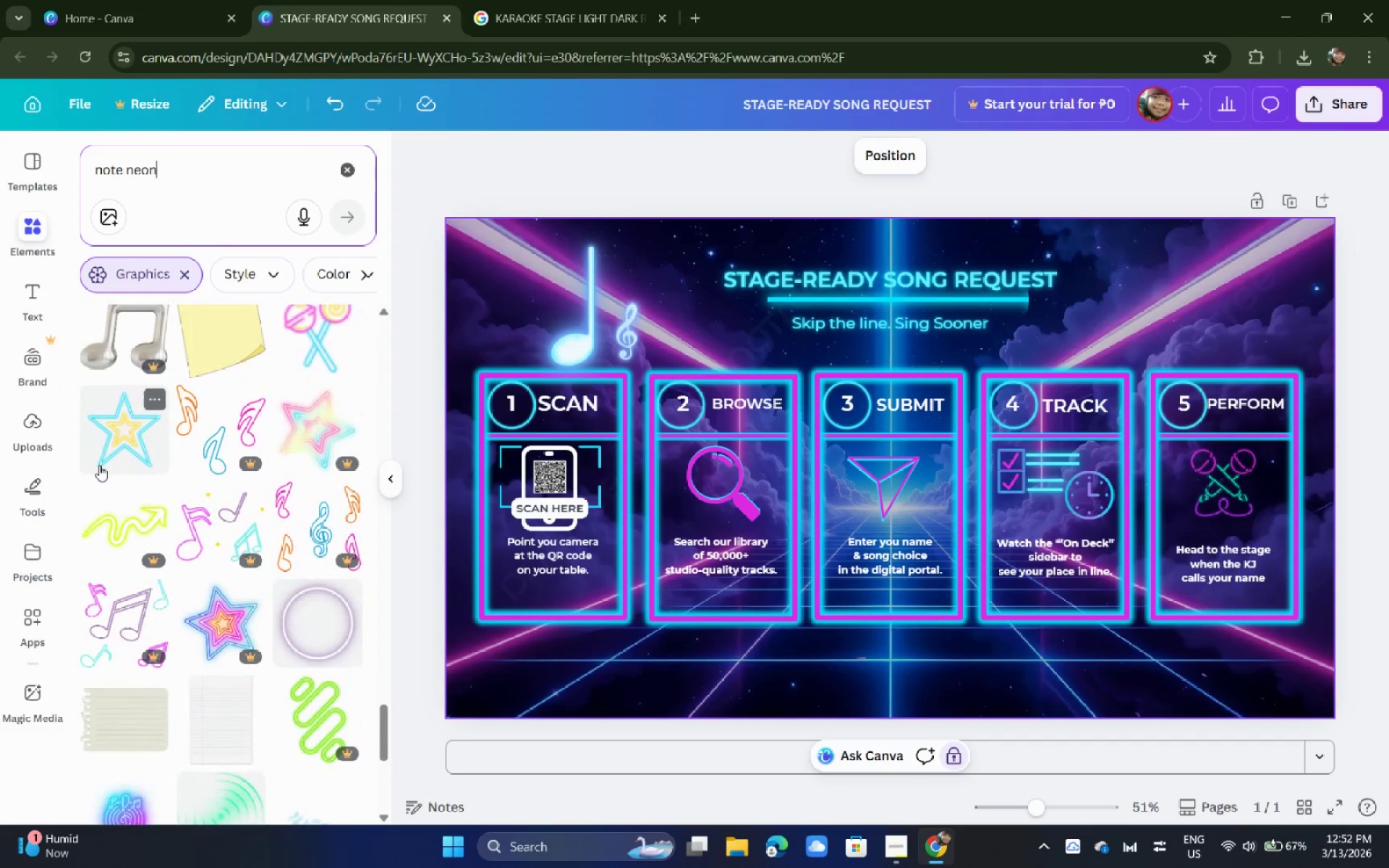 
scroll: coordinate [230, 511], scroll_direction: down, amount: 16.0
 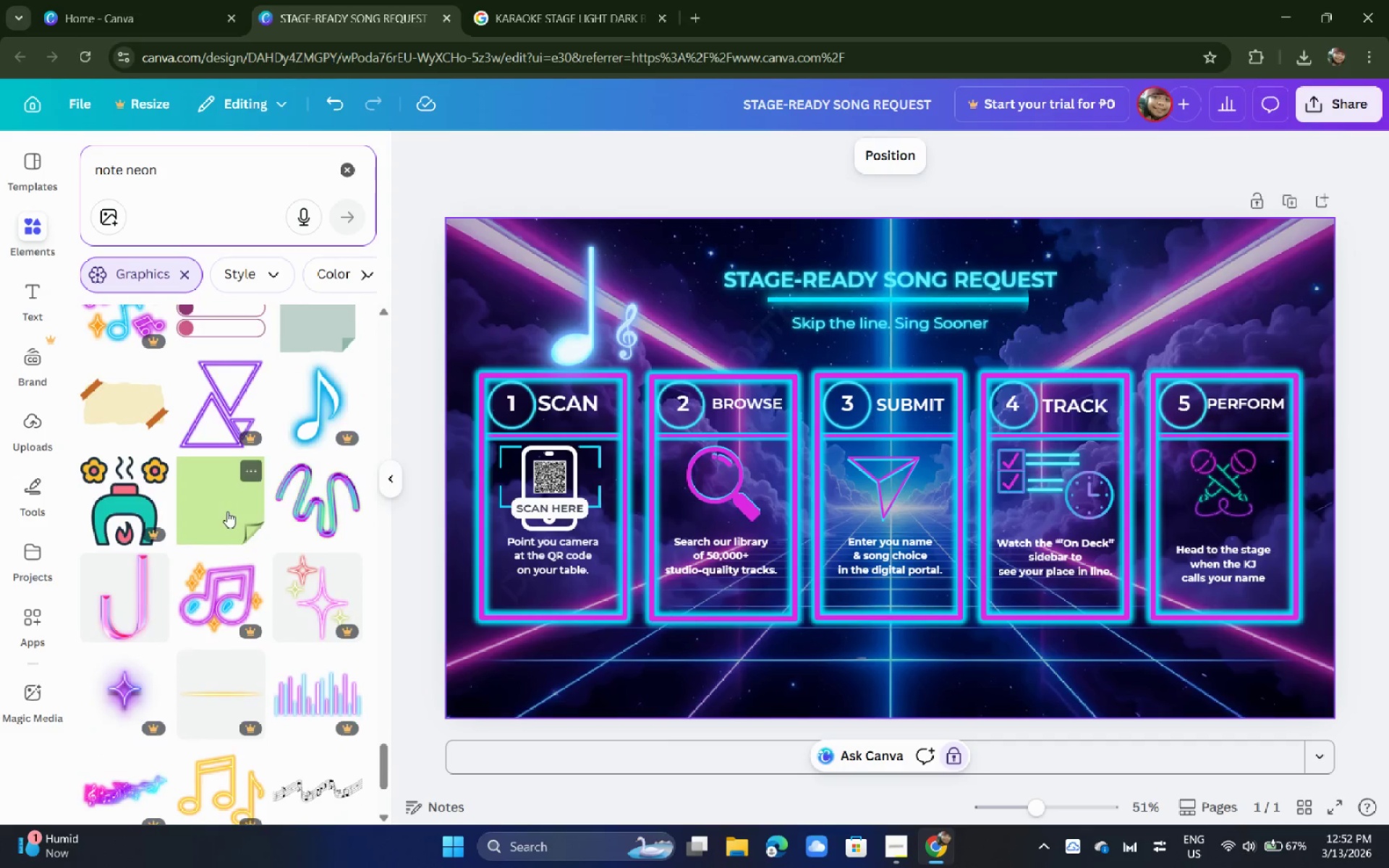 
scroll: coordinate [216, 515], scroll_direction: down, amount: 9.0
 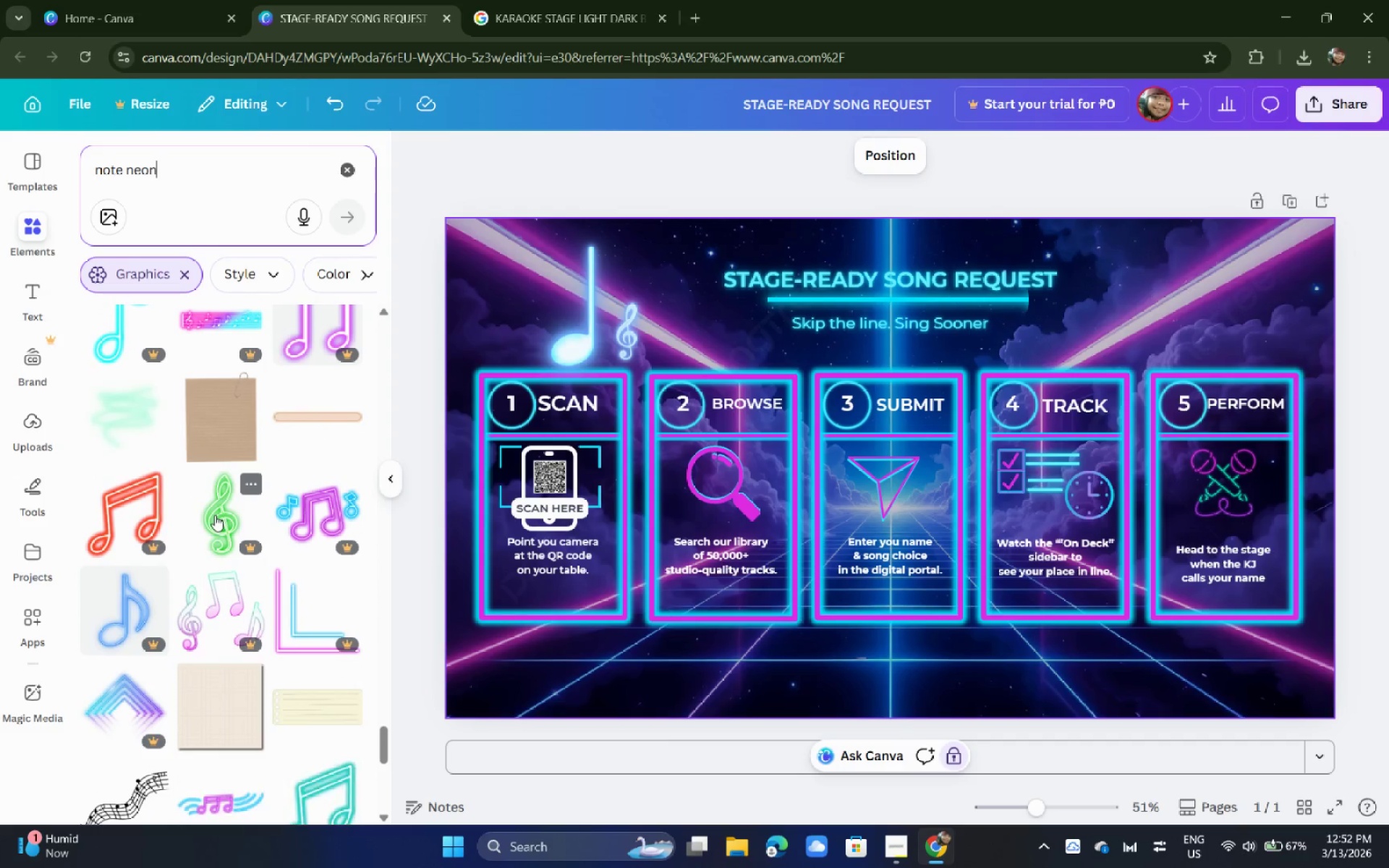 
scroll: coordinate [180, 527], scroll_direction: down, amount: 11.0
 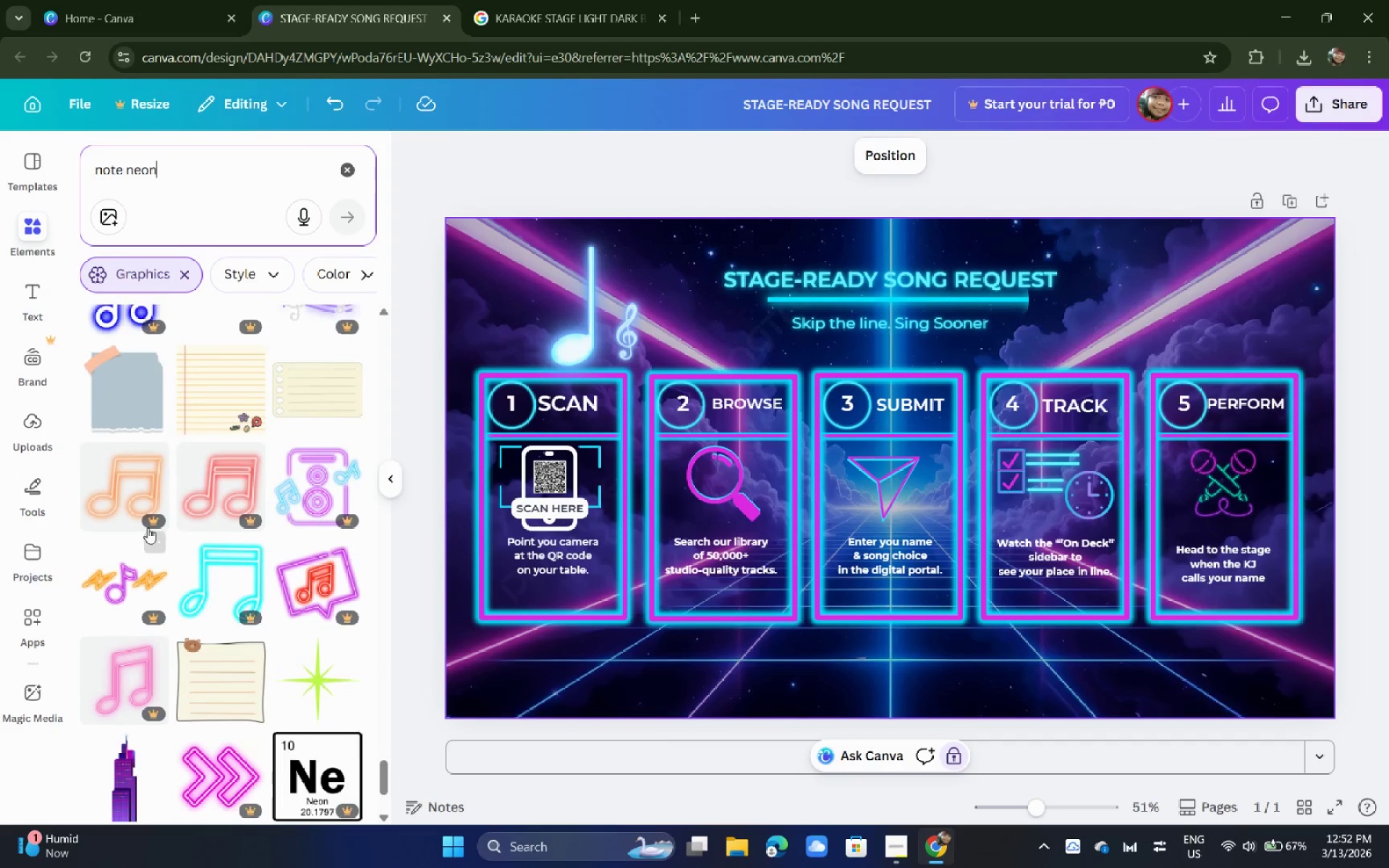 
scroll: coordinate [141, 529], scroll_direction: down, amount: 13.0
 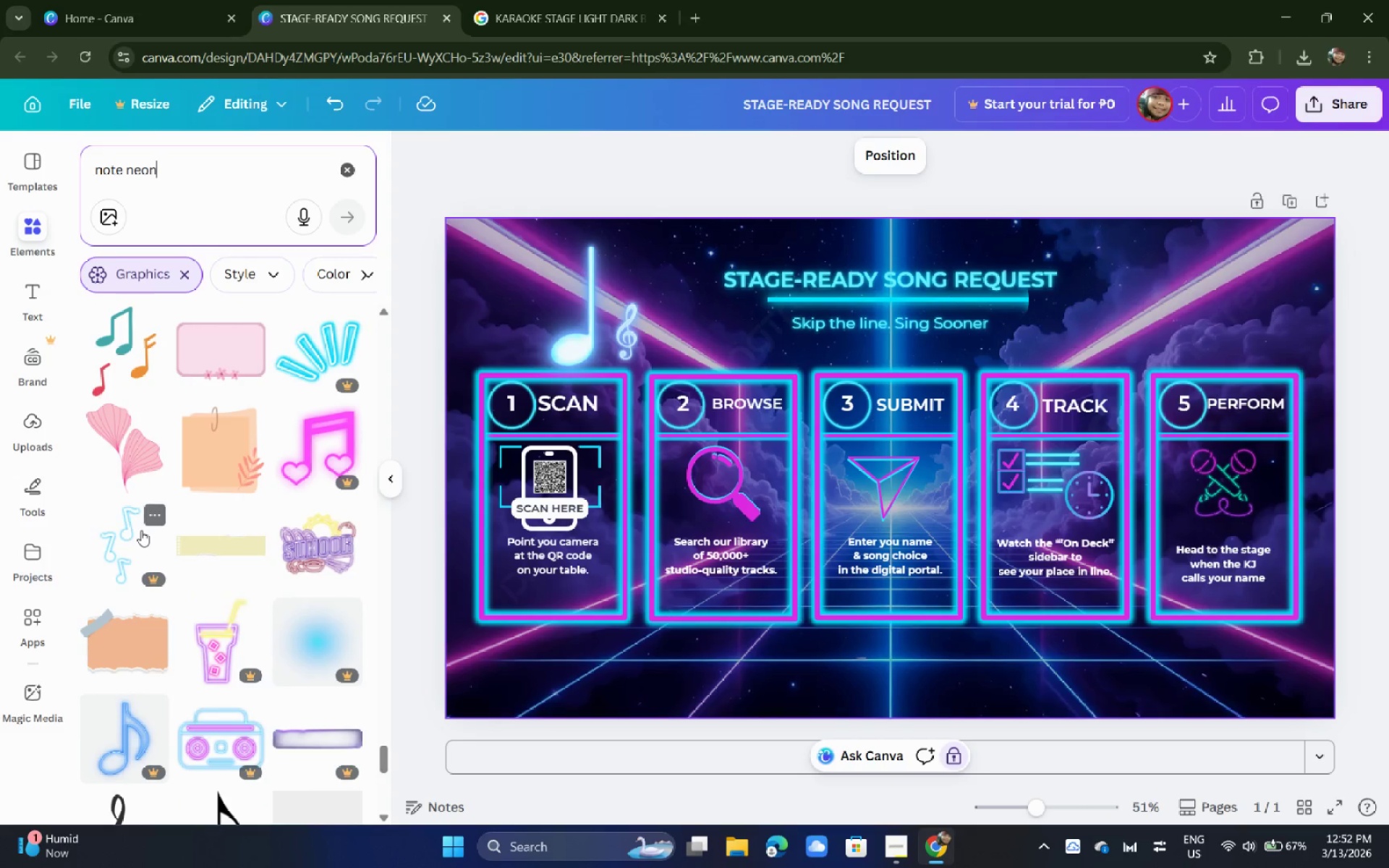 
scroll: coordinate [124, 538], scroll_direction: down, amount: 3.0
 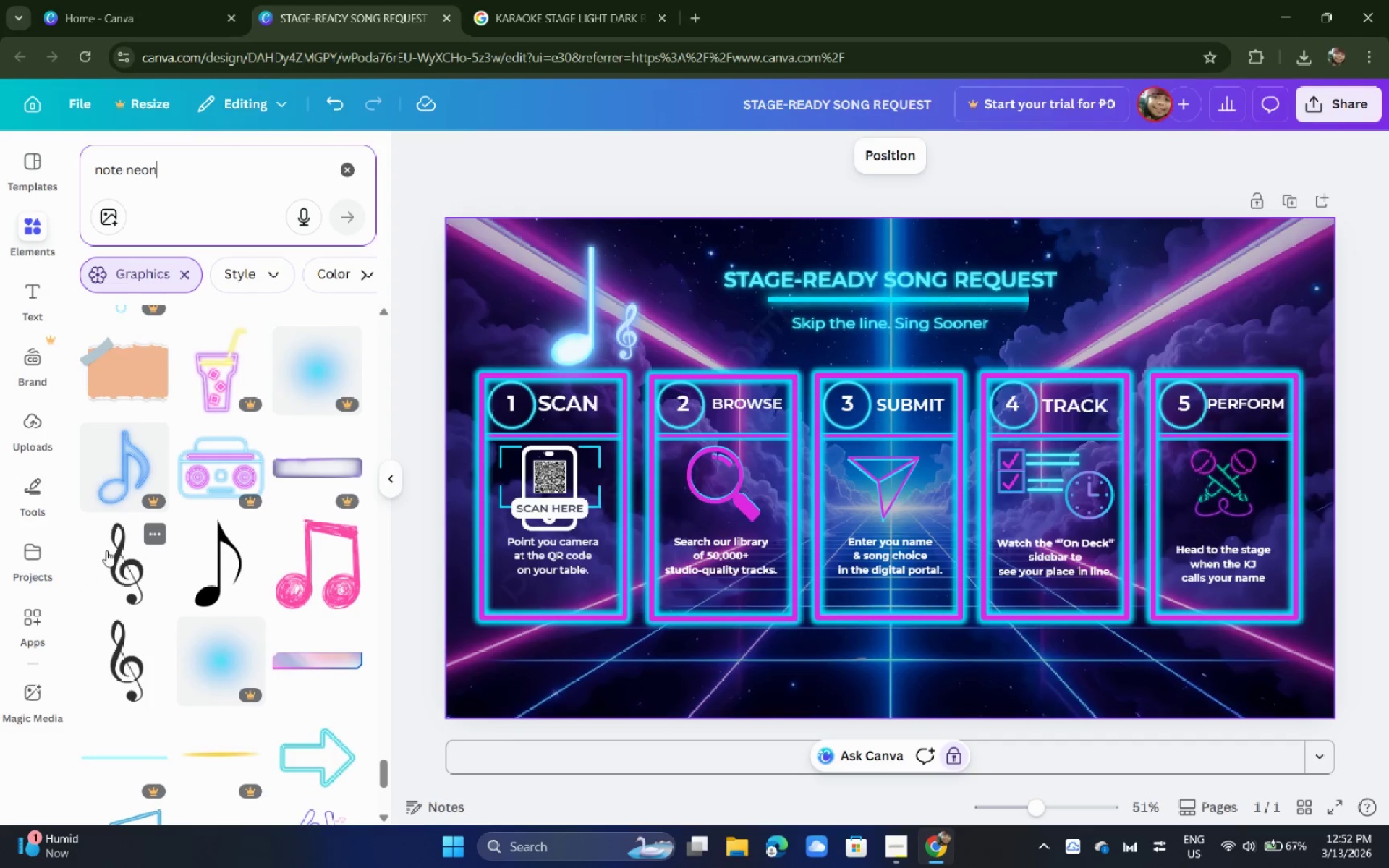 
left_click([106, 550])
 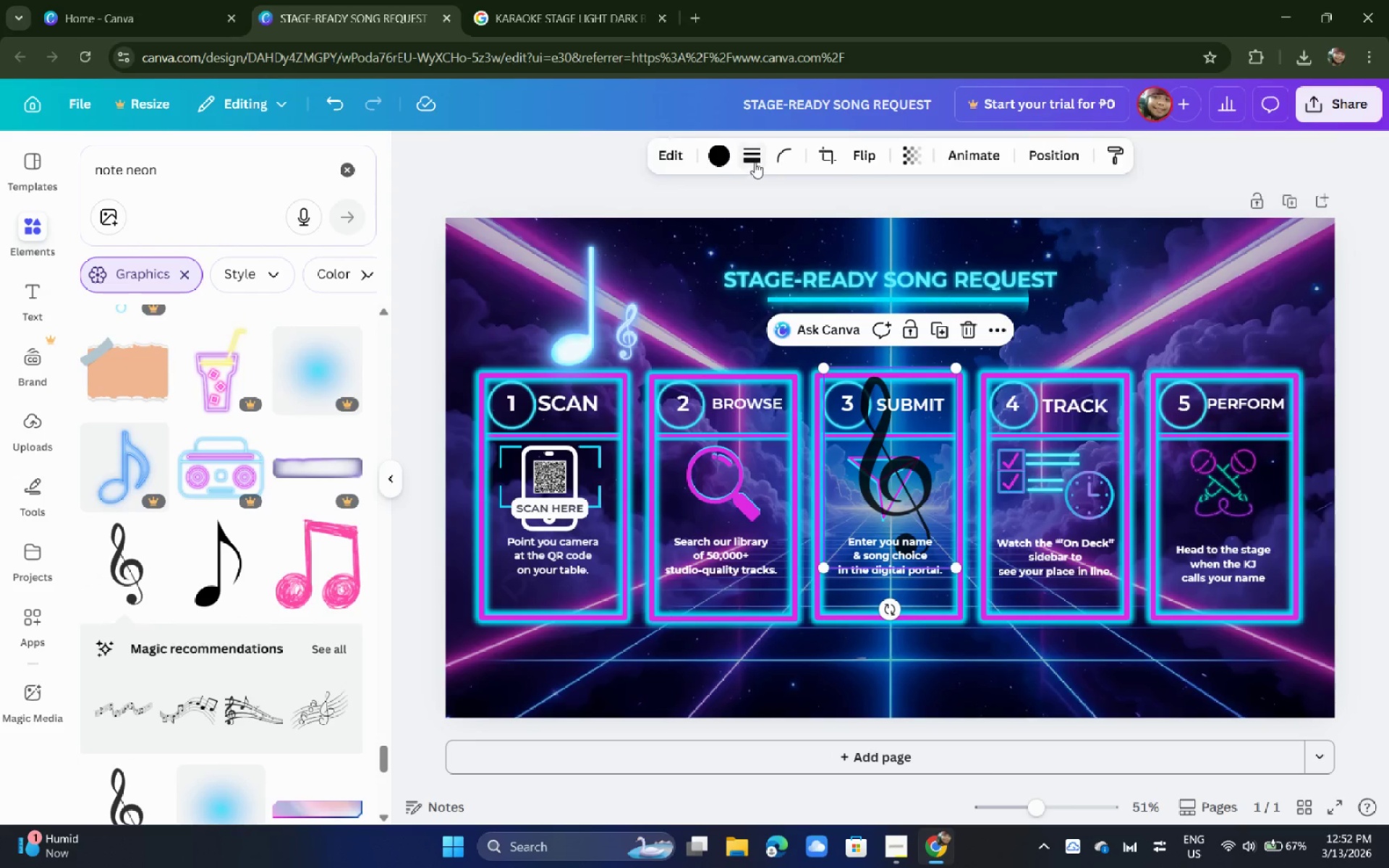 
left_click([718, 162])
 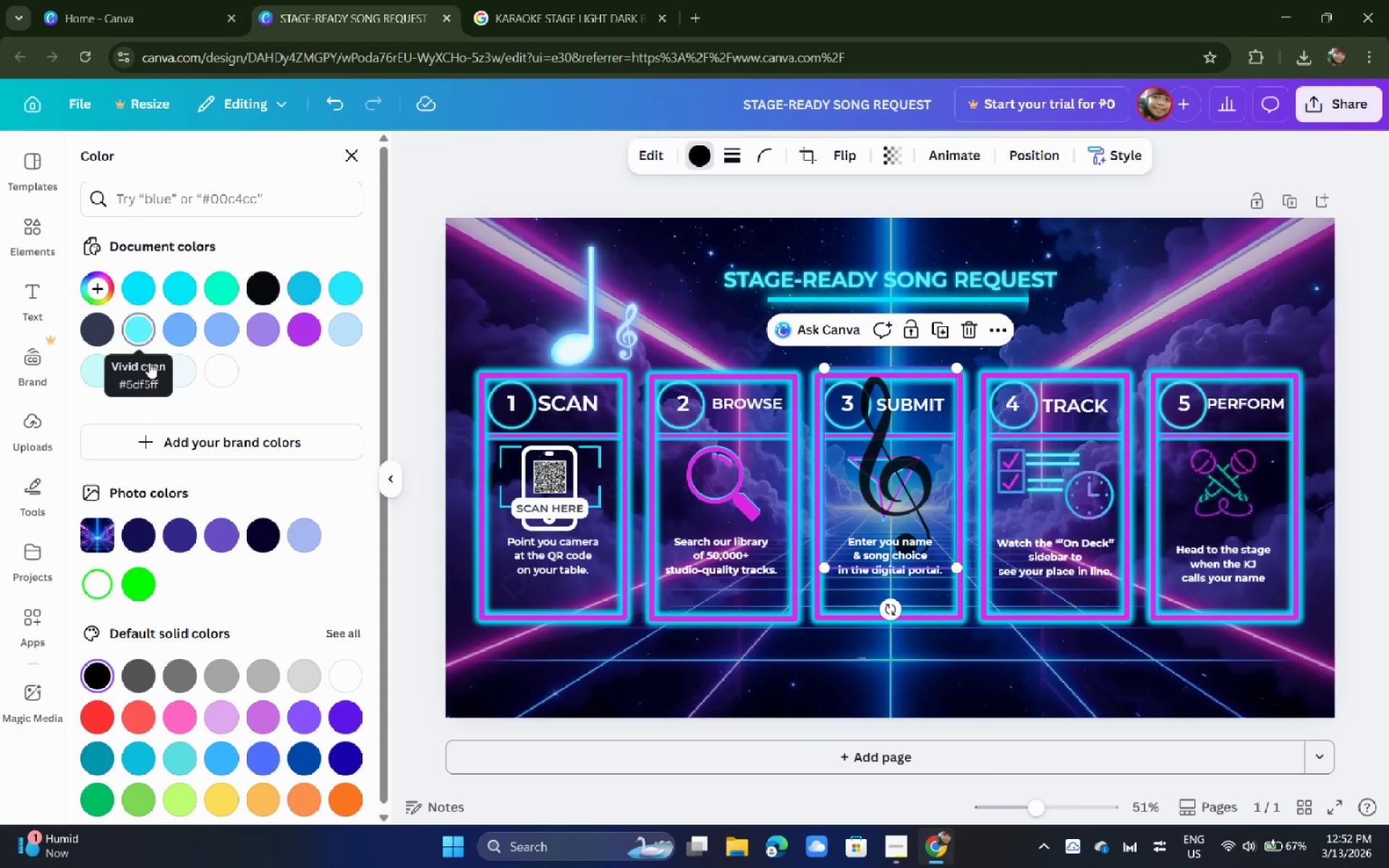 
left_click([143, 374])
 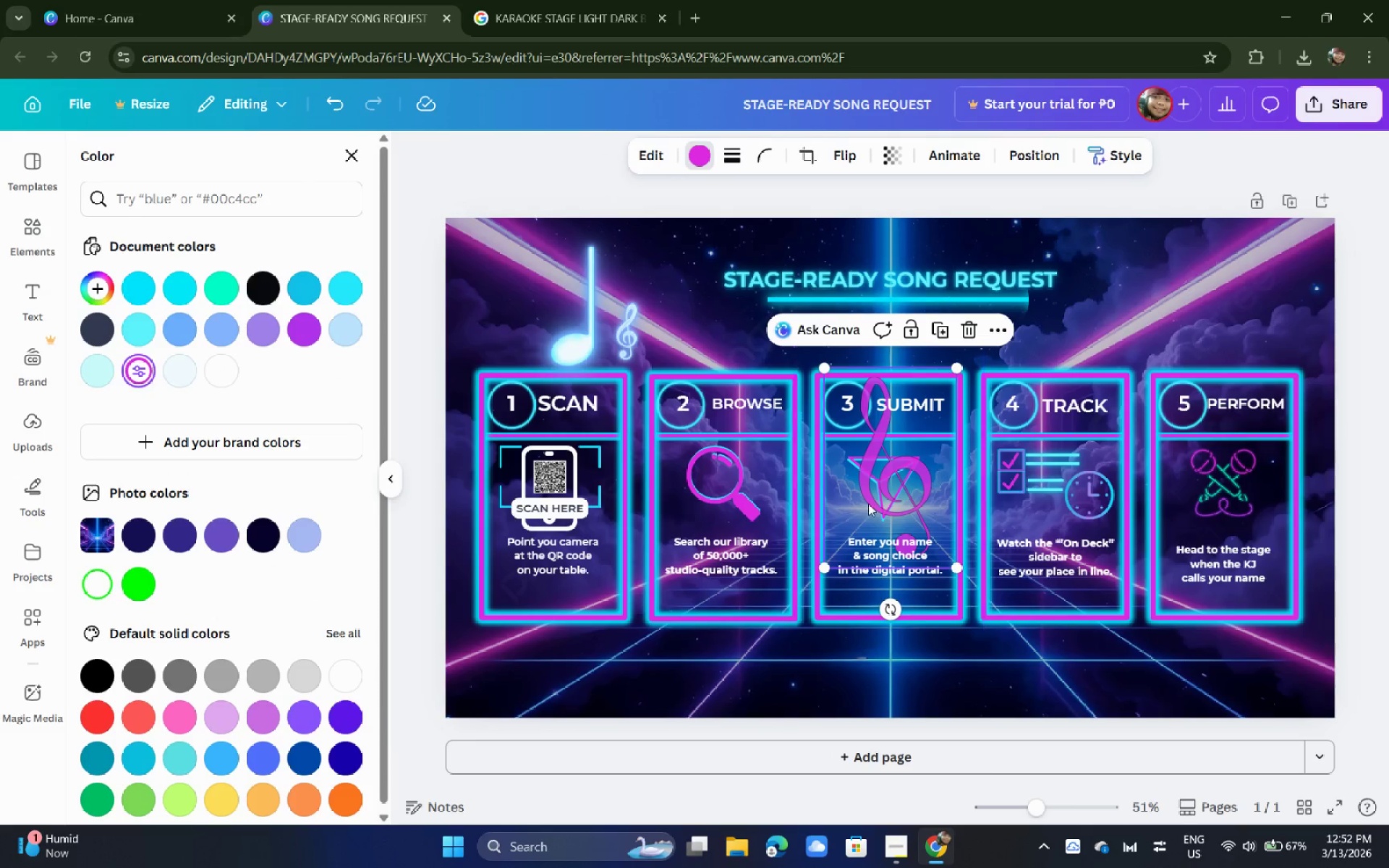 
left_click_drag(start_coordinate=[888, 501], to_coordinate=[705, 360])
 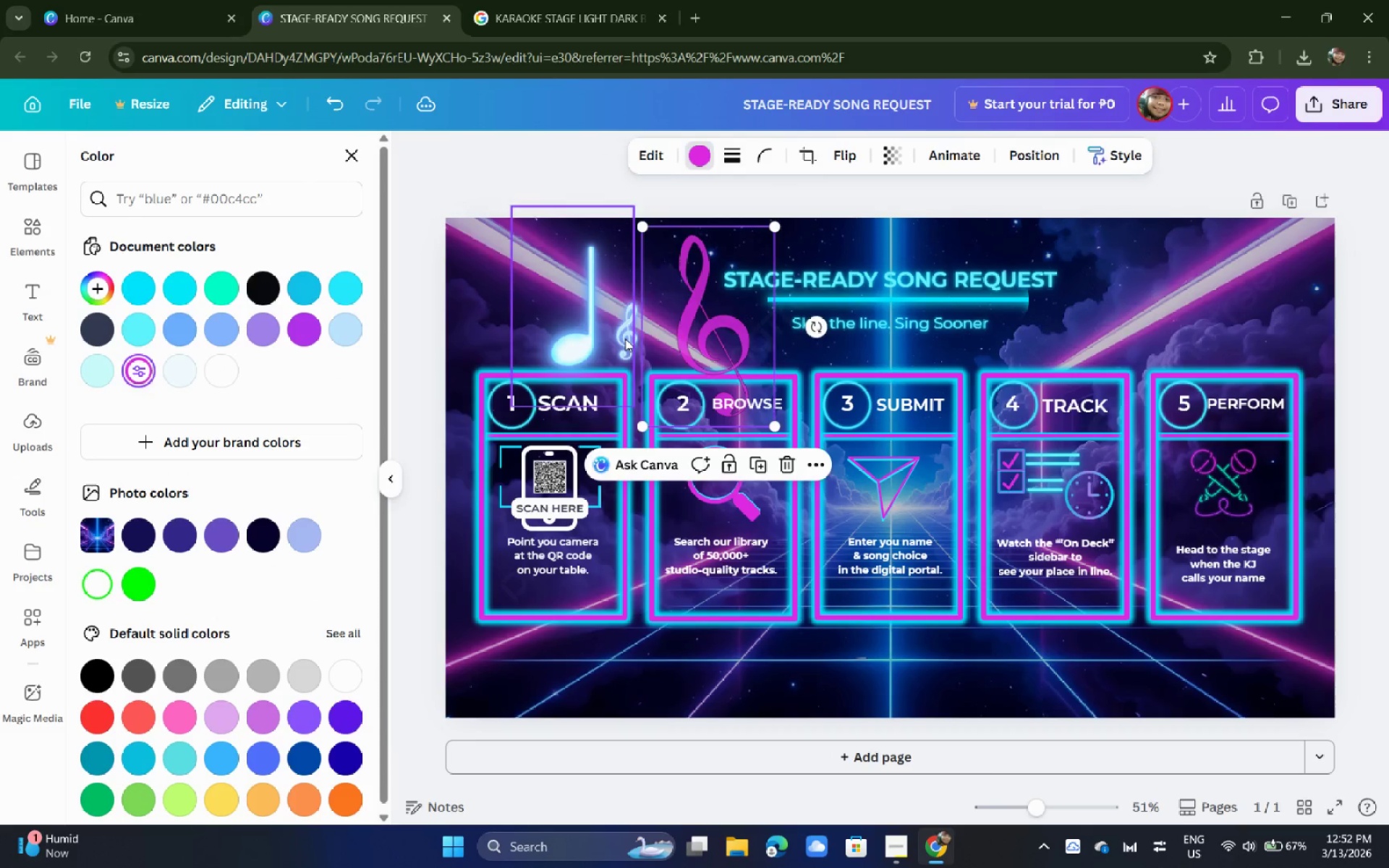 
left_click([625, 339])
 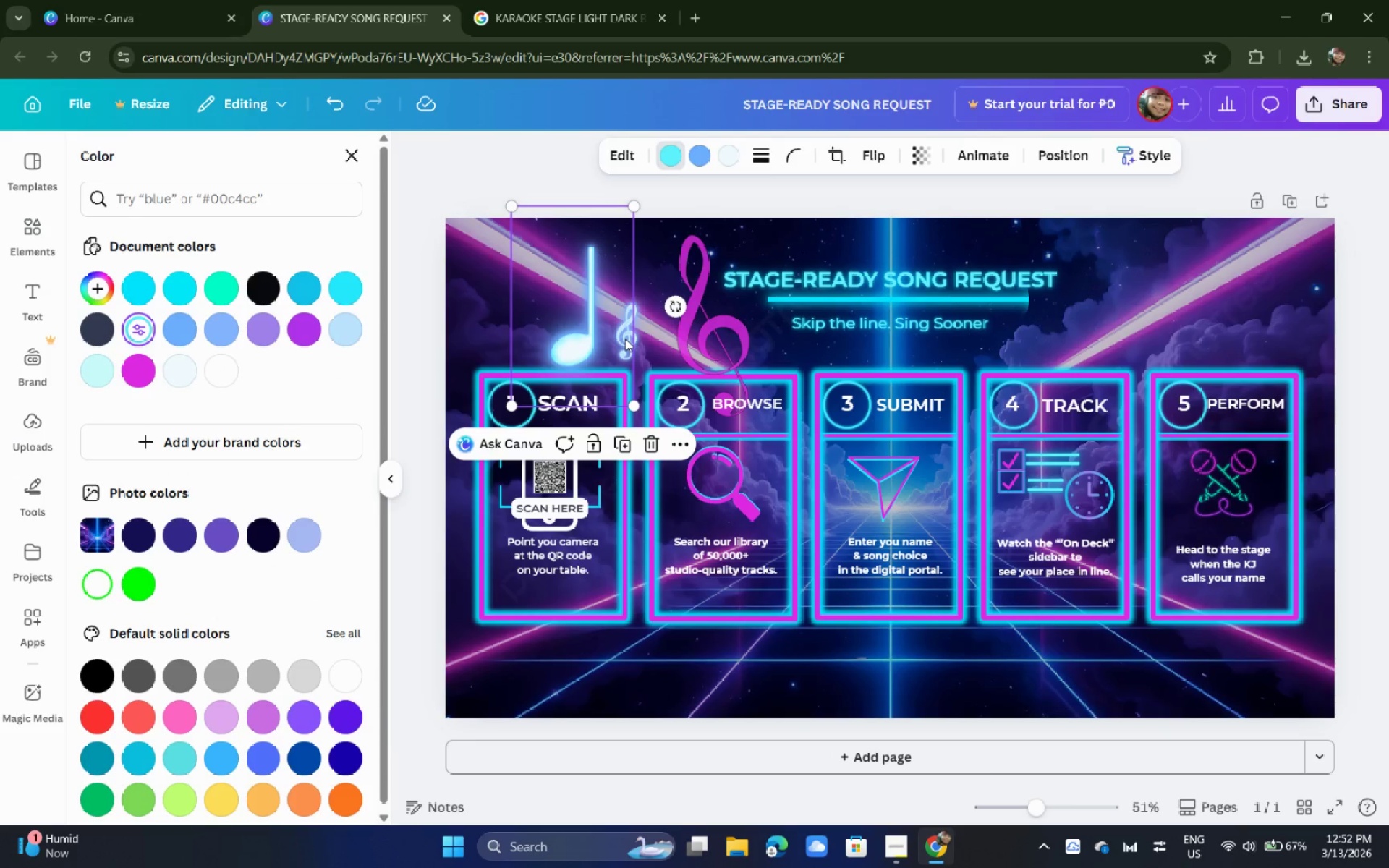 
key(Backspace)
 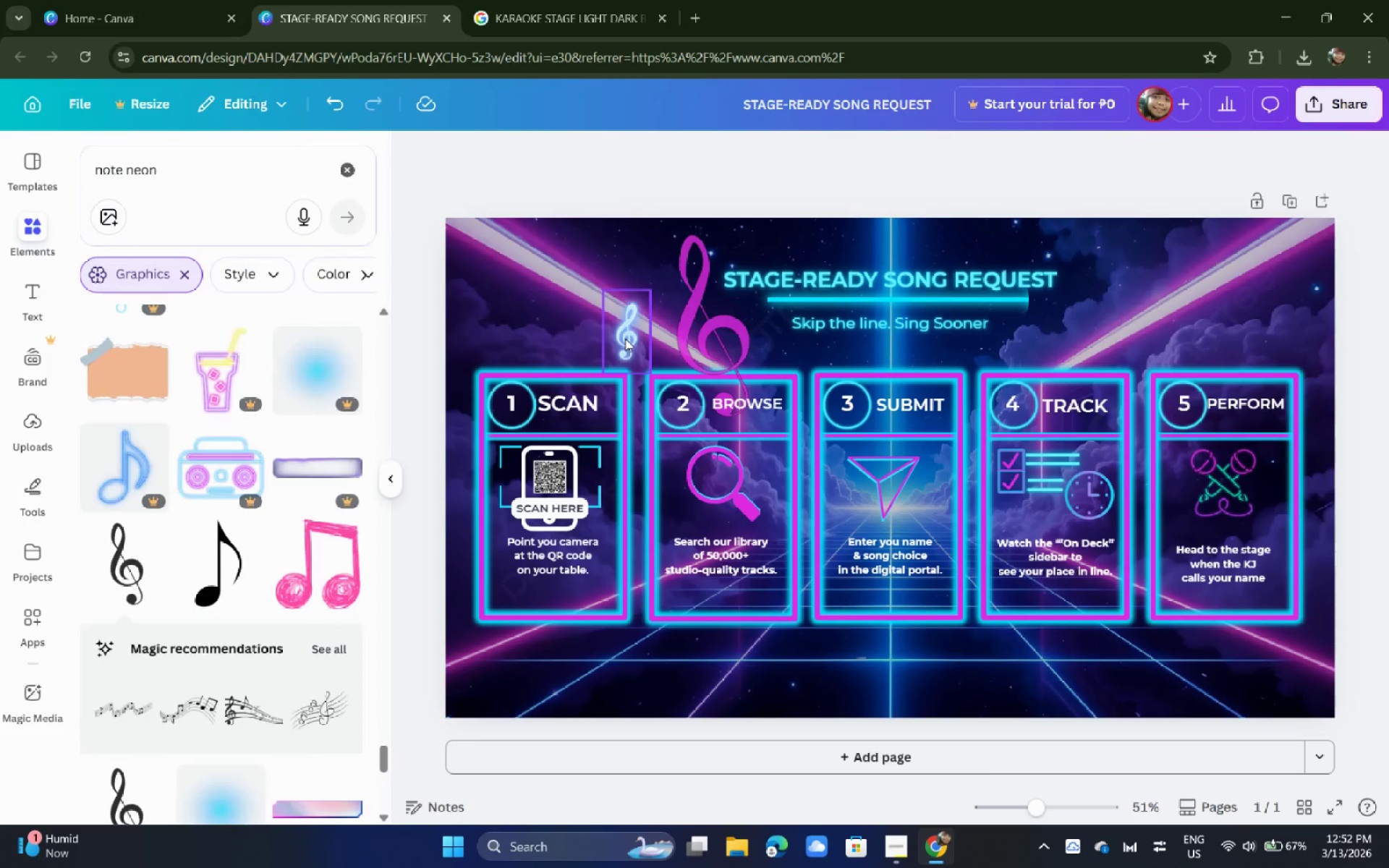 
left_click([625, 339])
 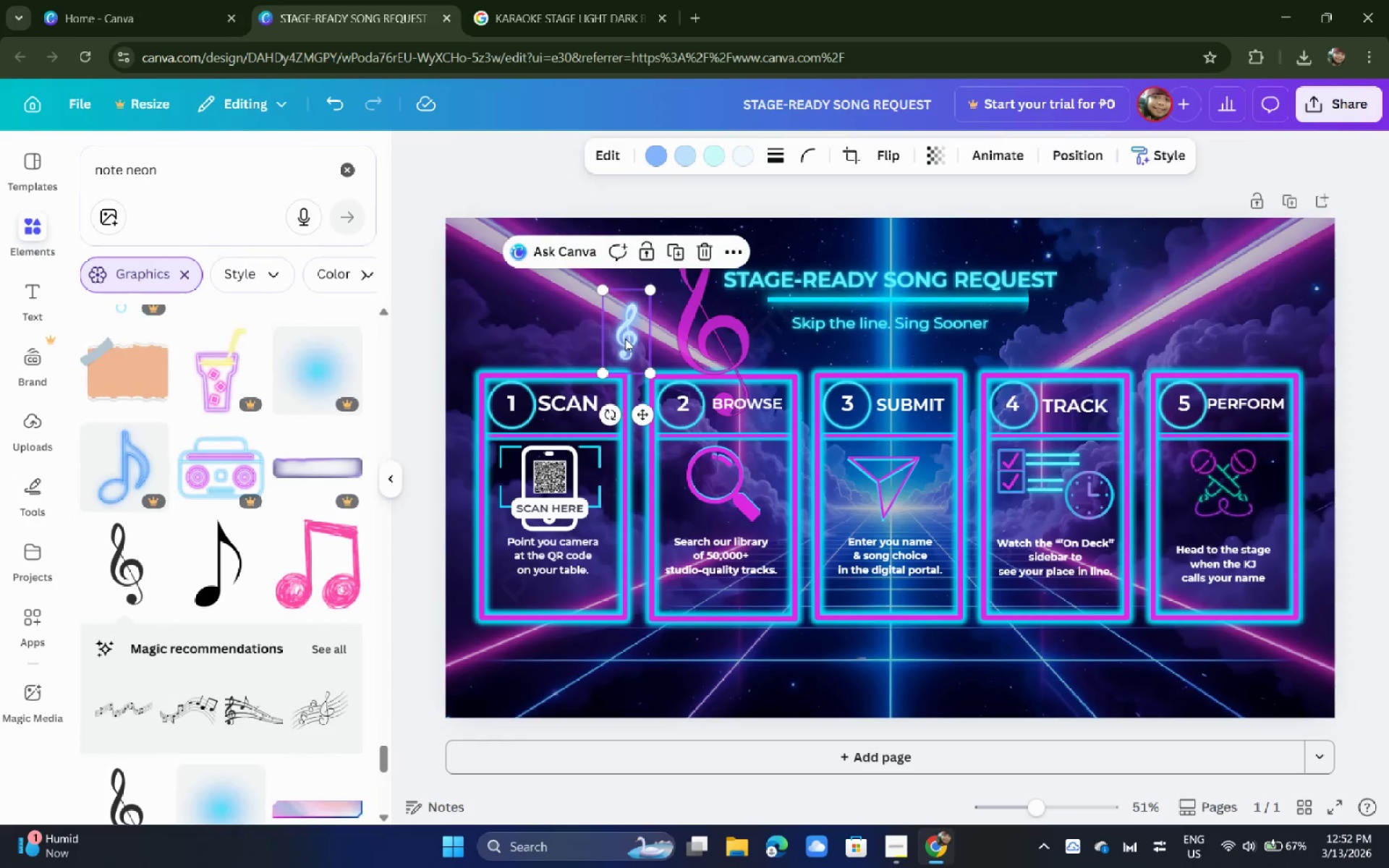 
left_click([707, 349])
 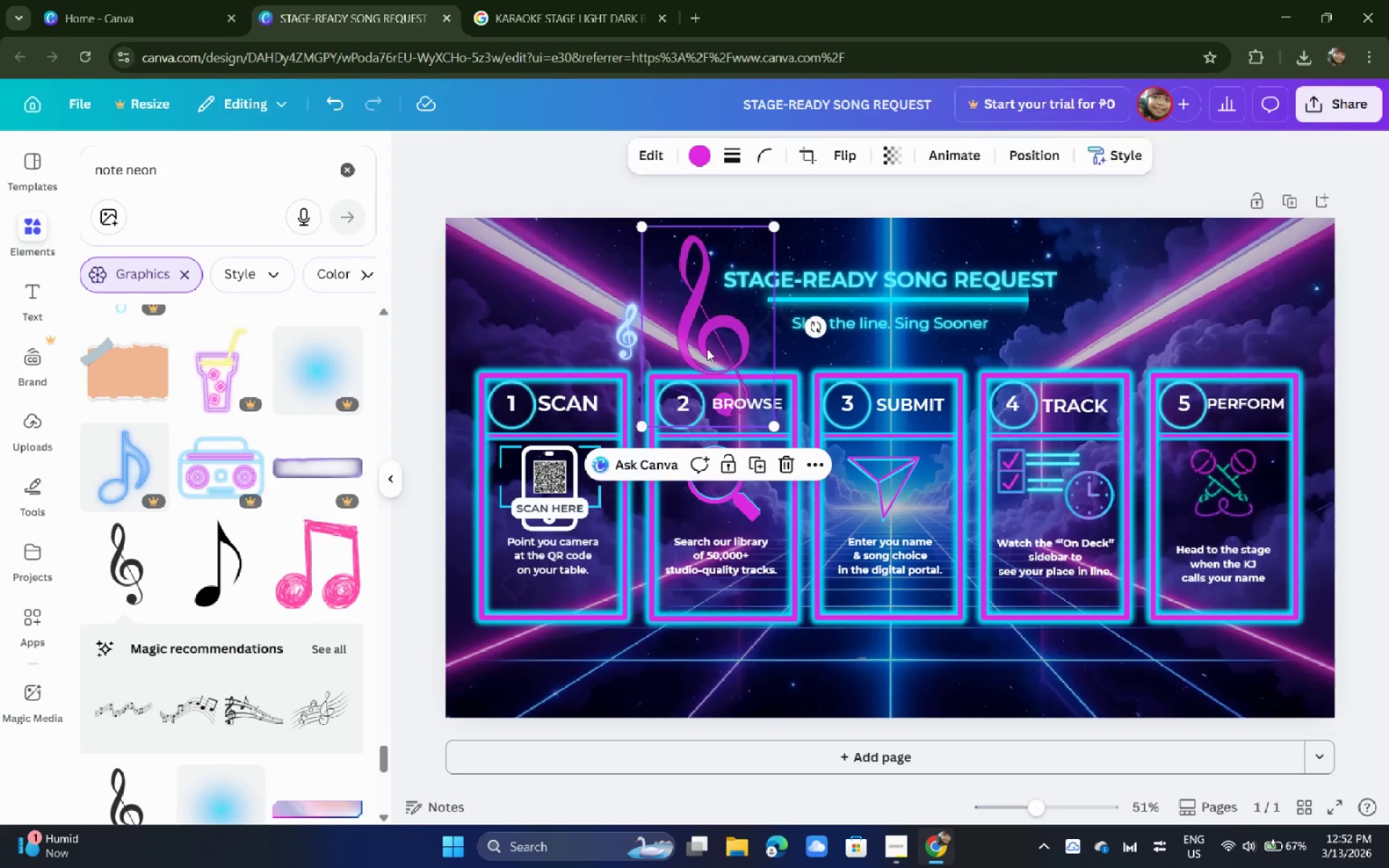 
key(Backspace)
 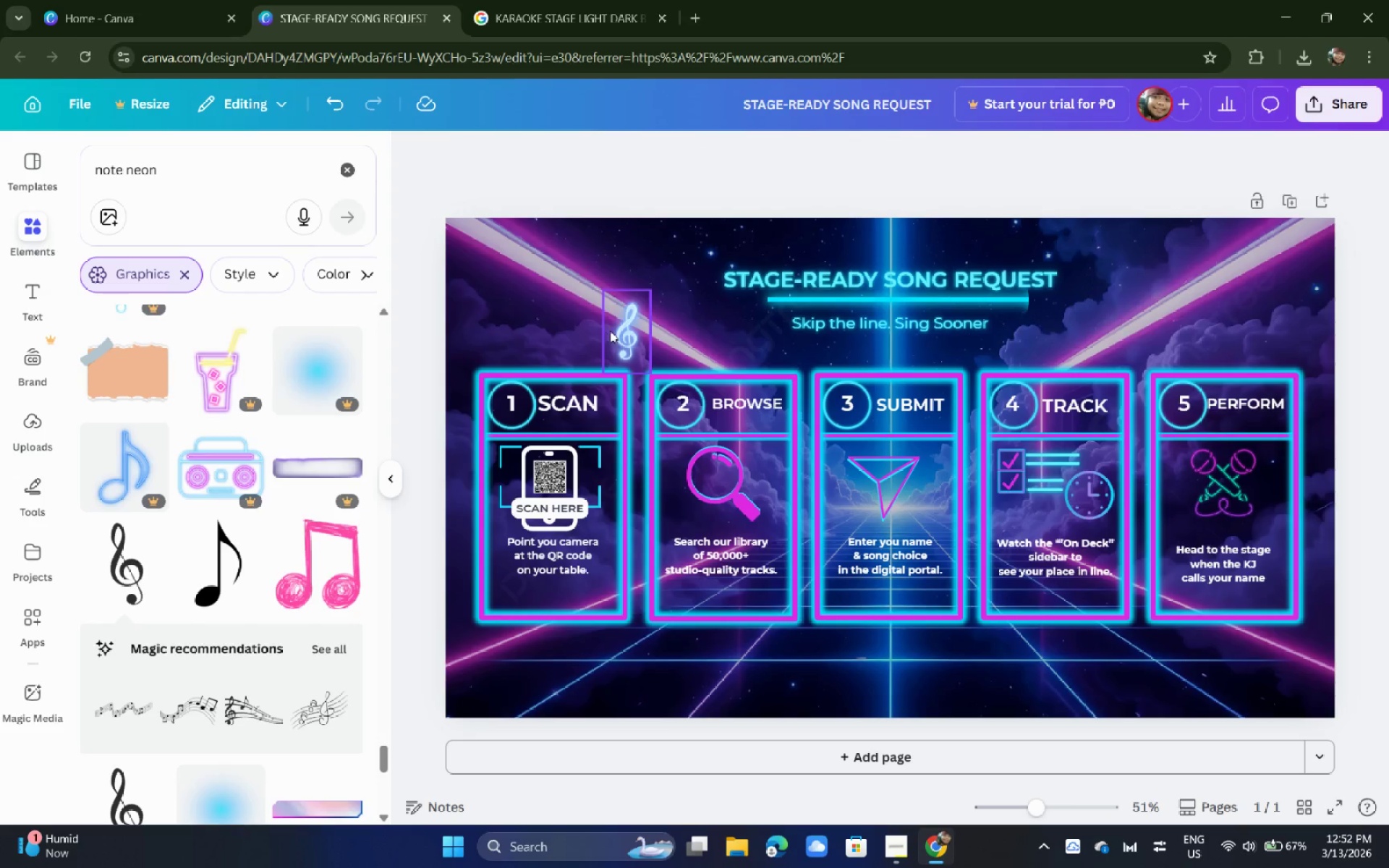 
left_click_drag(start_coordinate=[625, 336], to_coordinate=[688, 276])
 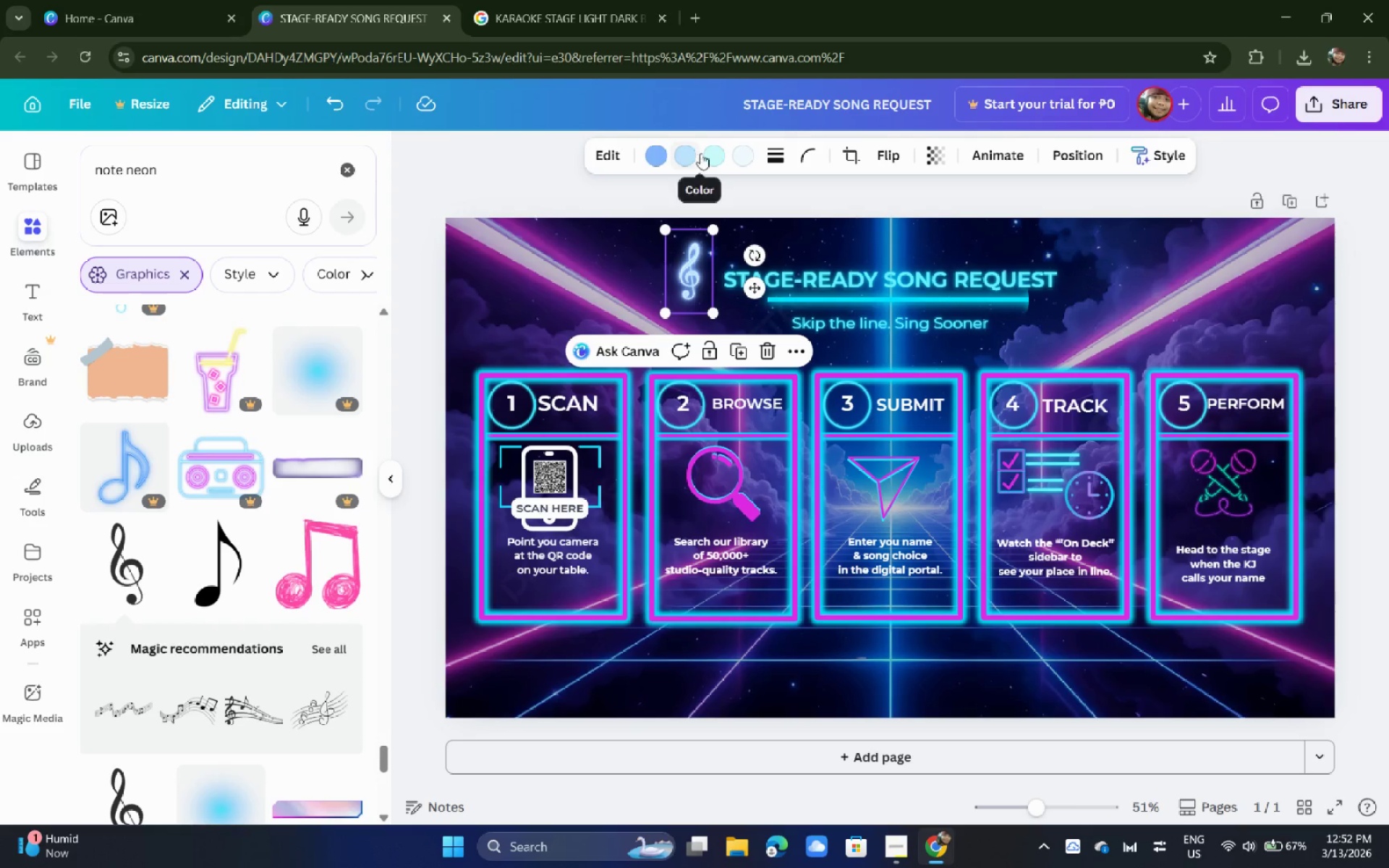 
left_click([715, 156])
 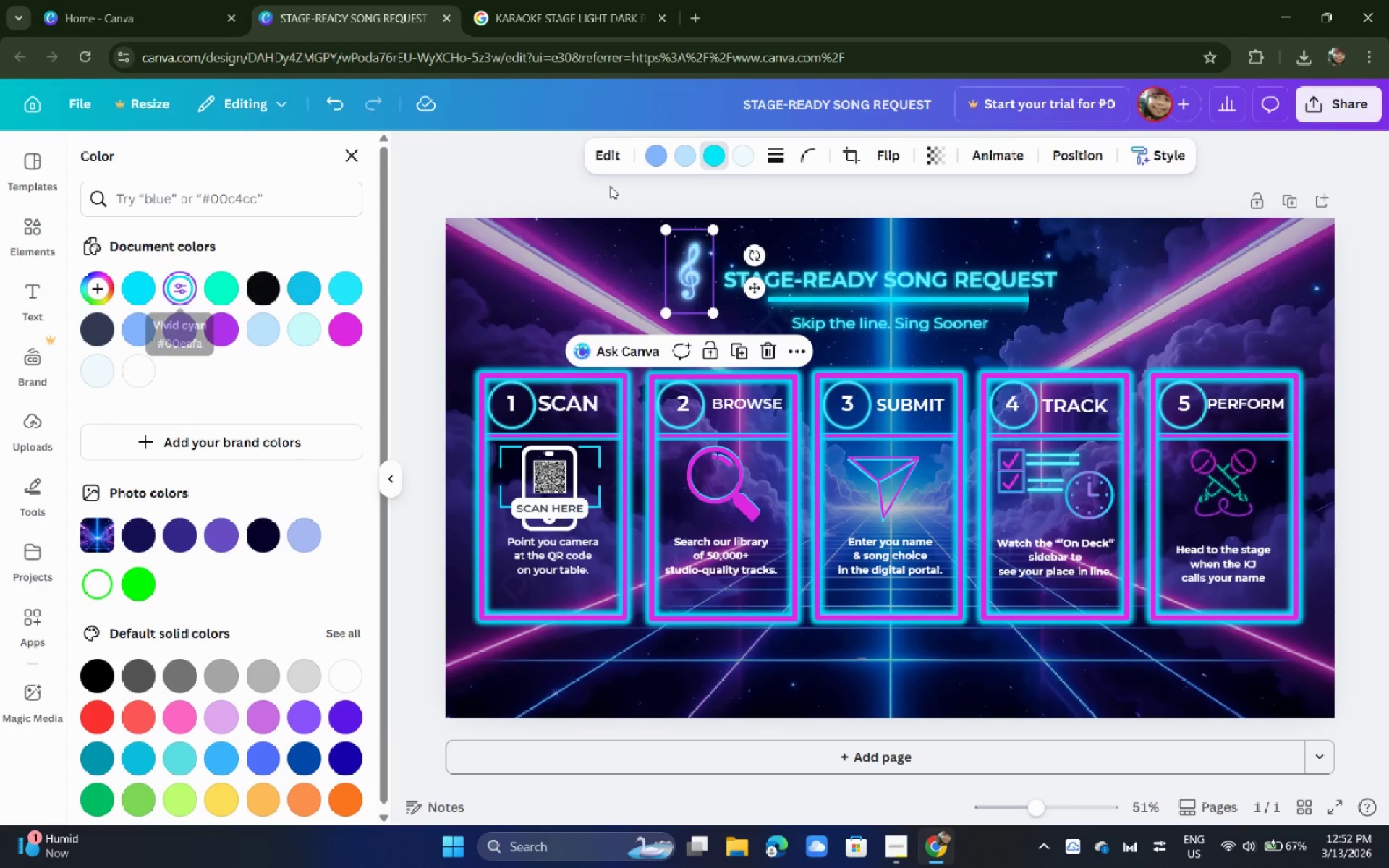 
left_click([746, 160])
 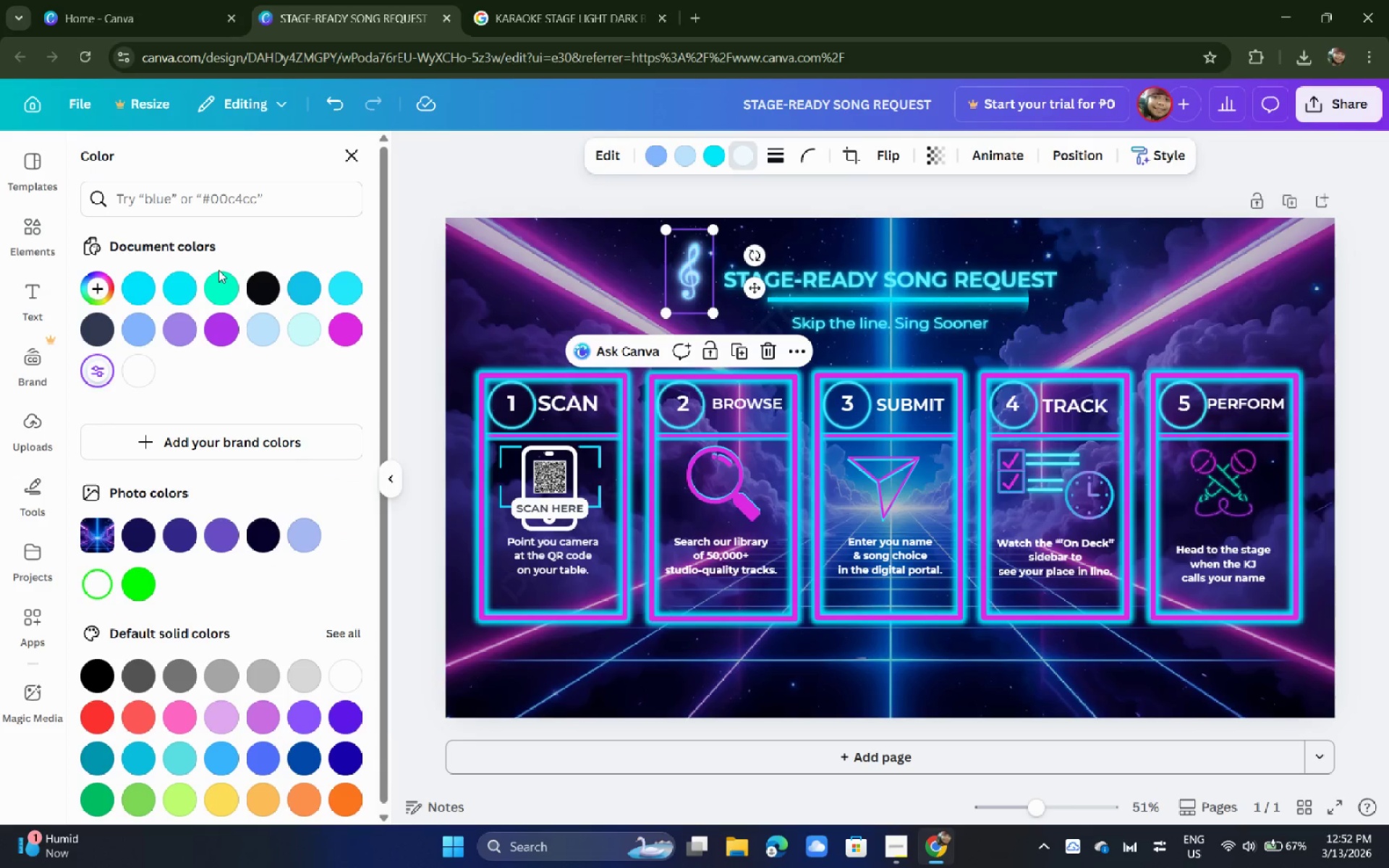 
left_click([177, 292])
 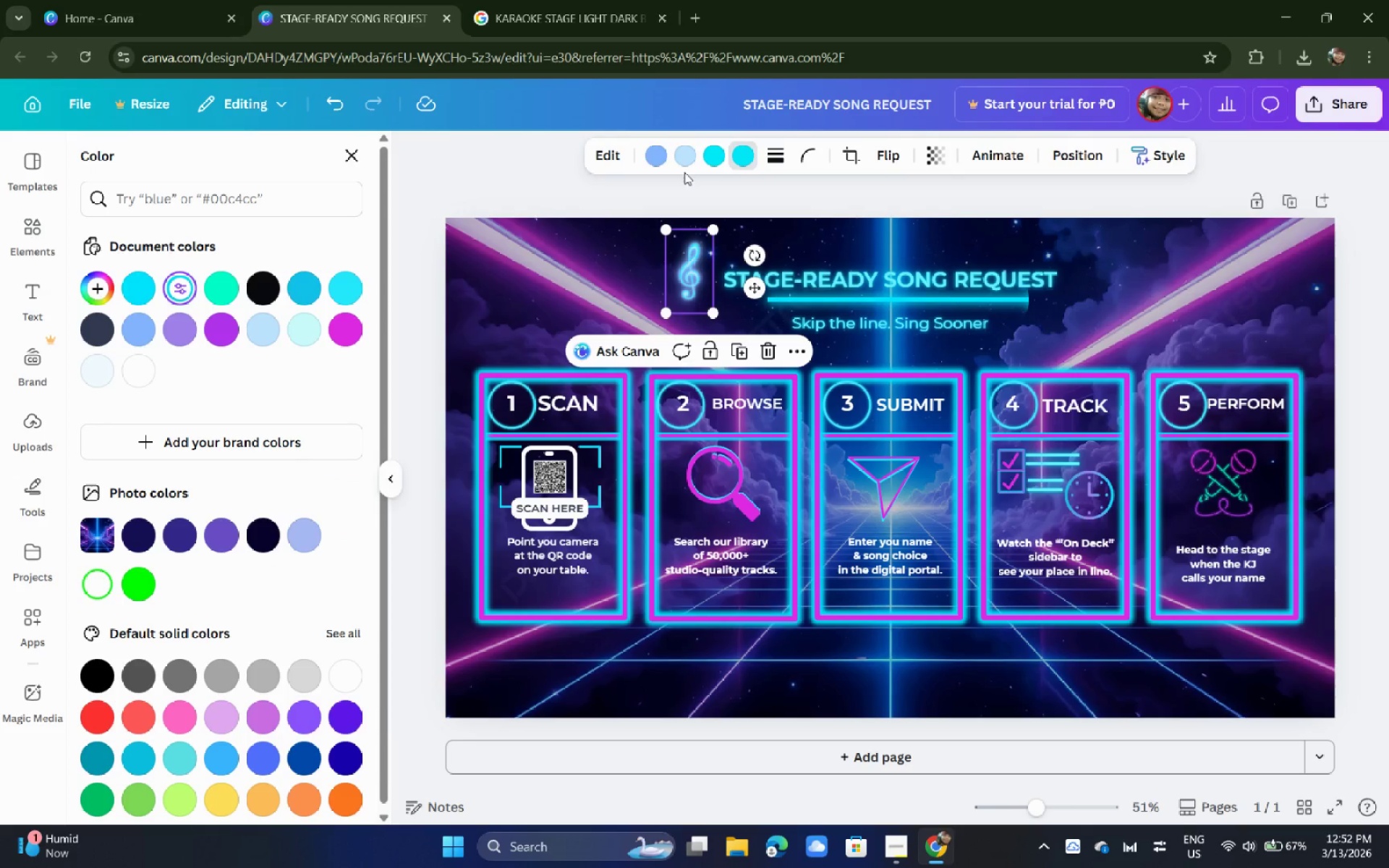 
left_click([684, 161])
 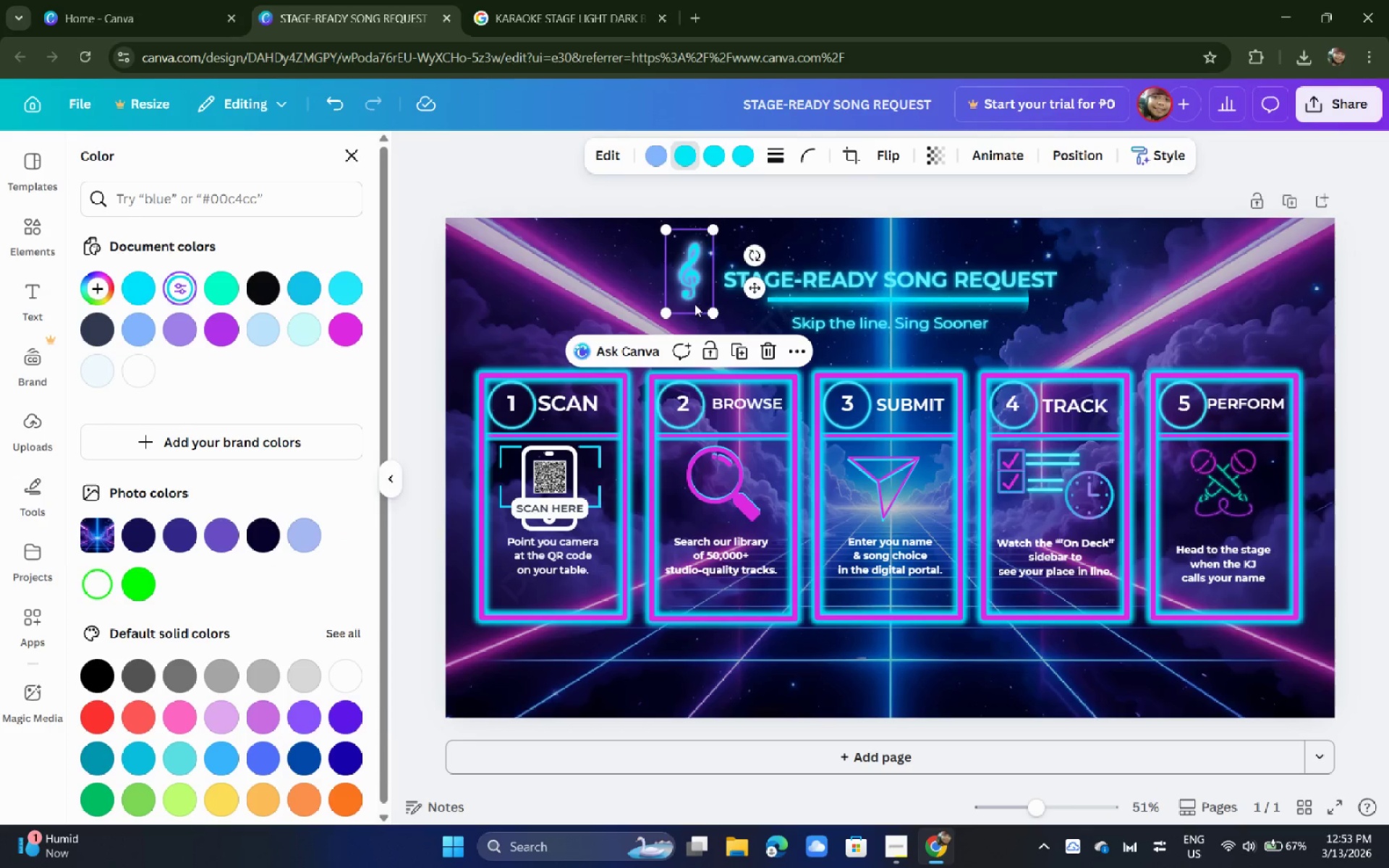 
left_click_drag(start_coordinate=[697, 283], to_coordinate=[698, 298])
 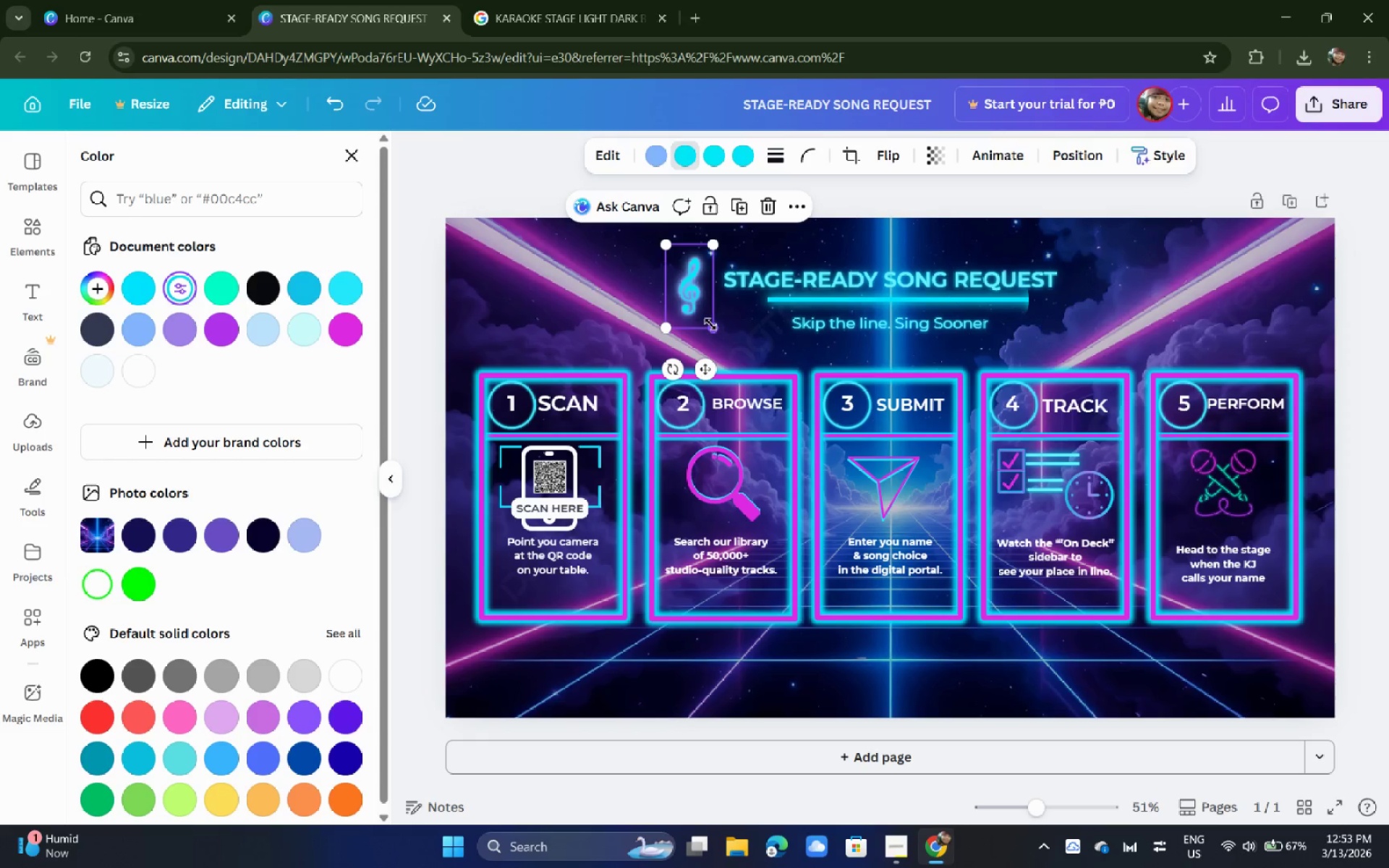 
left_click_drag(start_coordinate=[710, 324], to_coordinate=[710, 314])
 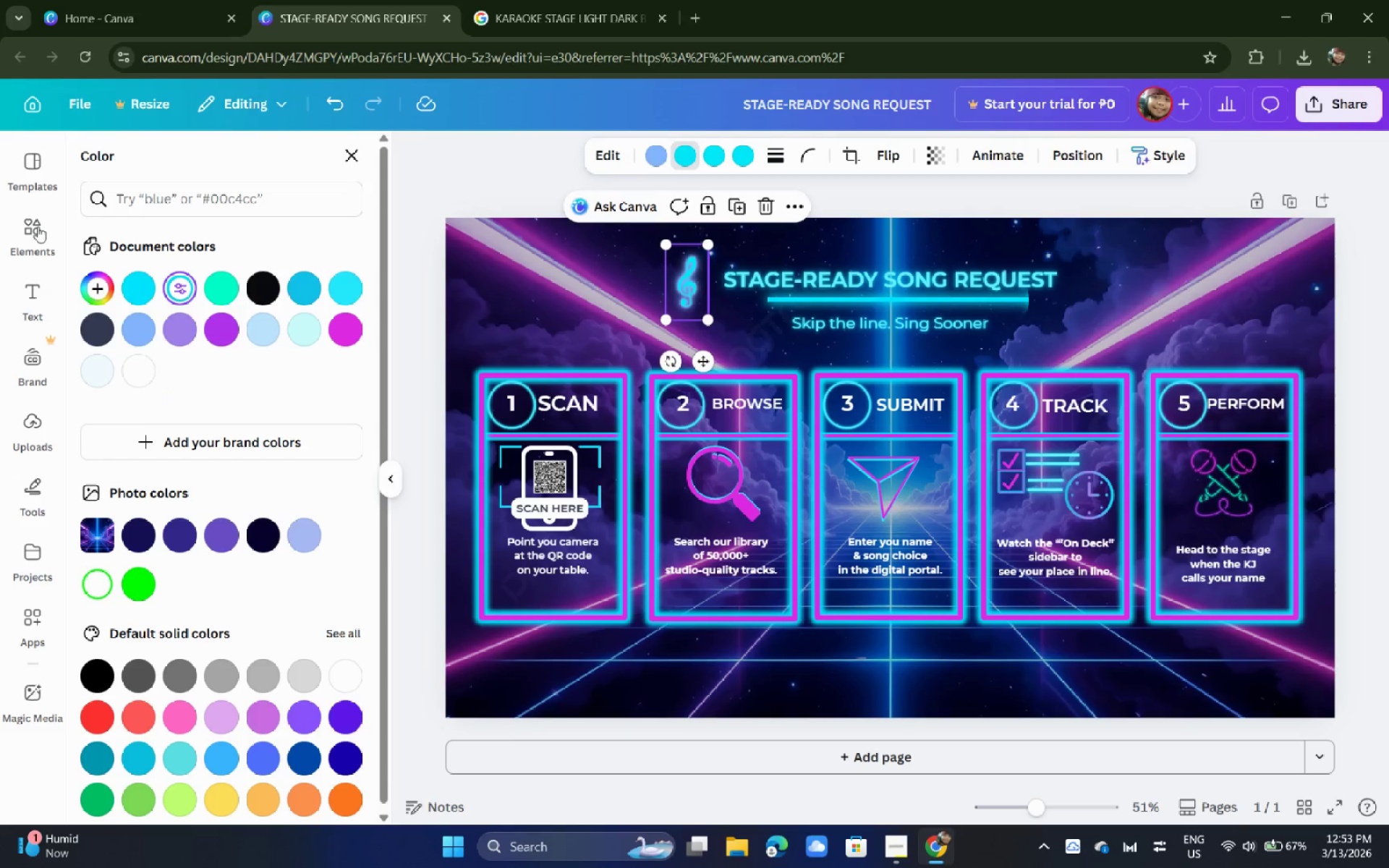 
left_click([31, 242])
 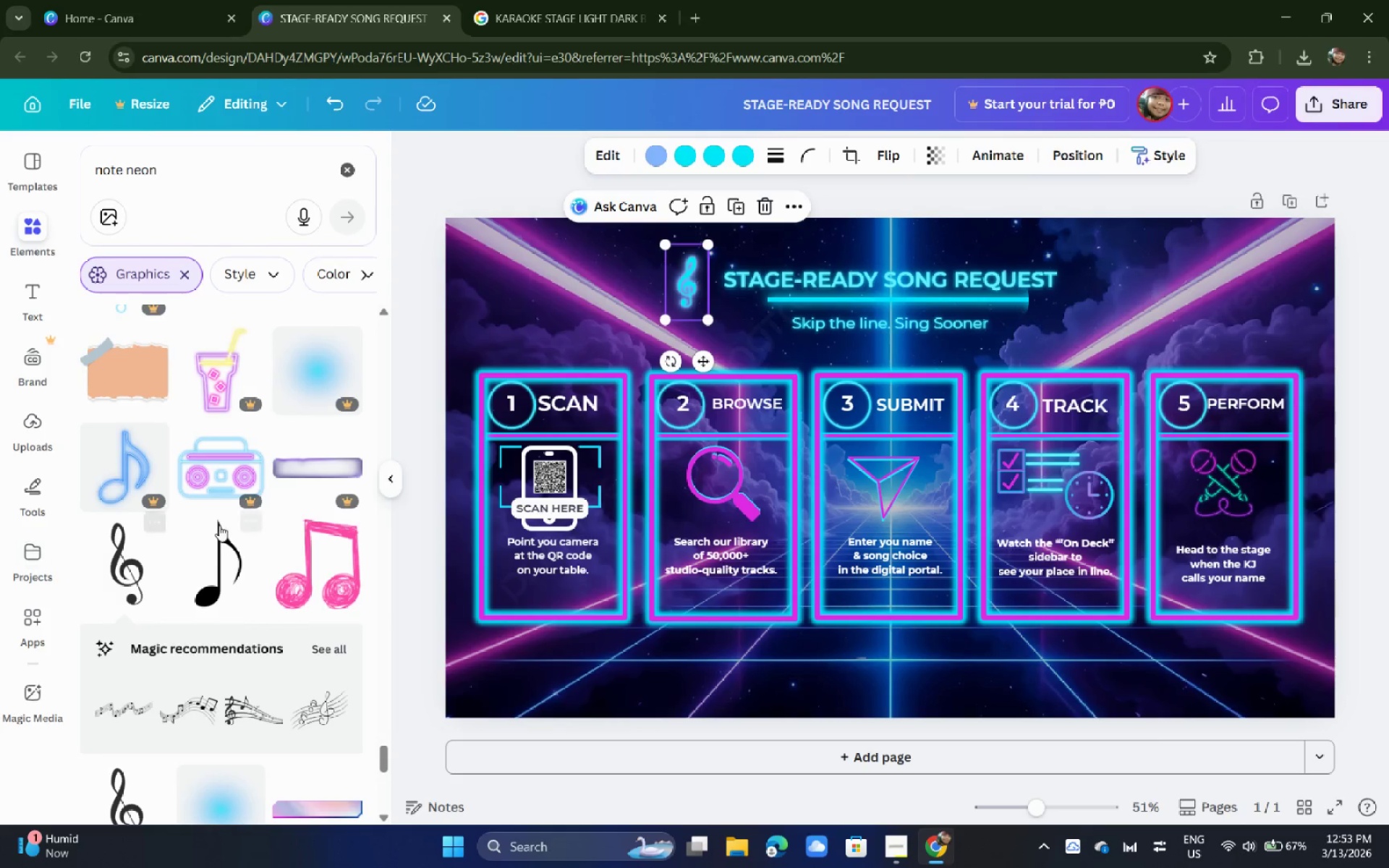 
scroll: coordinate [222, 515], scroll_direction: up, amount: 3.0
 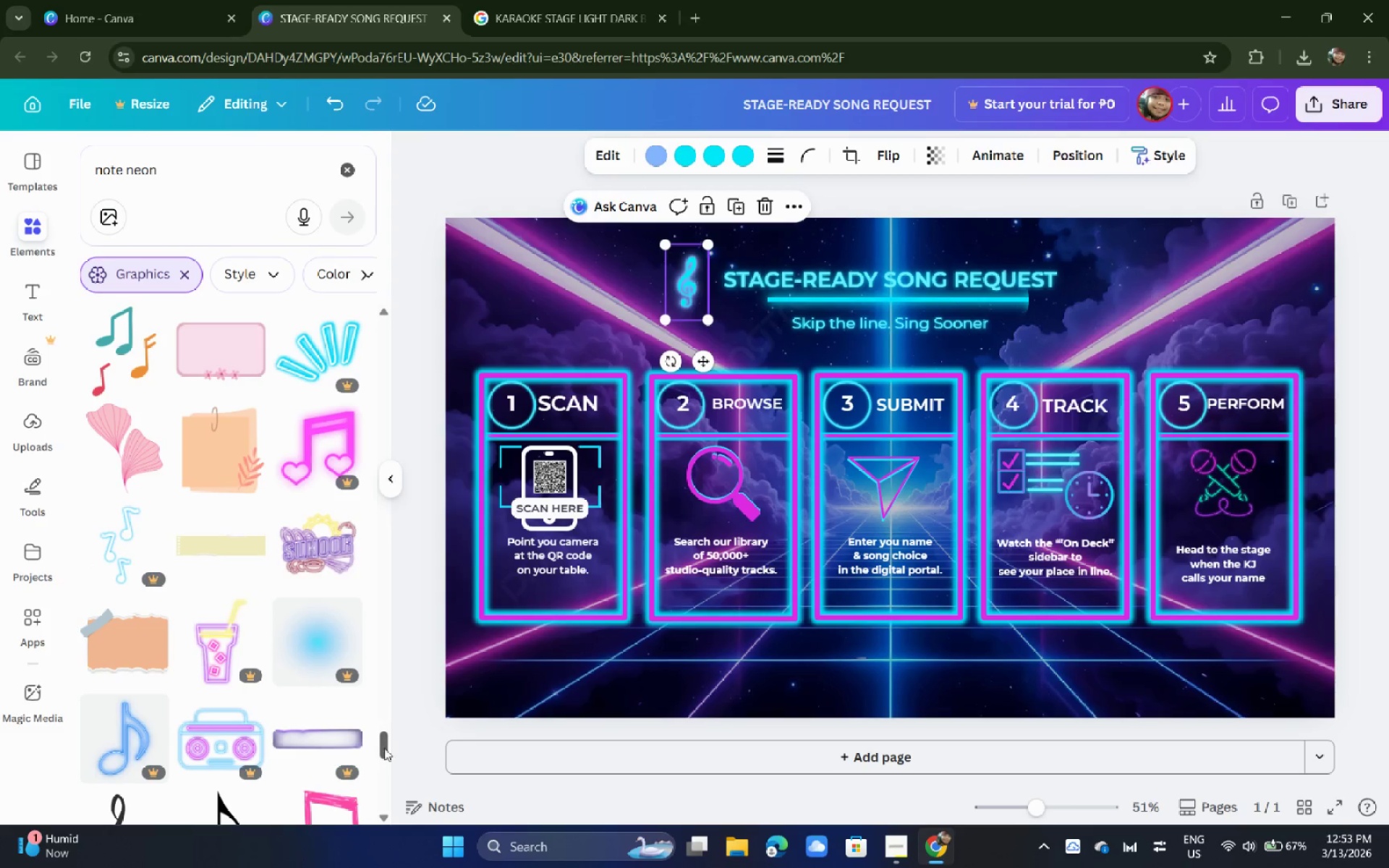 
left_click_drag(start_coordinate=[385, 748], to_coordinate=[367, 318])
 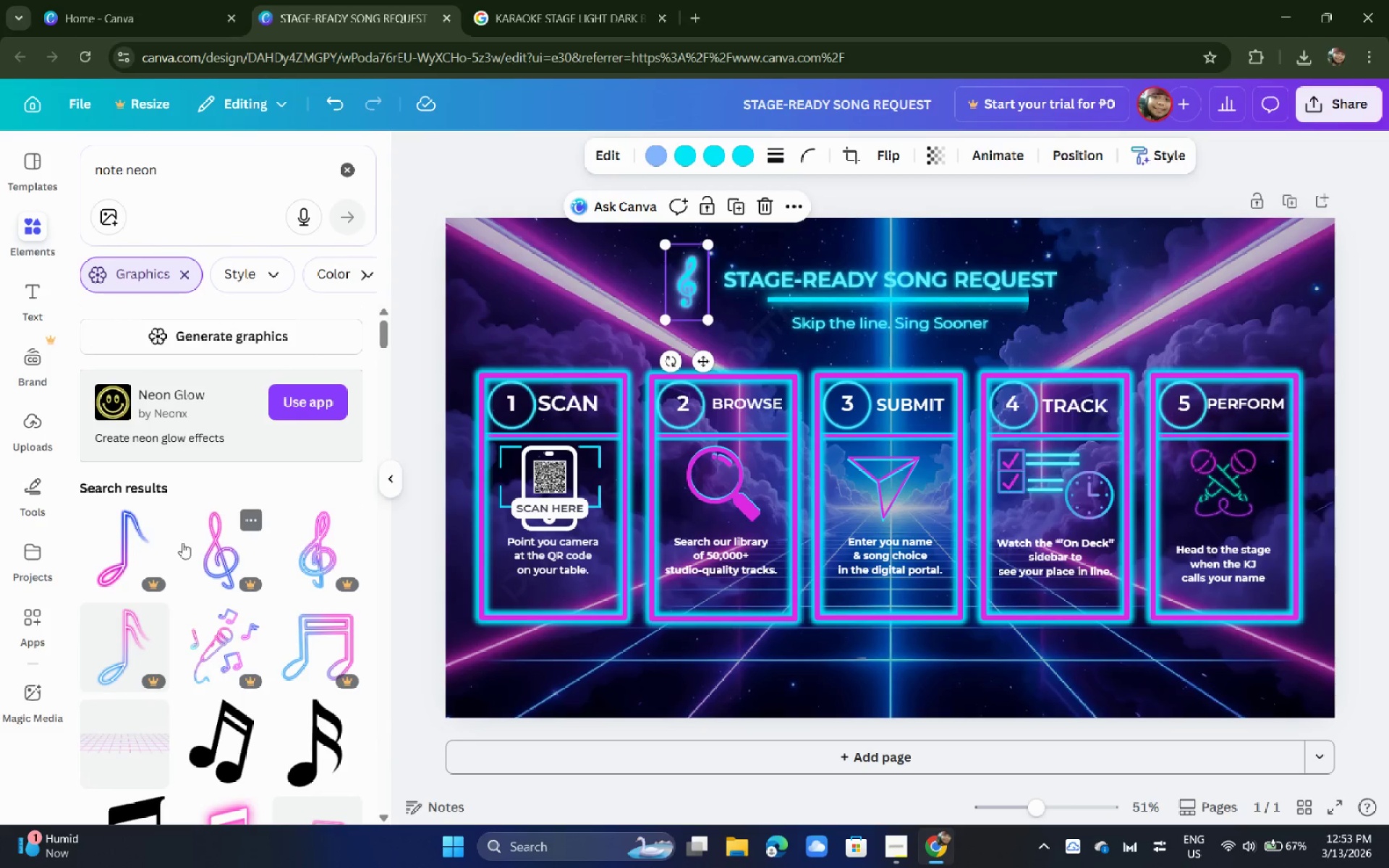 
scroll: coordinate [73, 521], scroll_direction: down, amount: 13.0
 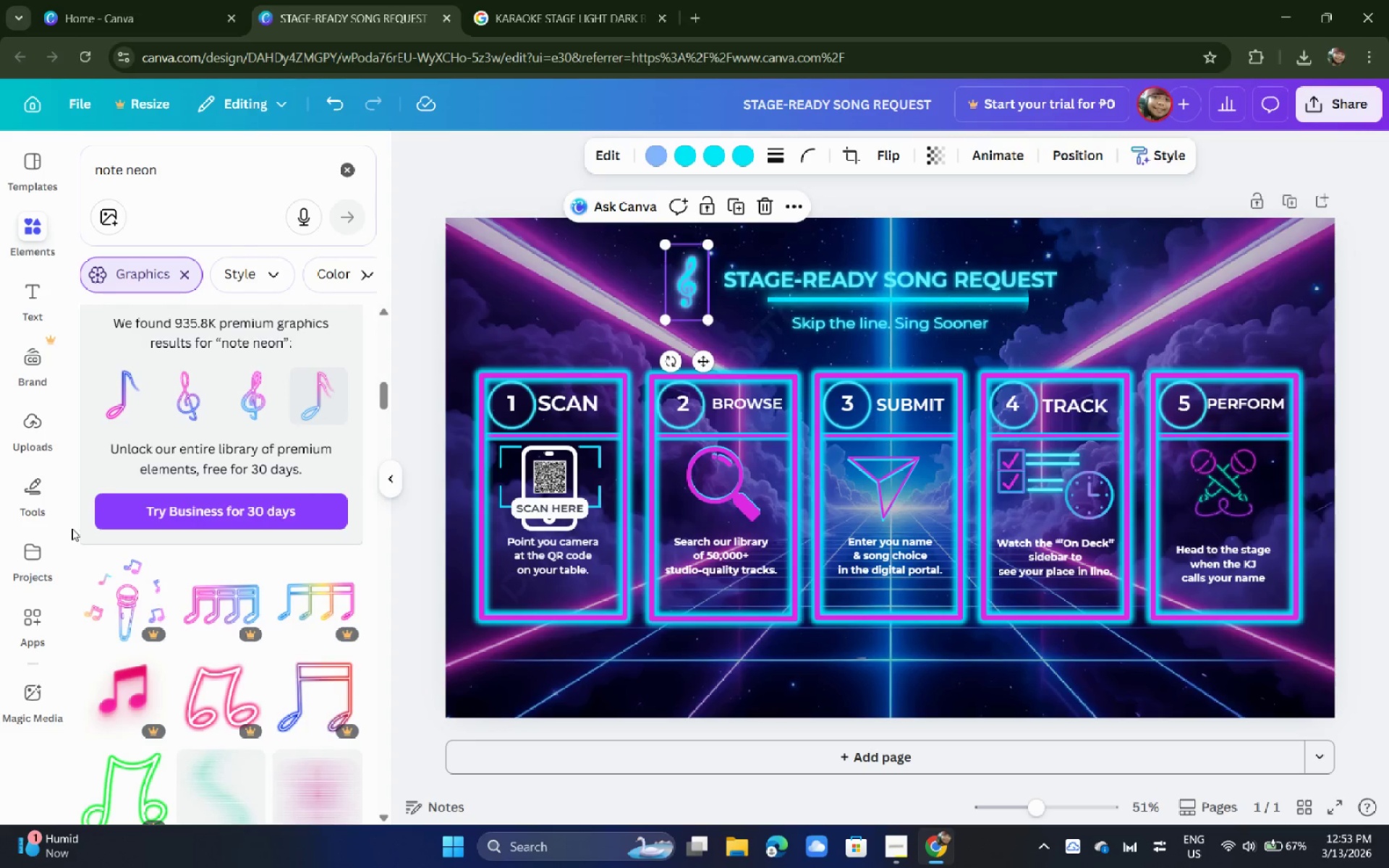 
scroll: coordinate [69, 529], scroll_direction: down, amount: 13.0
 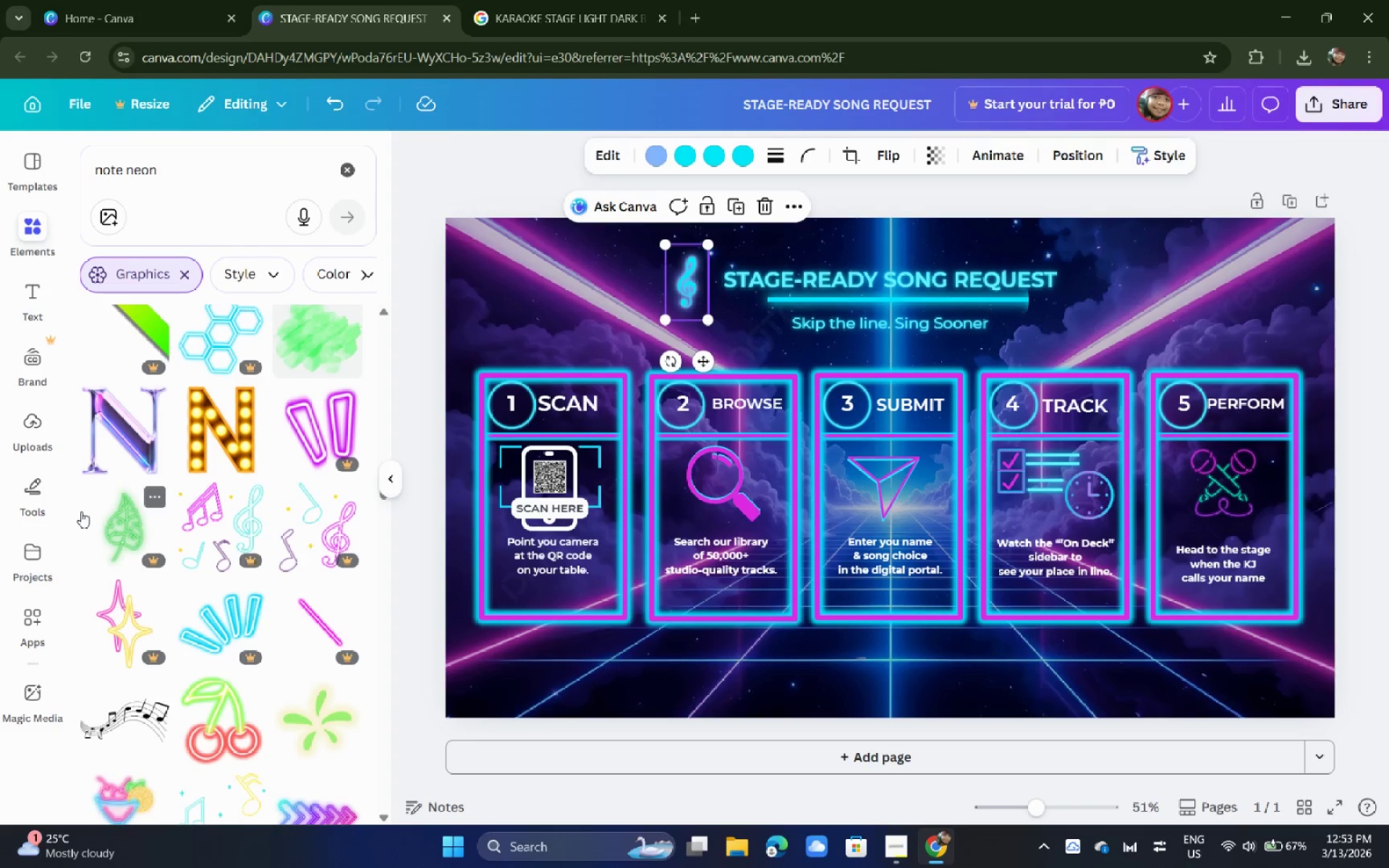 
wait(11.6)
 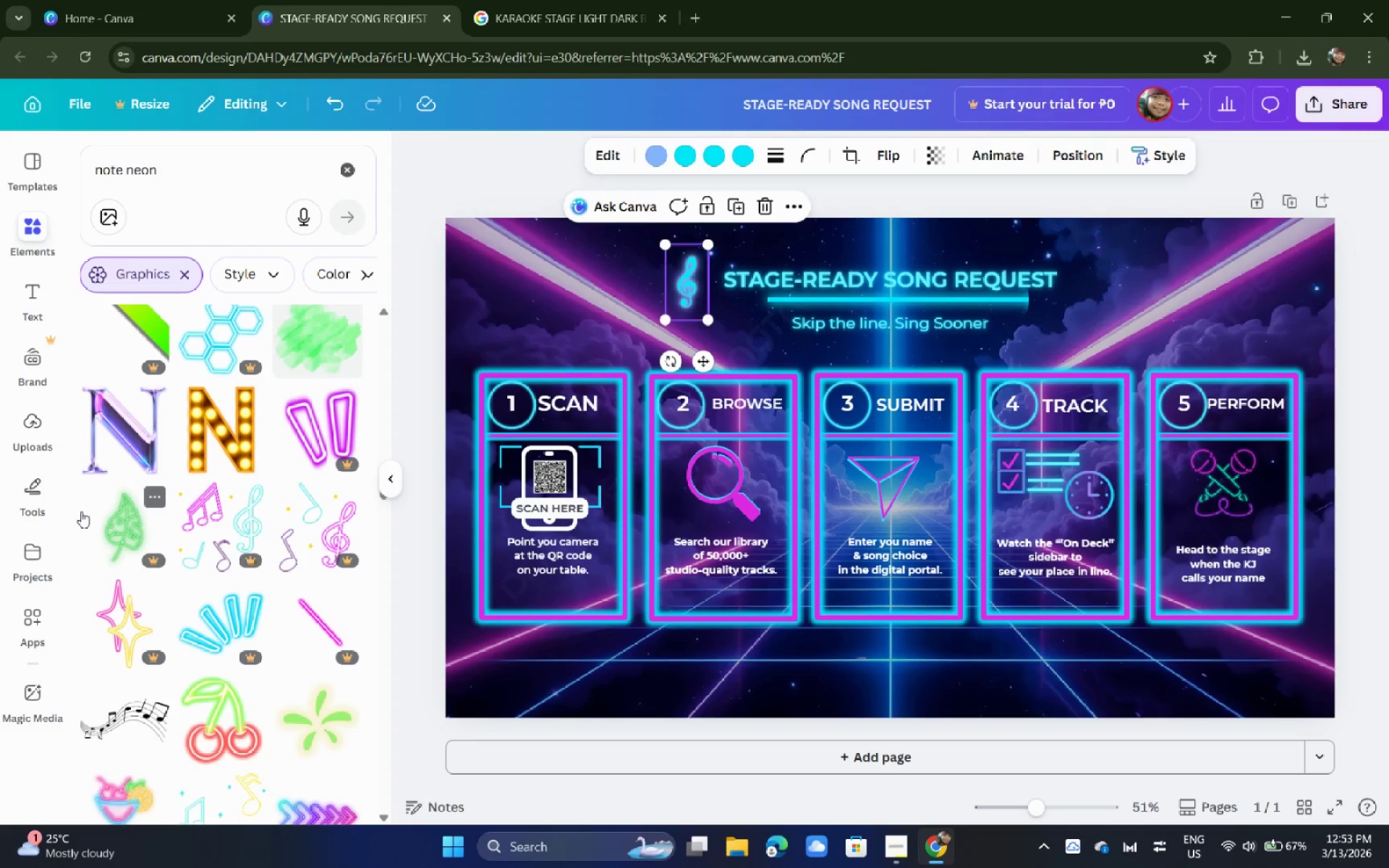 
scroll: coordinate [77, 512], scroll_direction: down, amount: 14.0
 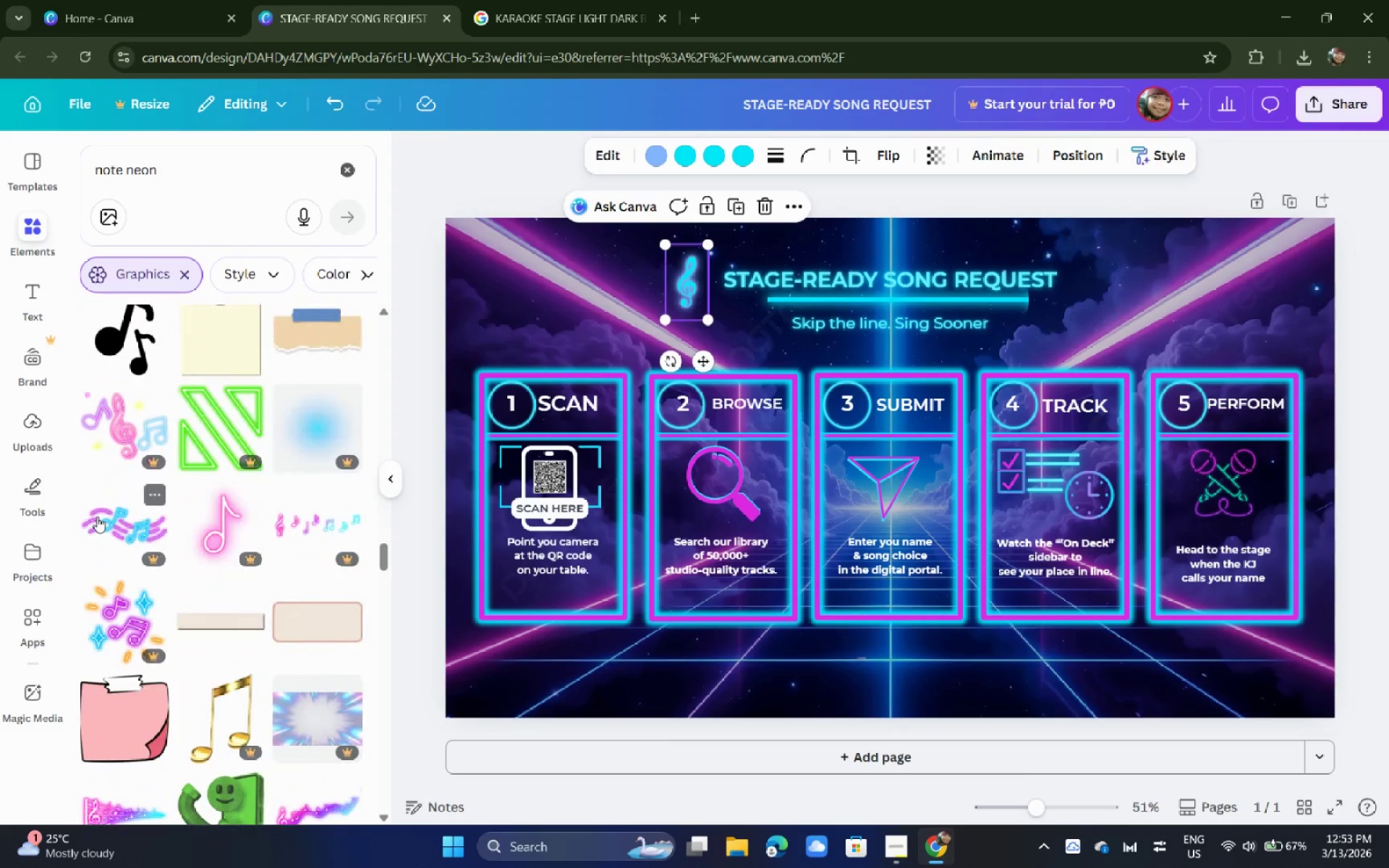 
scroll: coordinate [93, 505], scroll_direction: down, amount: 14.0
 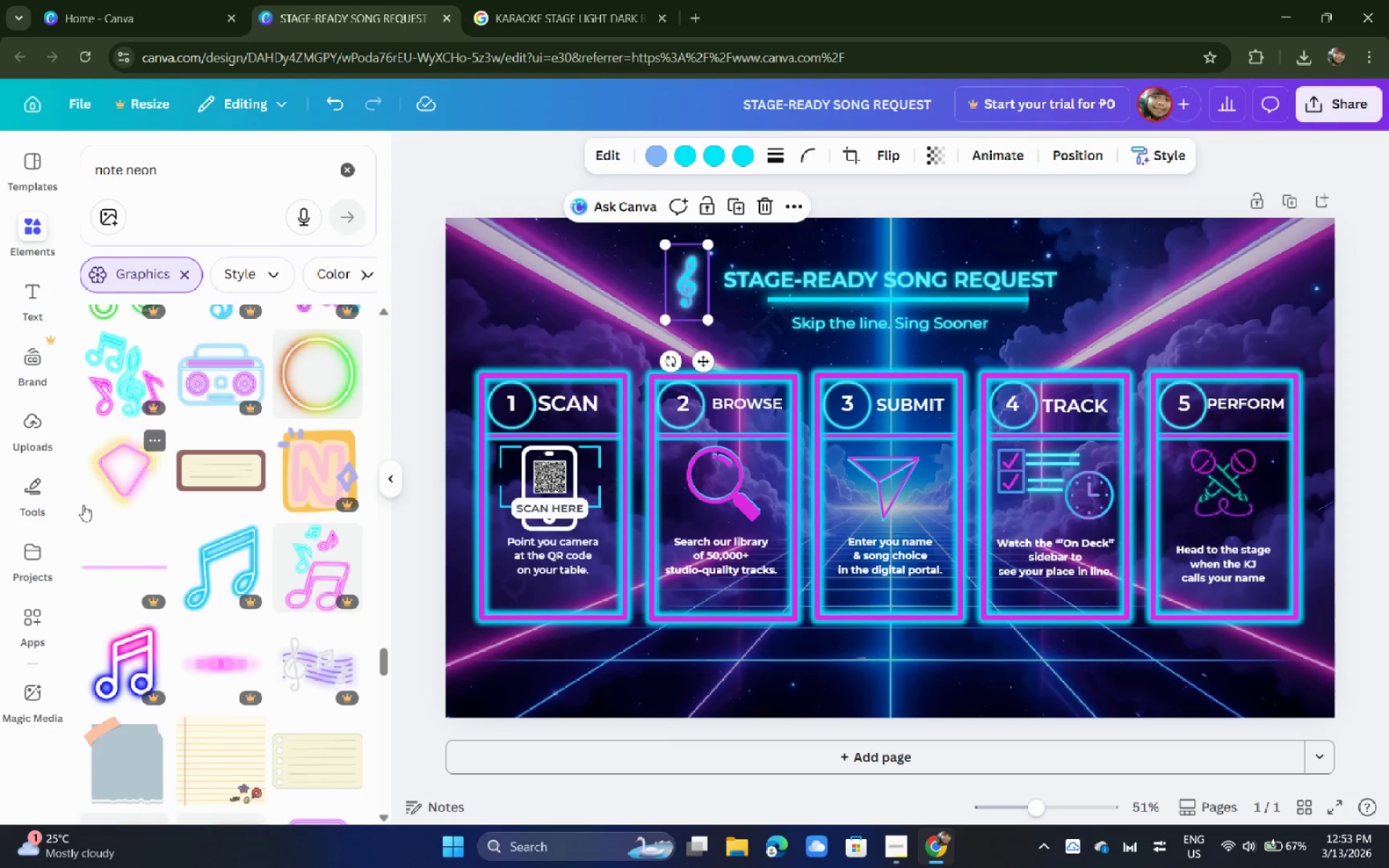 
scroll: coordinate [86, 490], scroll_direction: down, amount: 7.0
 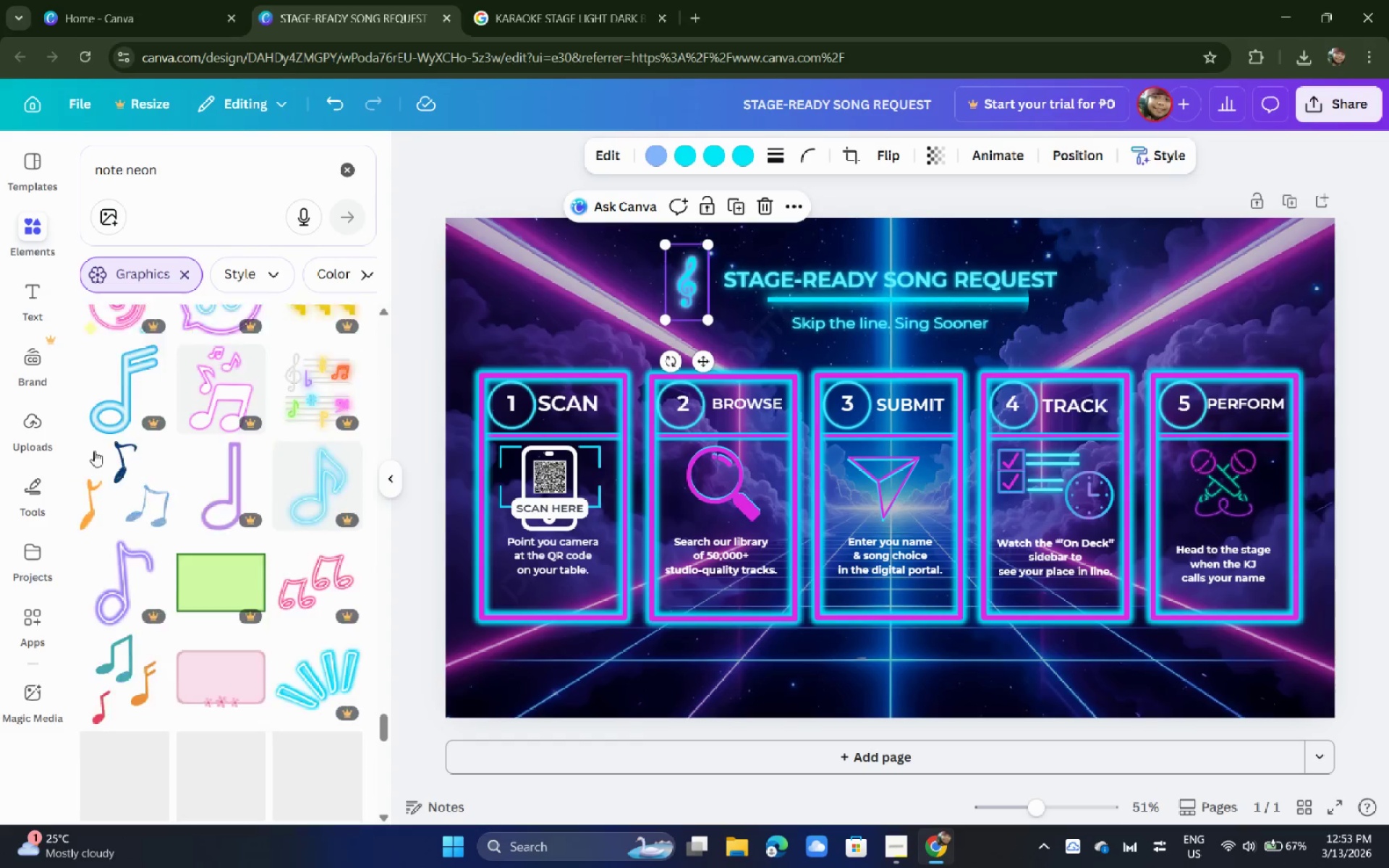 
mouse_move([111, 440])
 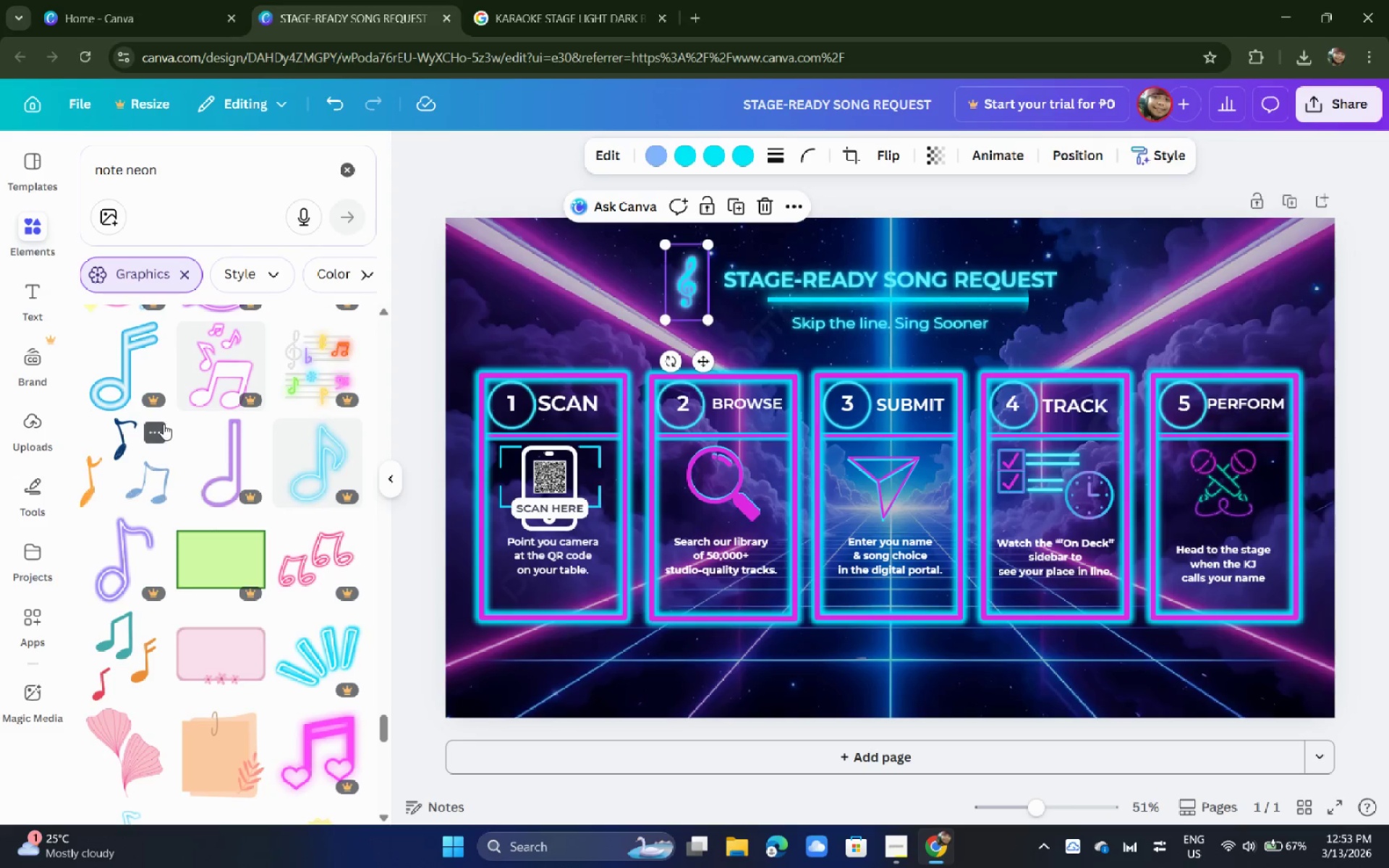 
scroll: coordinate [216, 446], scroll_direction: down, amount: 5.0
 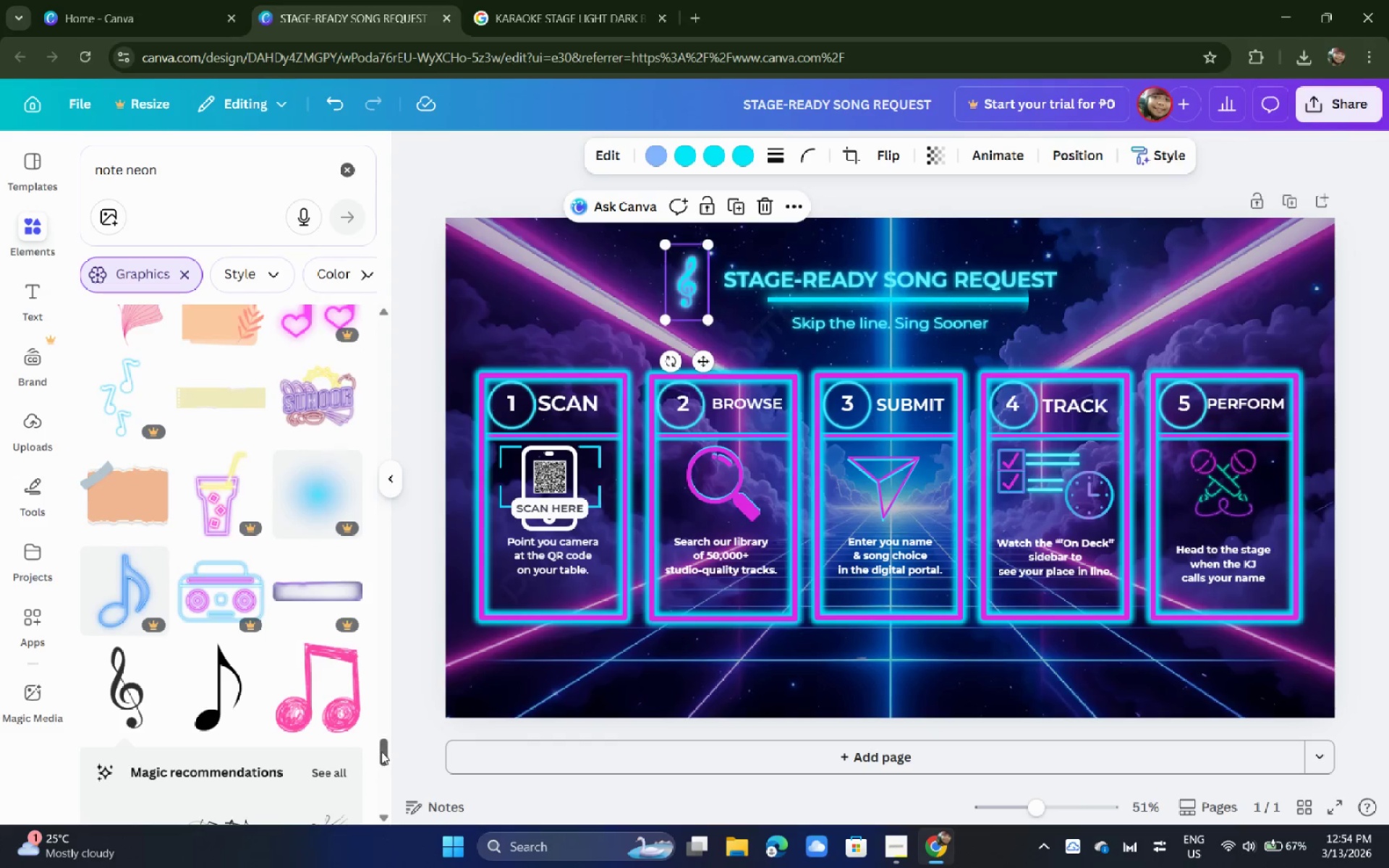 
left_click_drag(start_coordinate=[381, 752], to_coordinate=[408, 313])
 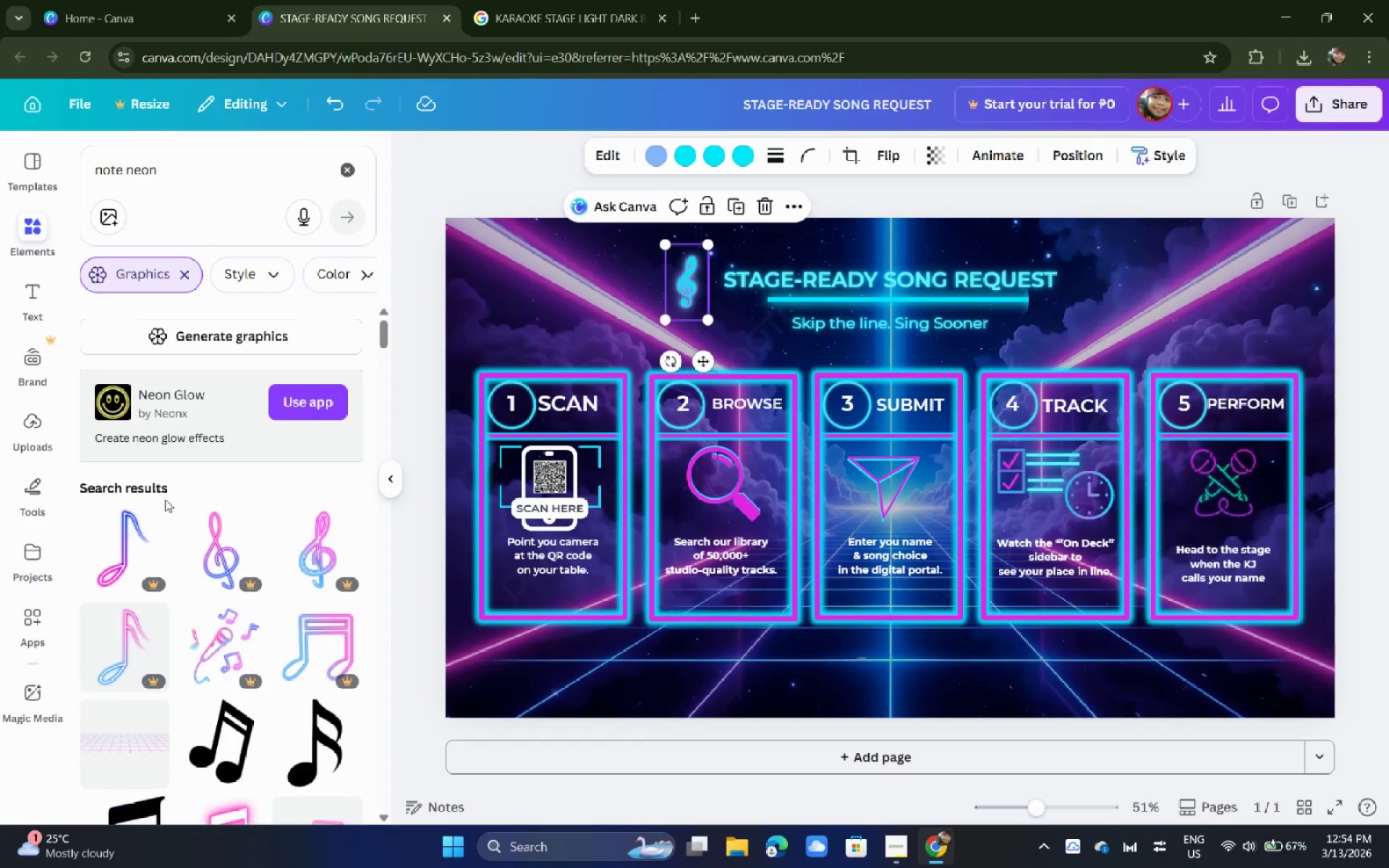 
scroll: coordinate [159, 511], scroll_direction: down, amount: 2.0
 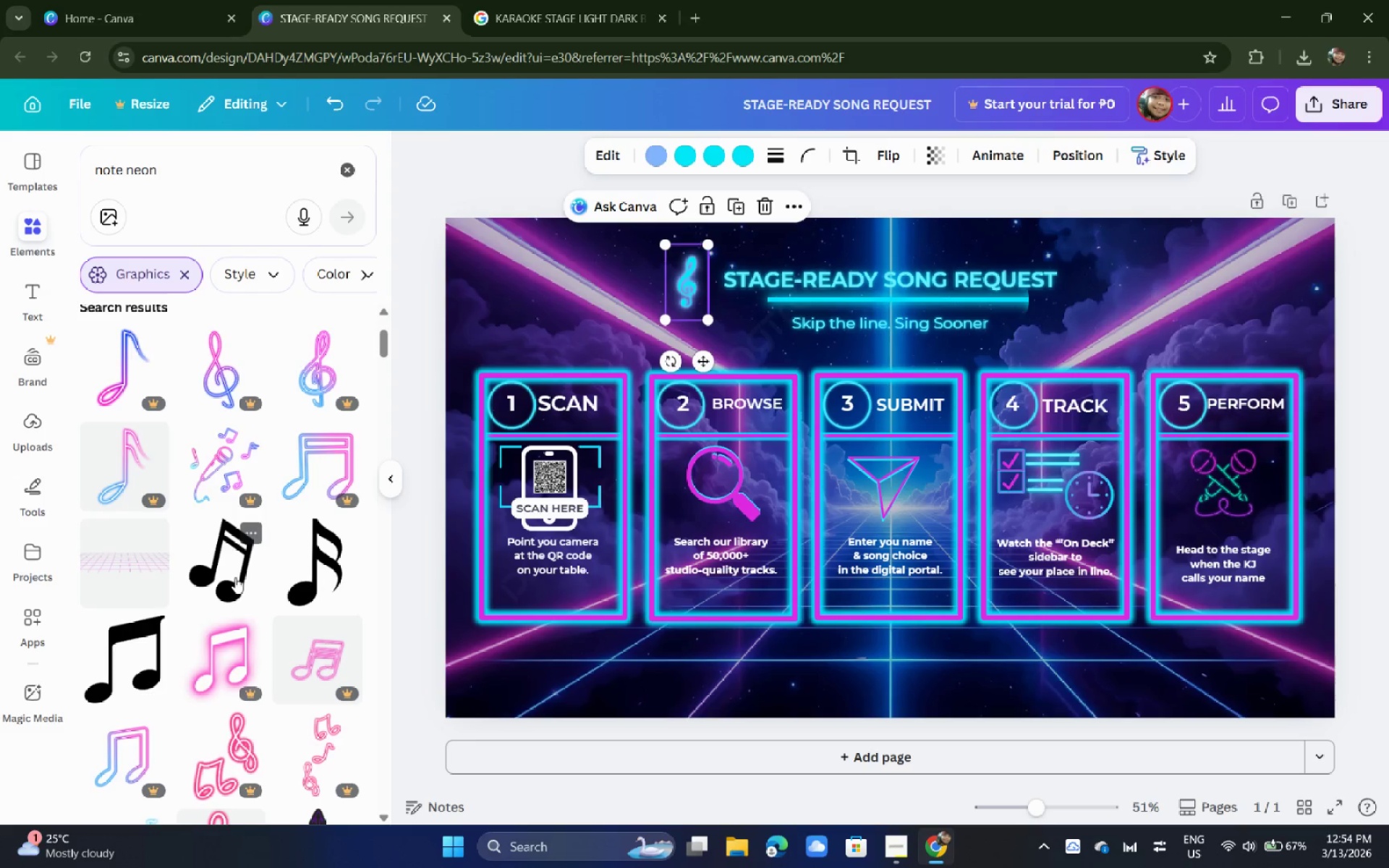 
left_click([234, 575])
 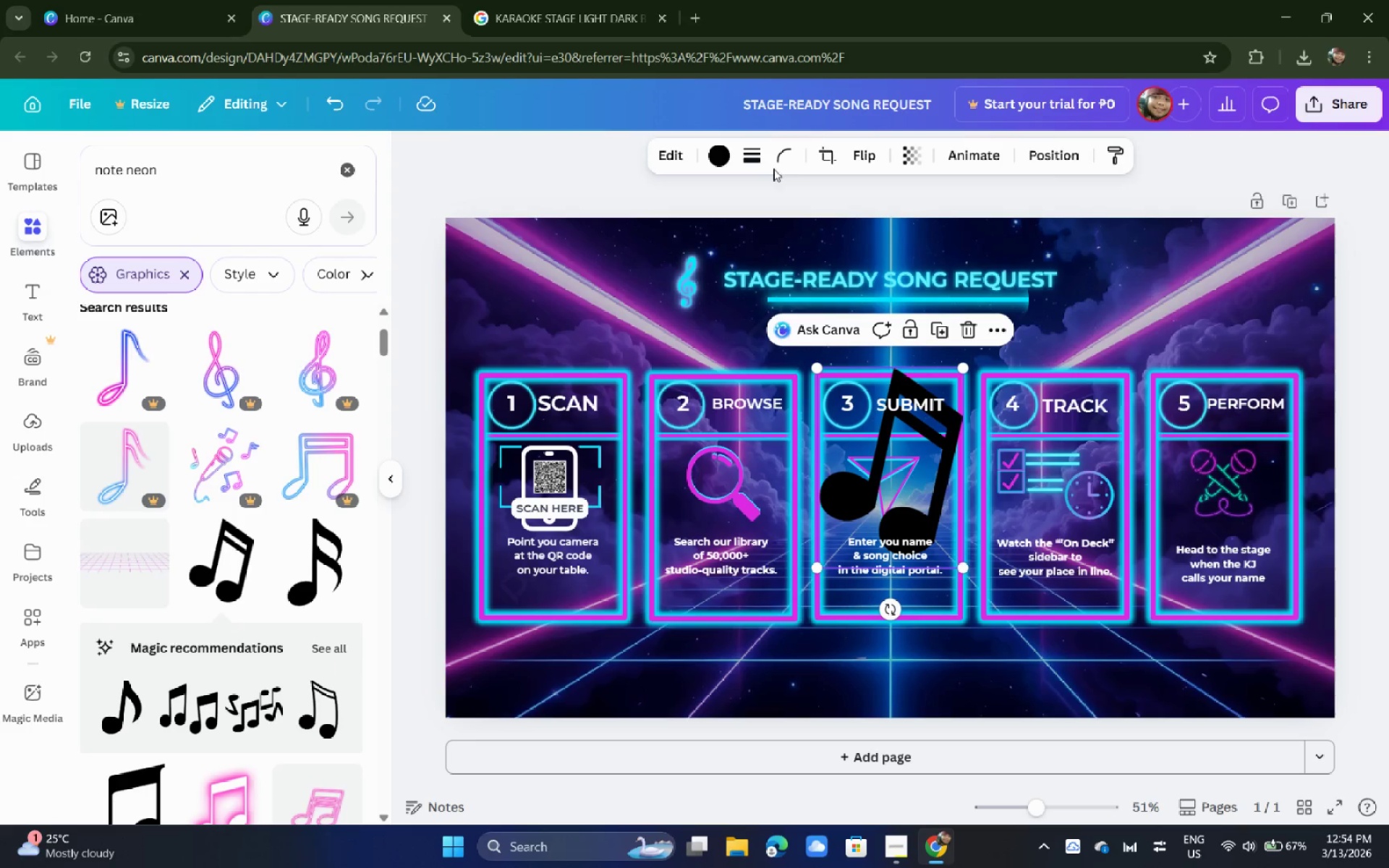 
left_click([723, 156])
 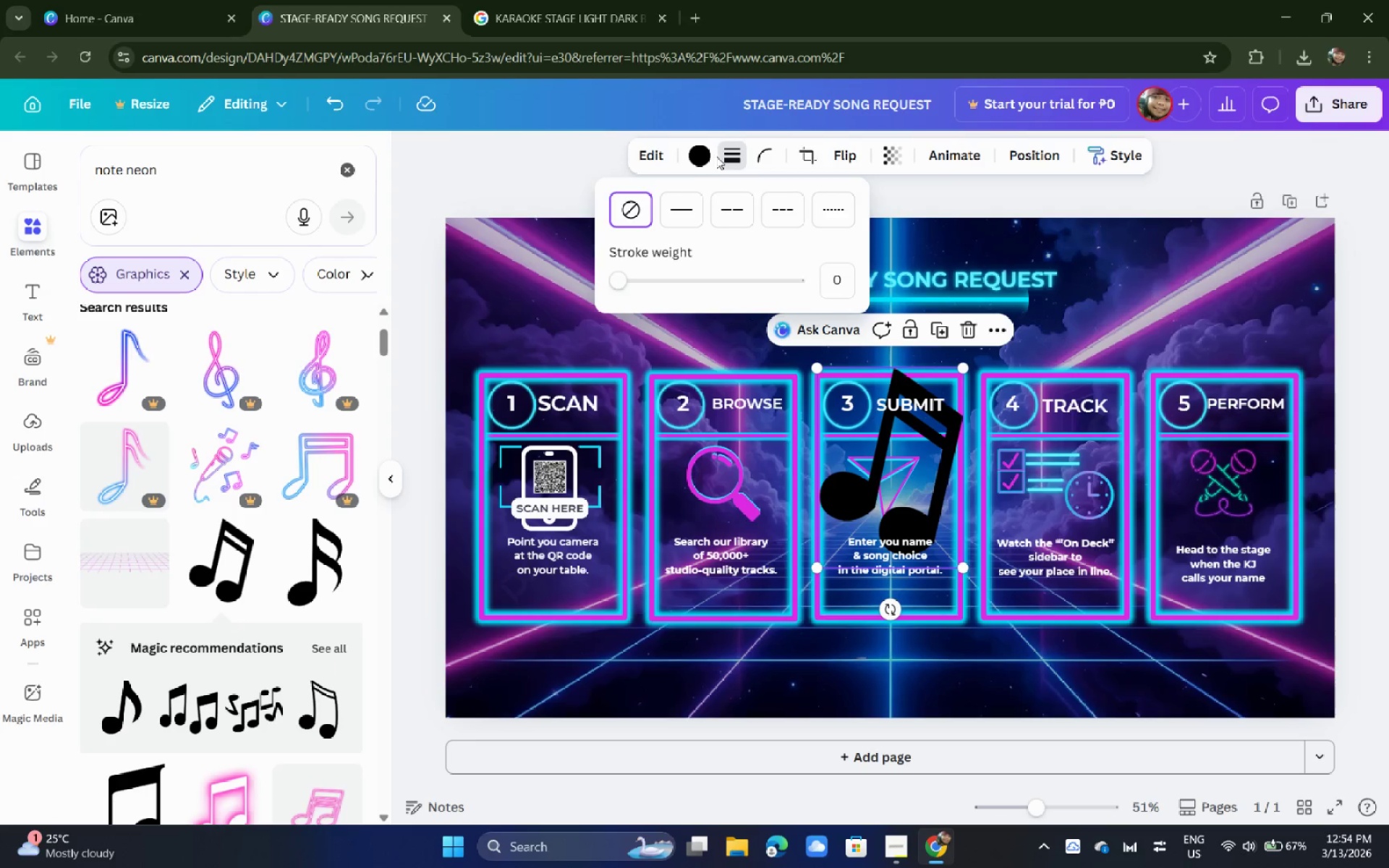 
left_click([694, 154])
 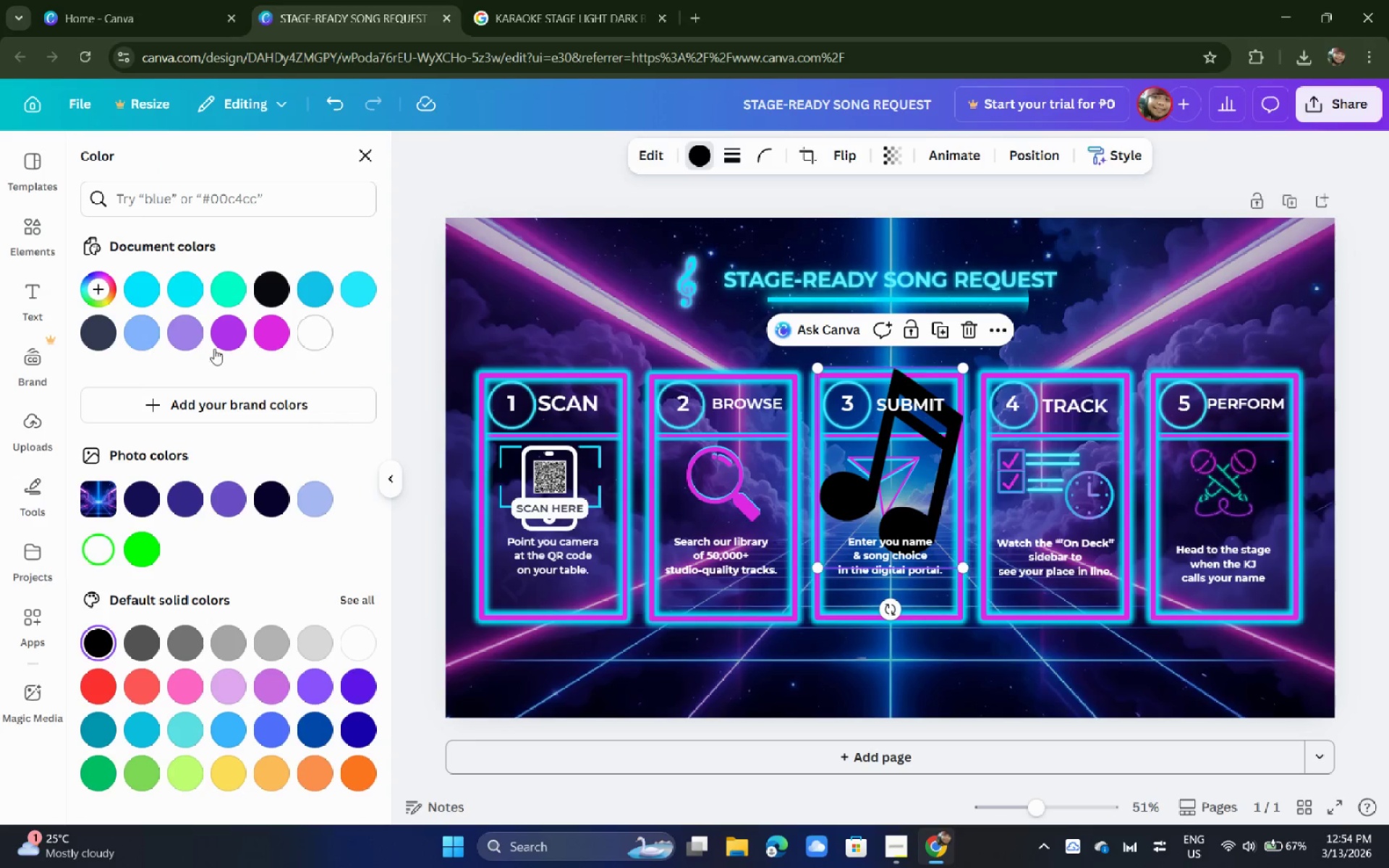 
left_click([266, 337])
 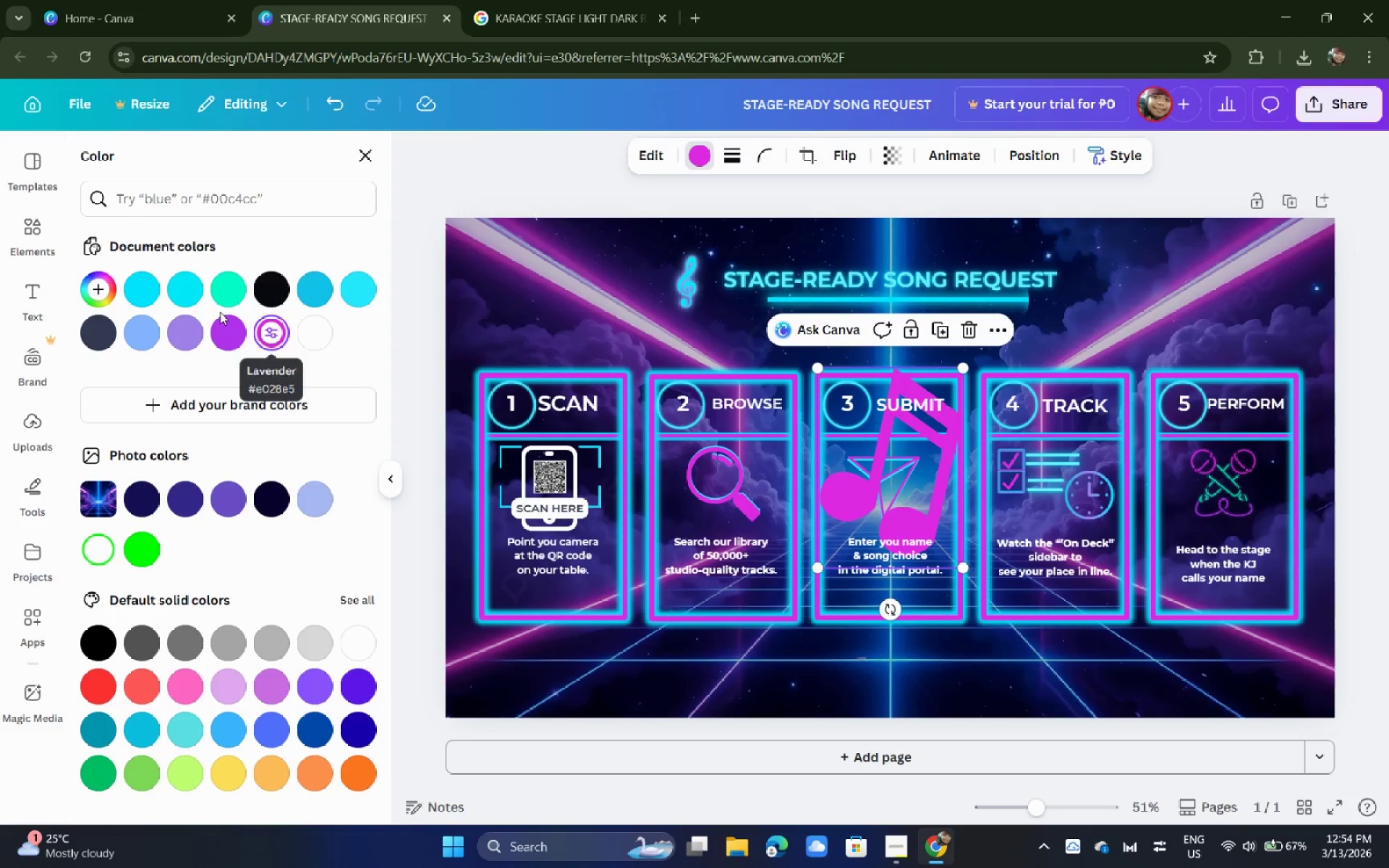 
left_click([202, 289])
 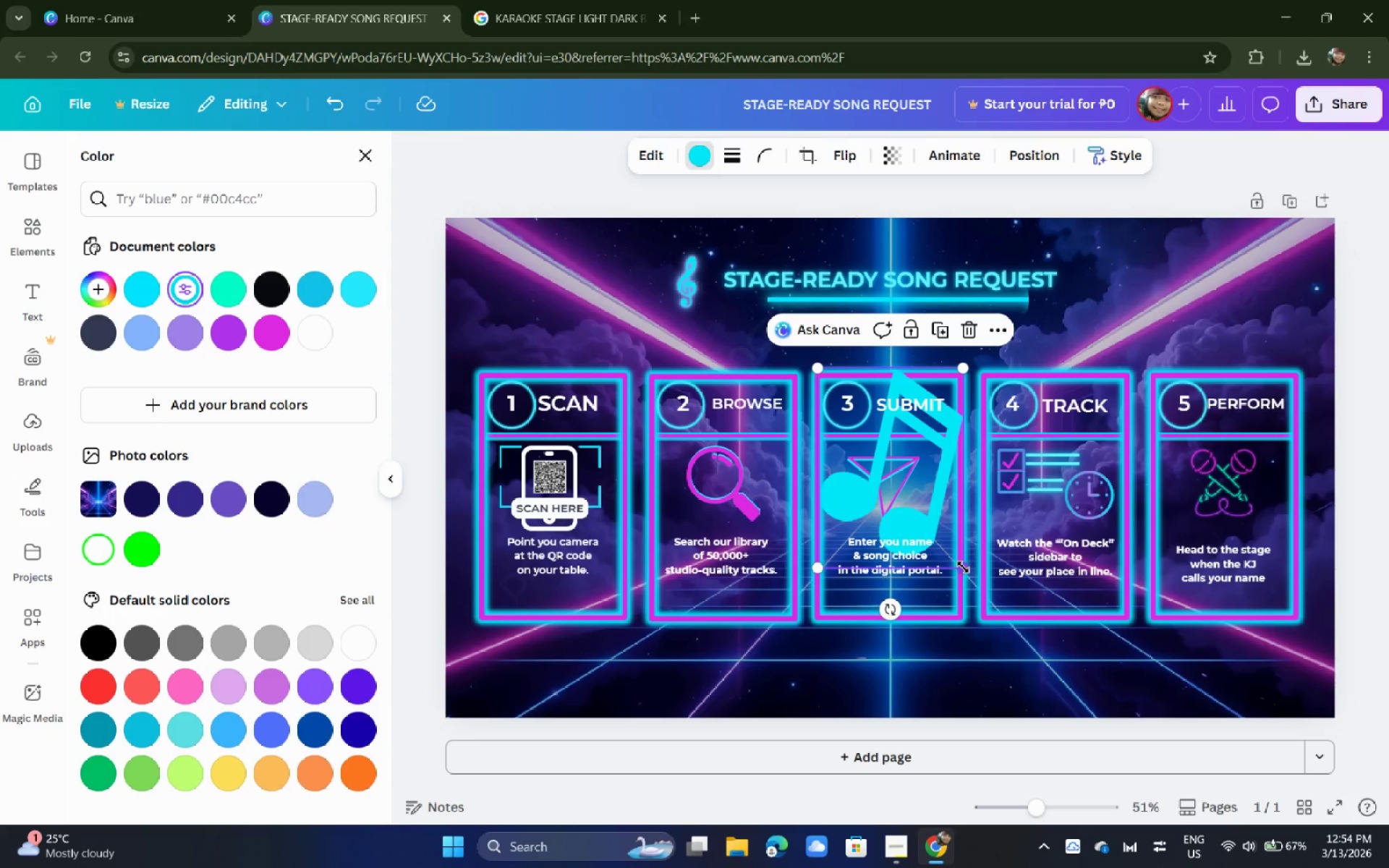 
left_click_drag(start_coordinate=[964, 567], to_coordinate=[870, 433])
 